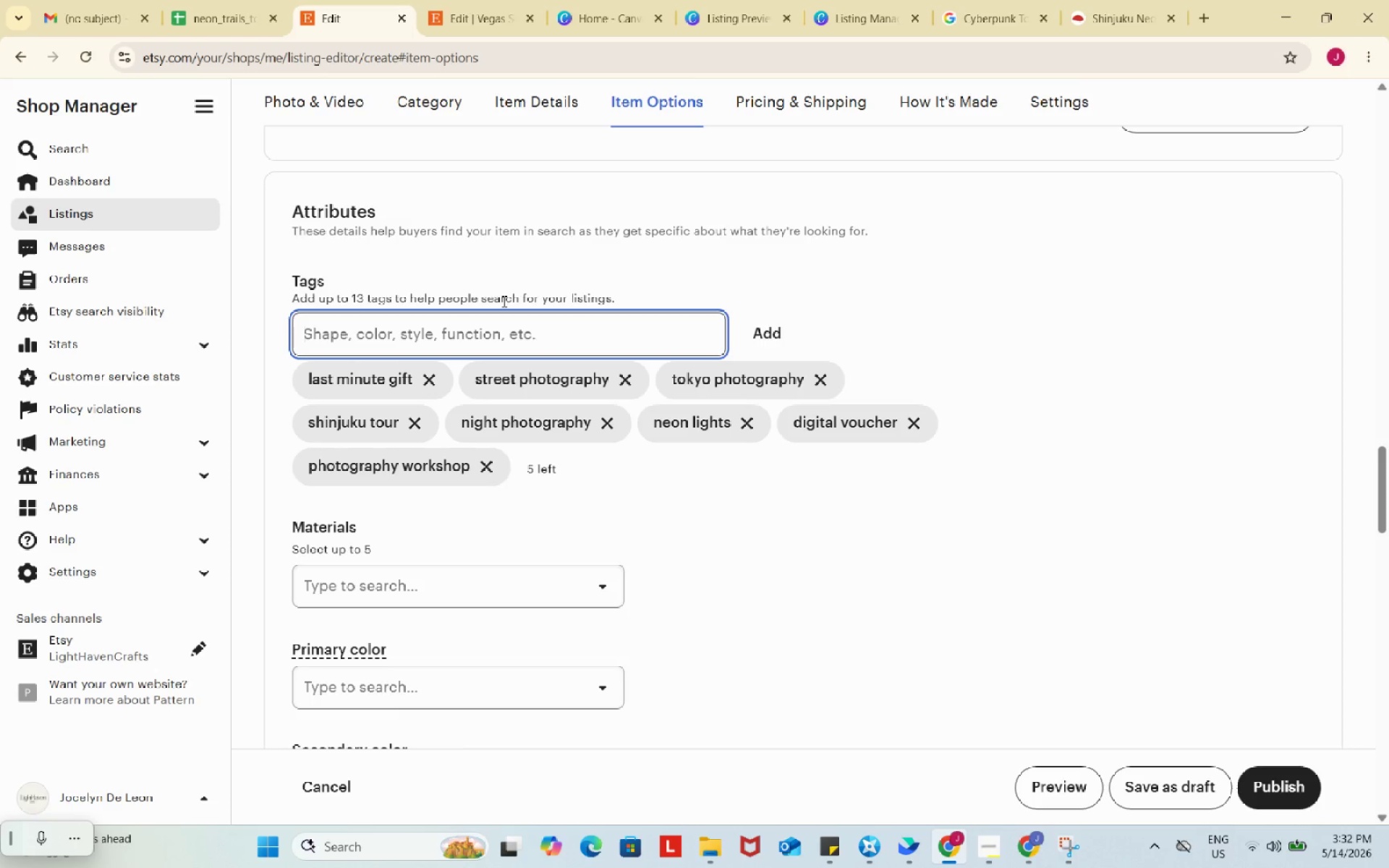 
type(travel photography)
 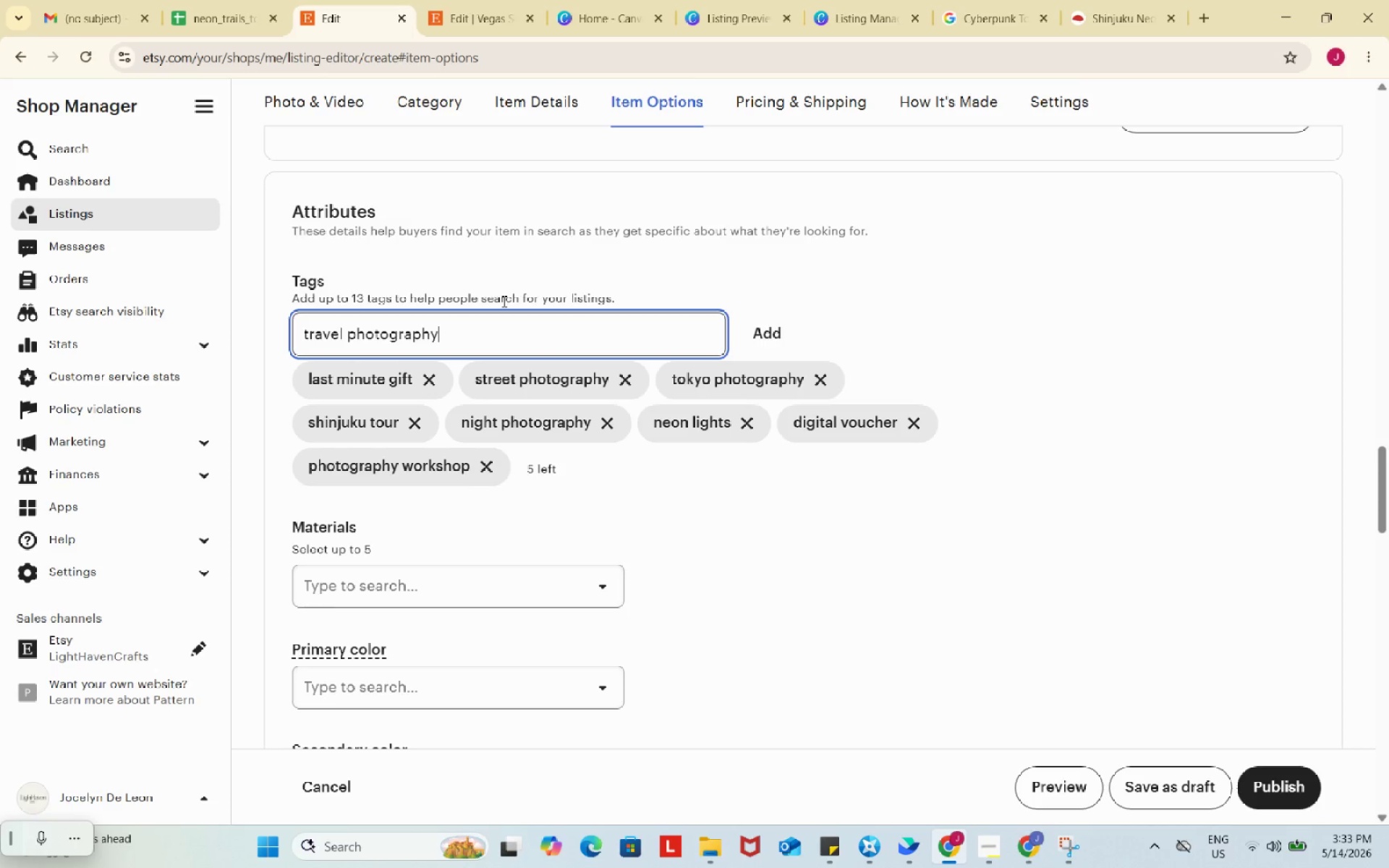 
key(Enter)
 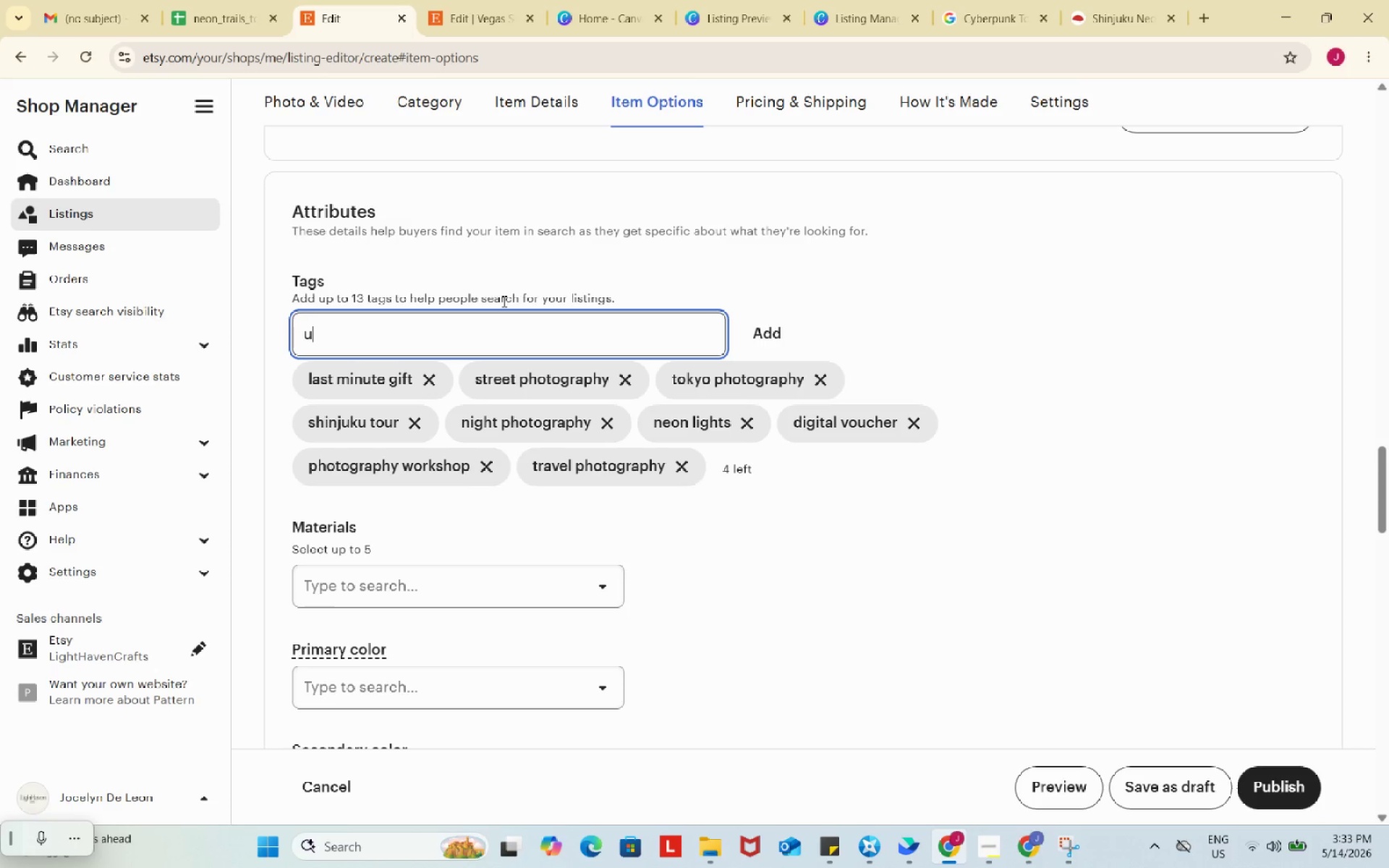 
type(urban exploration)
 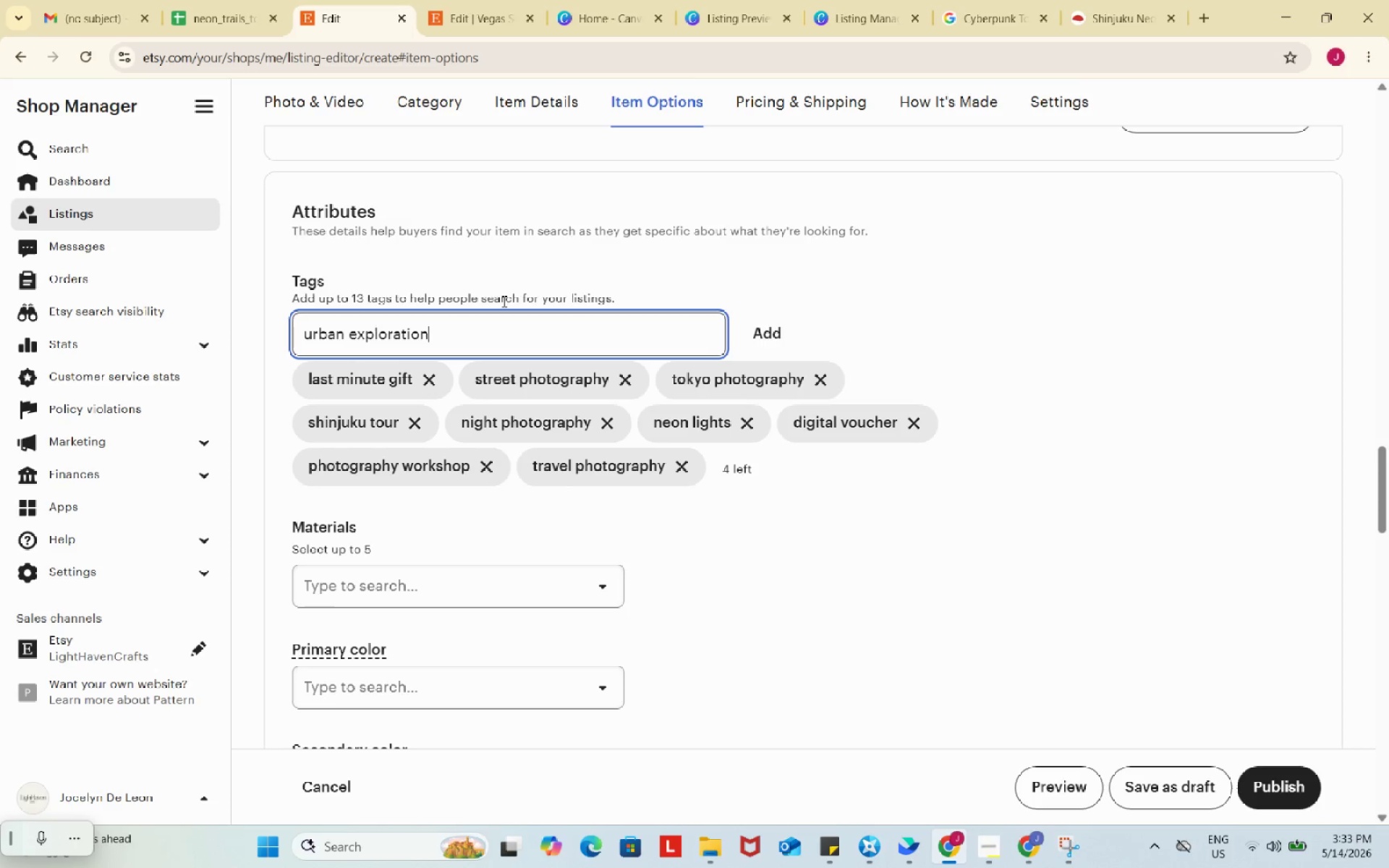 
key(Enter)
 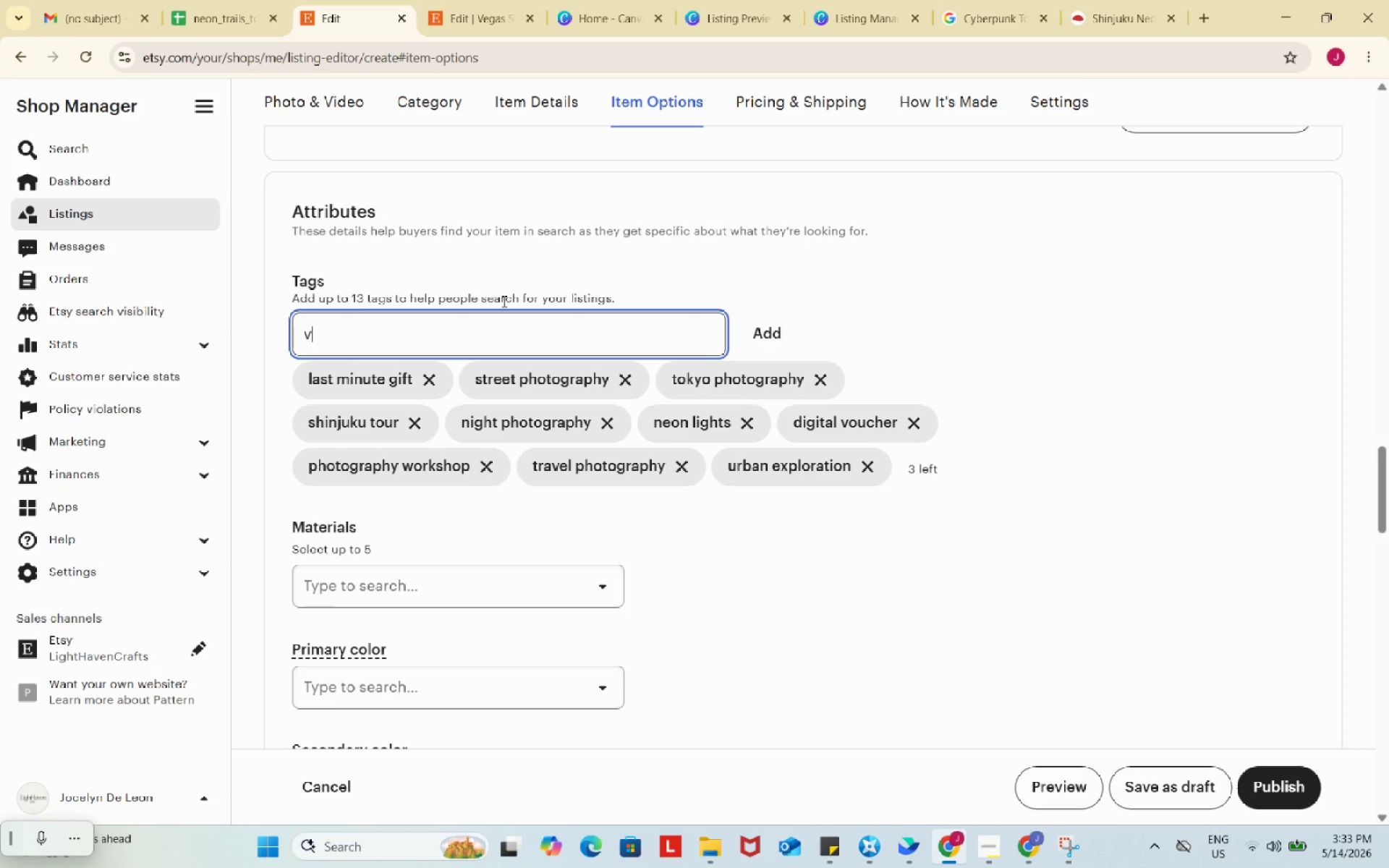 
type(vacation activity)
 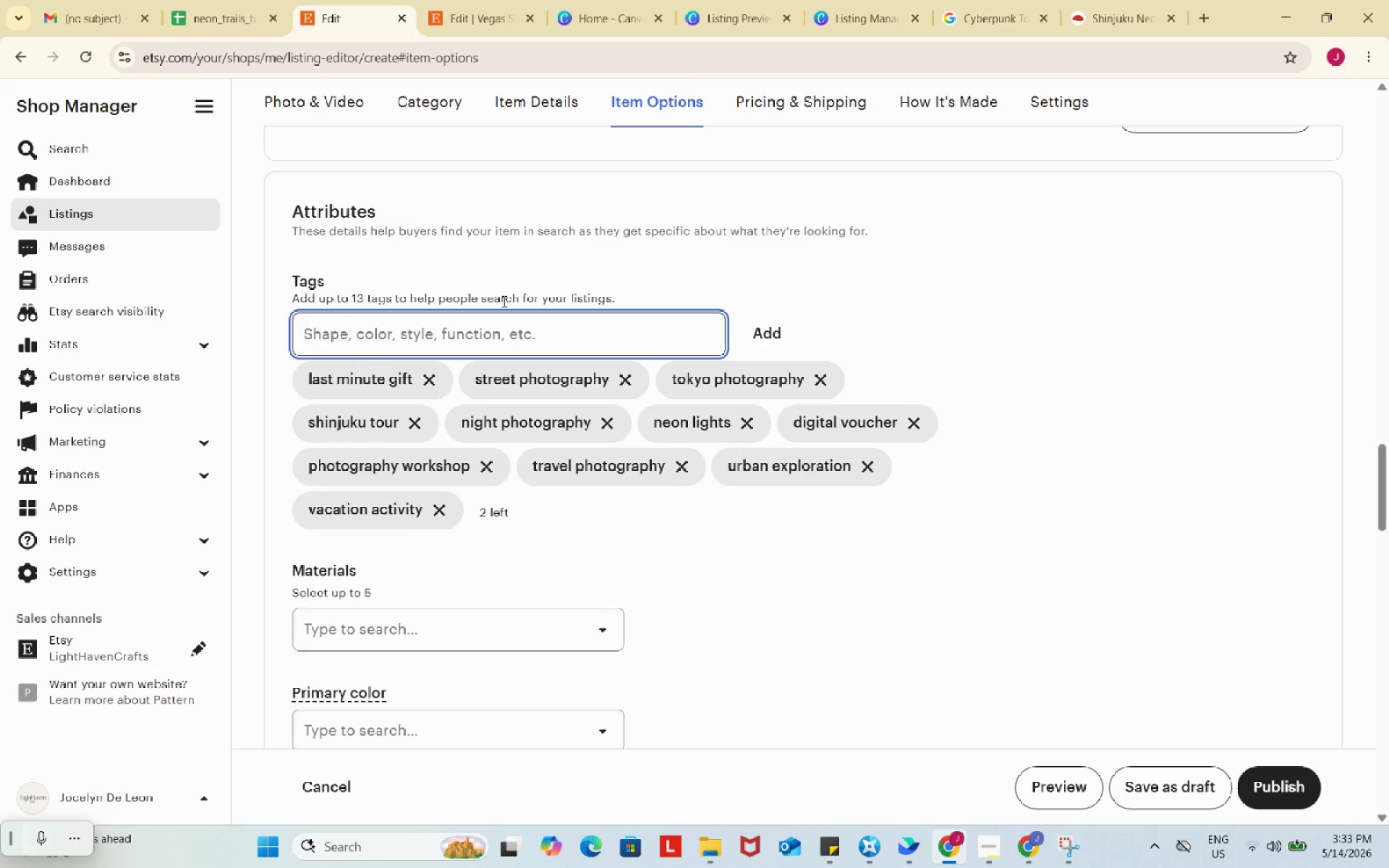 
key(Enter)
 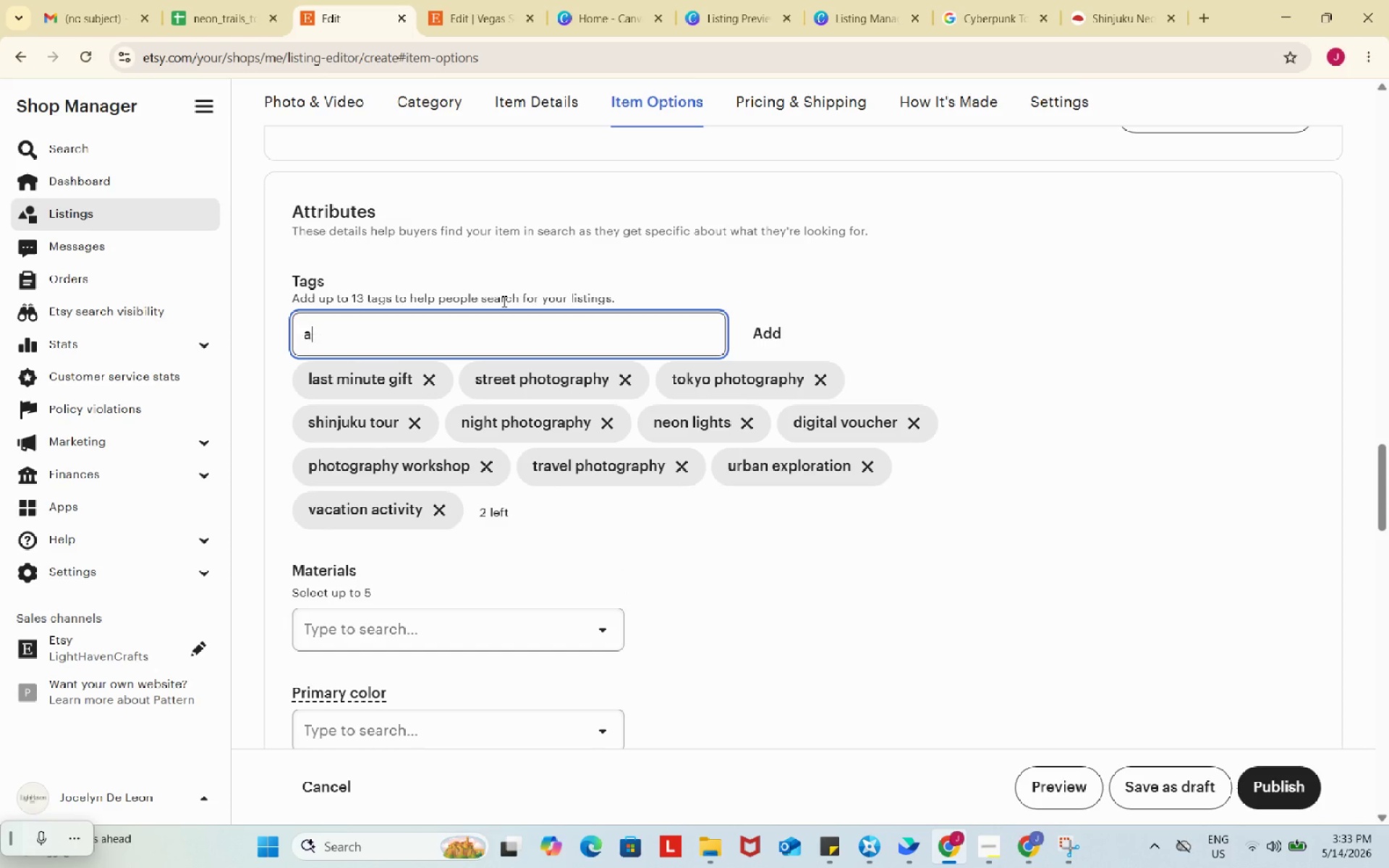 
type(anniversary gift)
 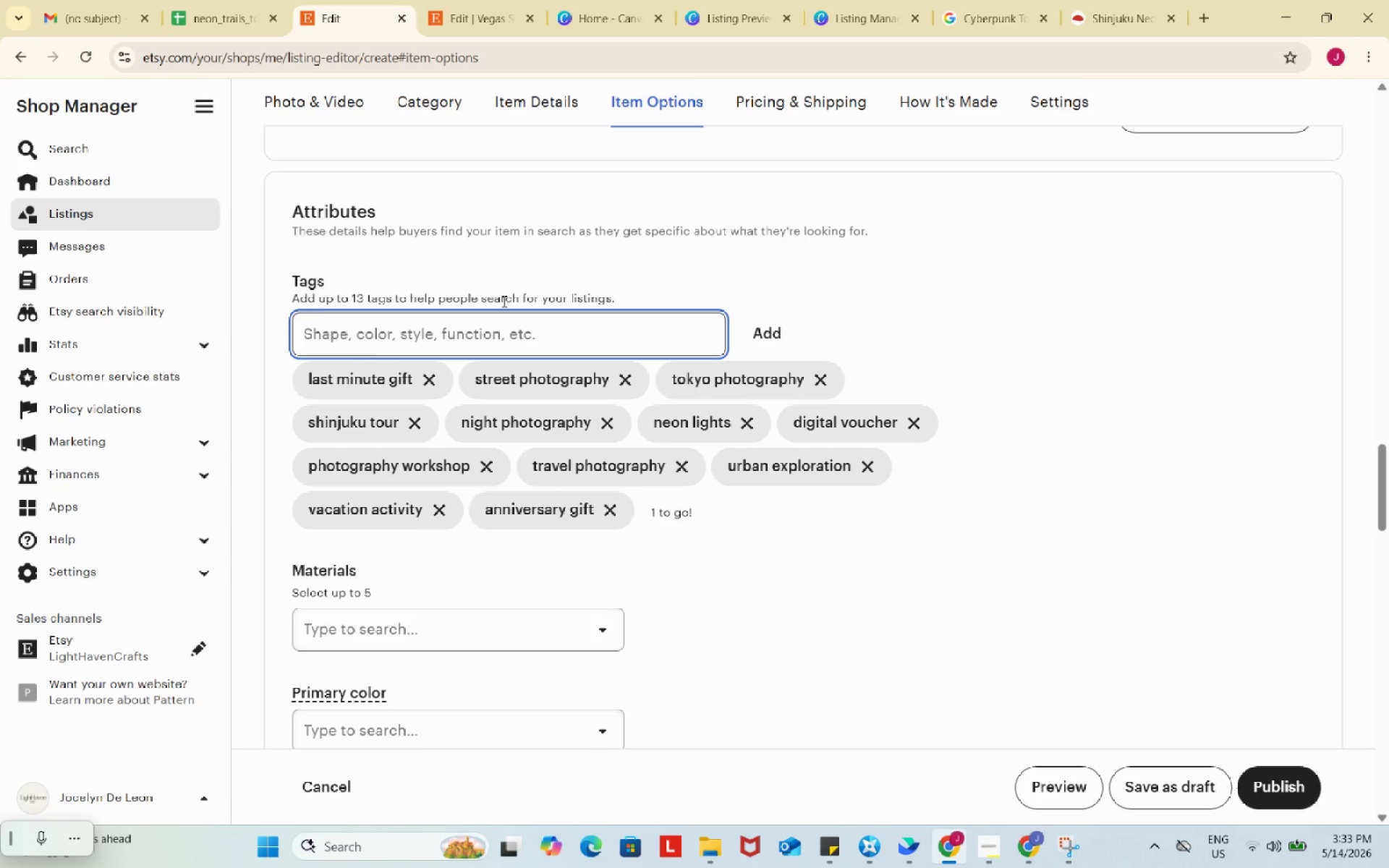 
key(Enter)
 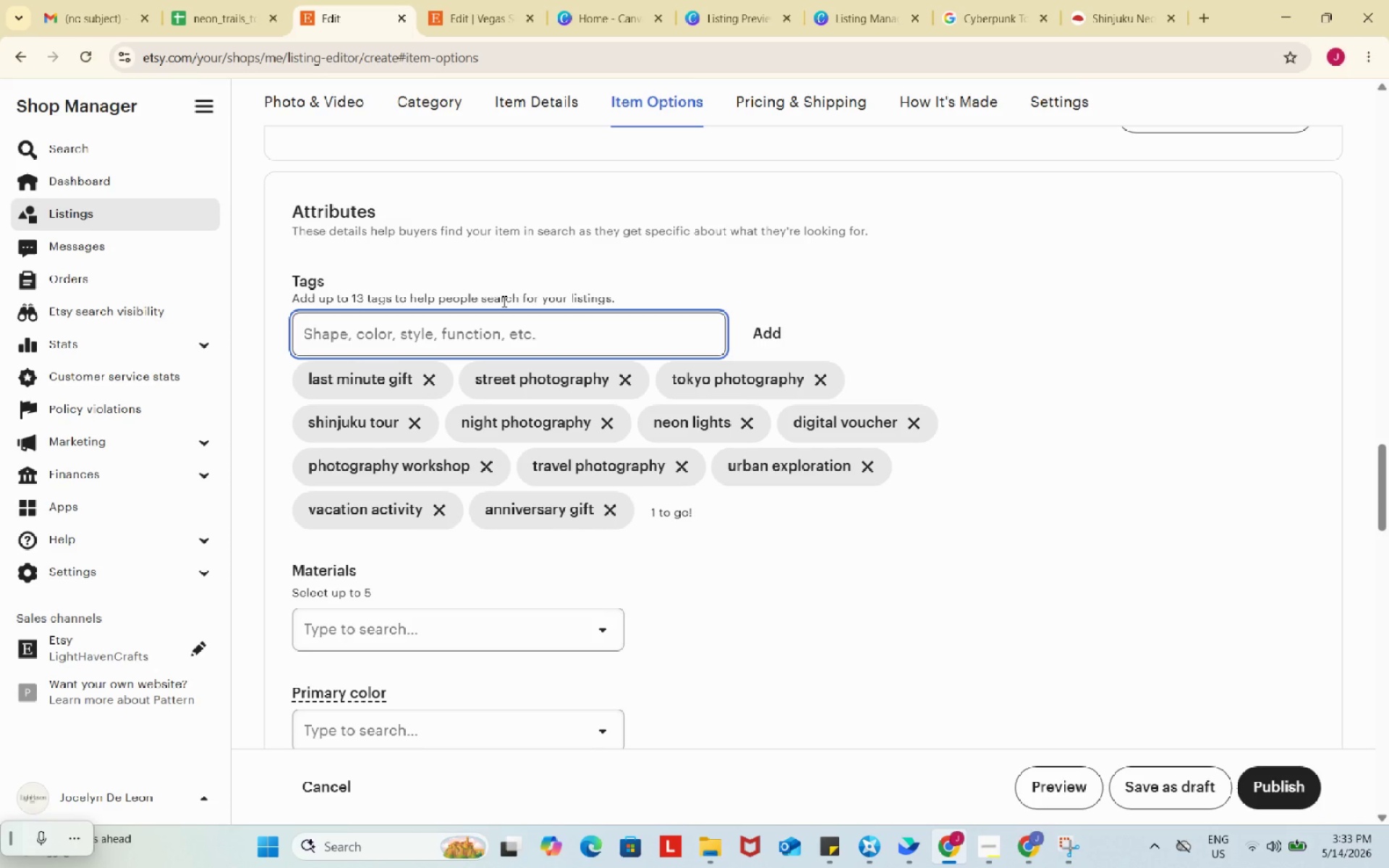 
type(night walk)
 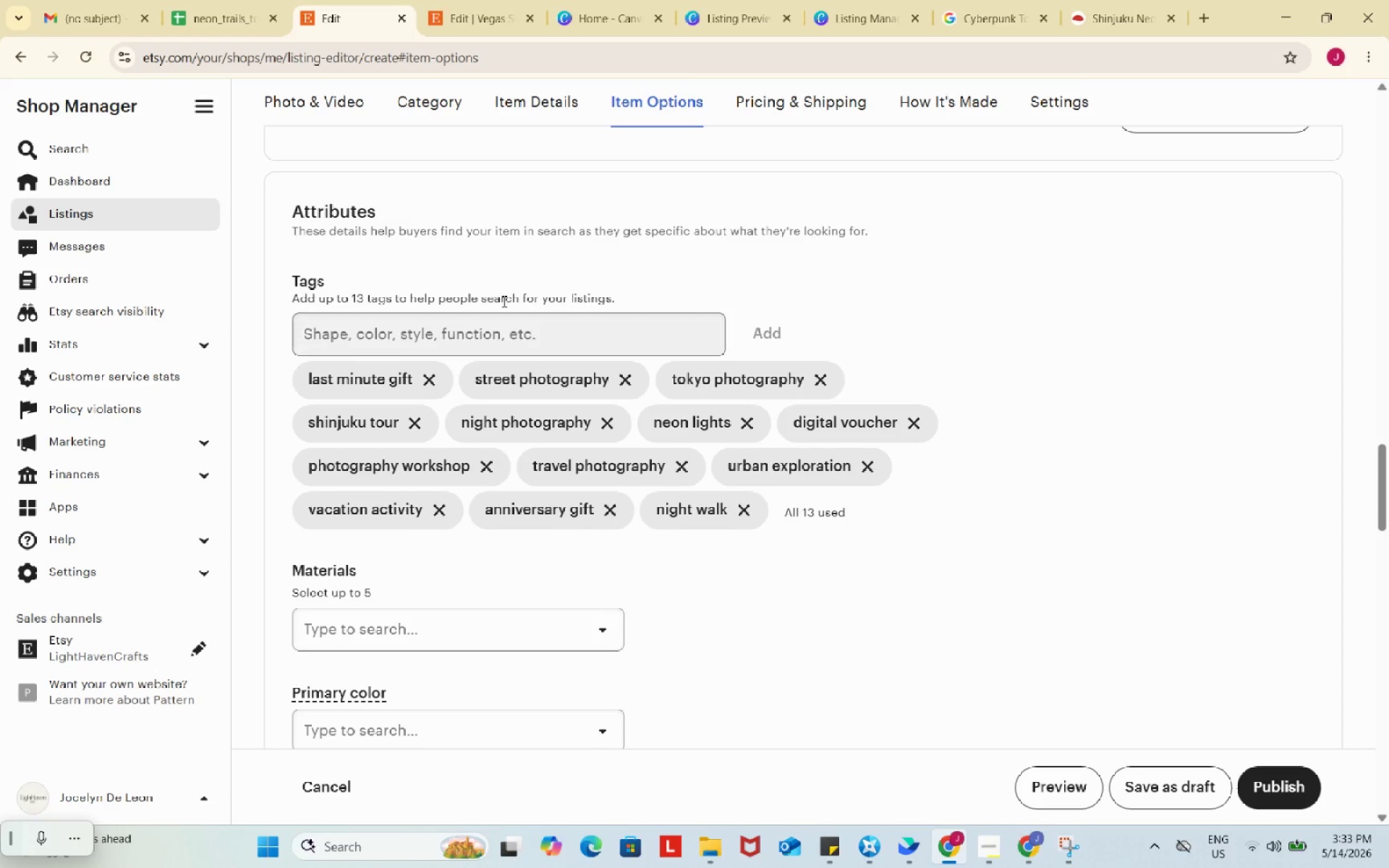 
key(Enter)
 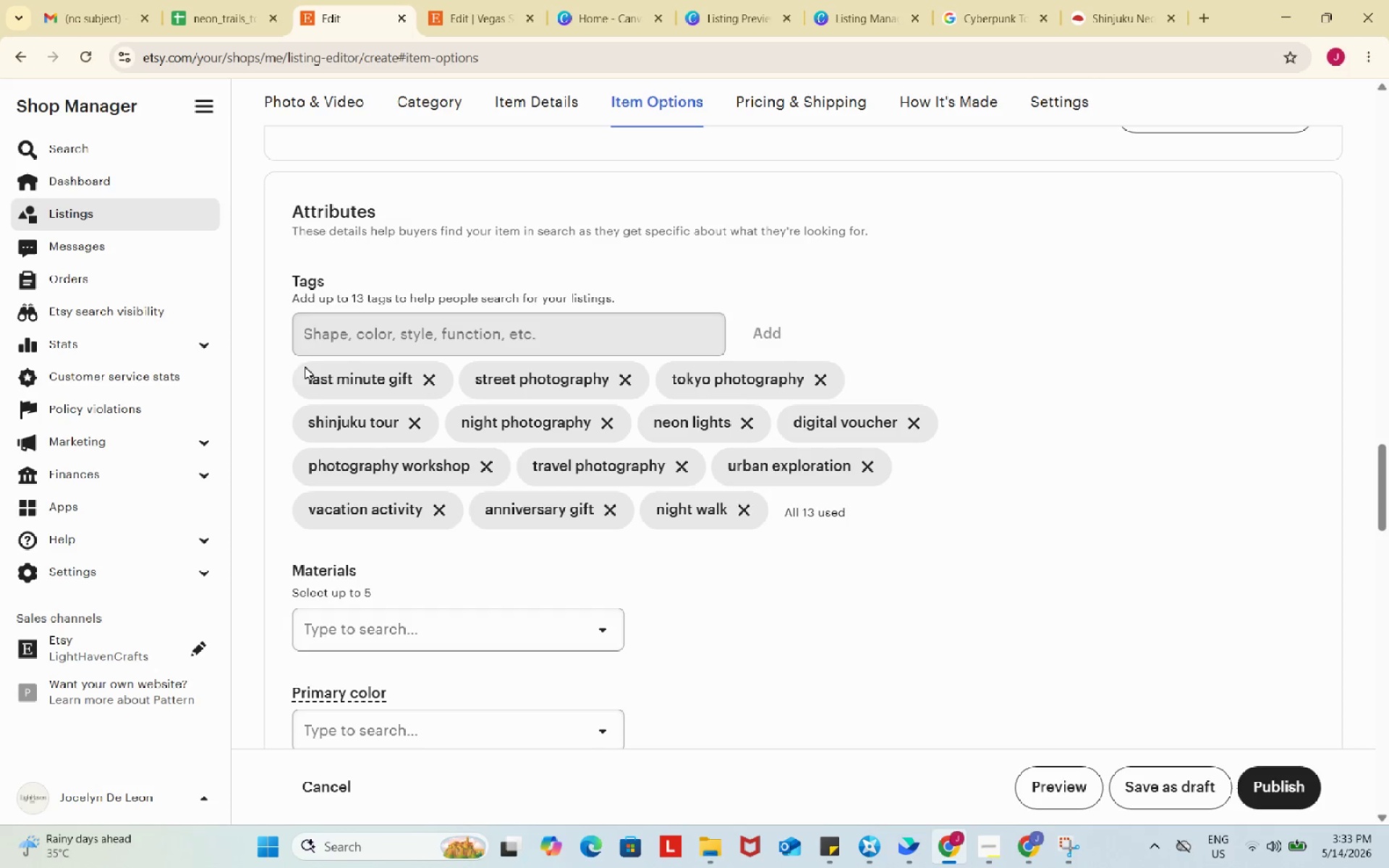 
left_click_drag(start_coordinate=[298, 367], to_coordinate=[726, 506])
 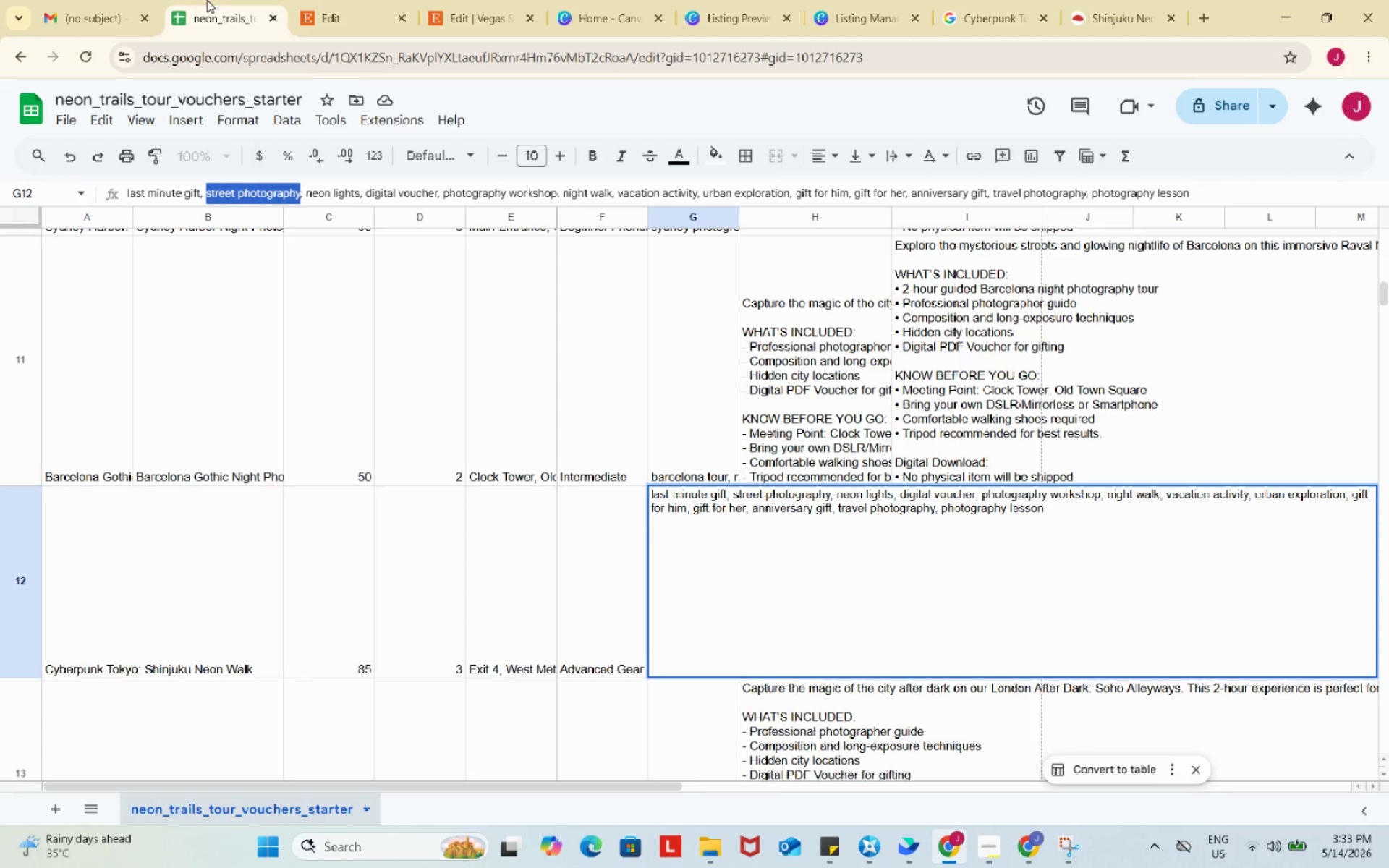 
key(Control+ControlLeft)
 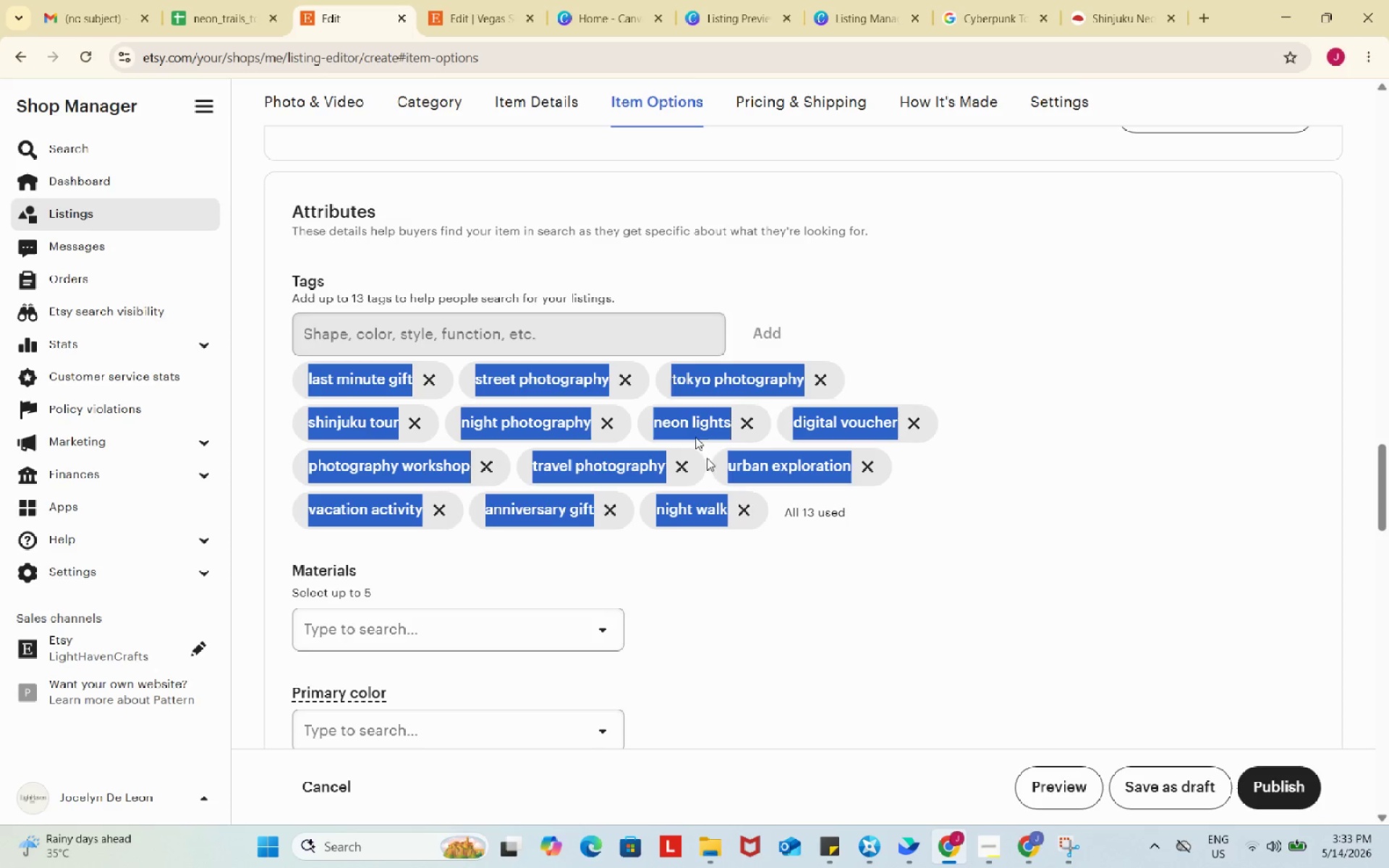 
key(Control+C)
 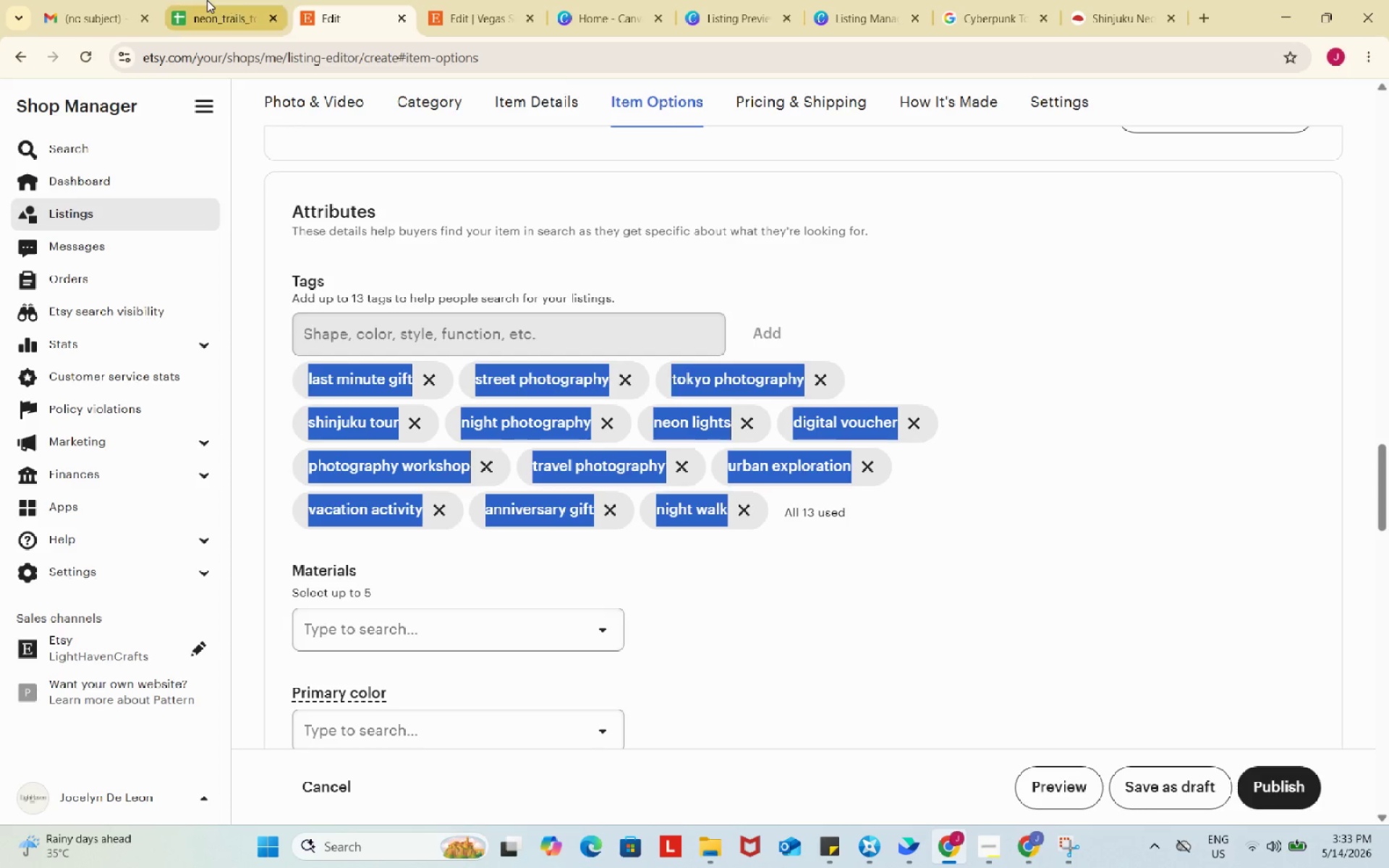 
left_click([207, 0])
 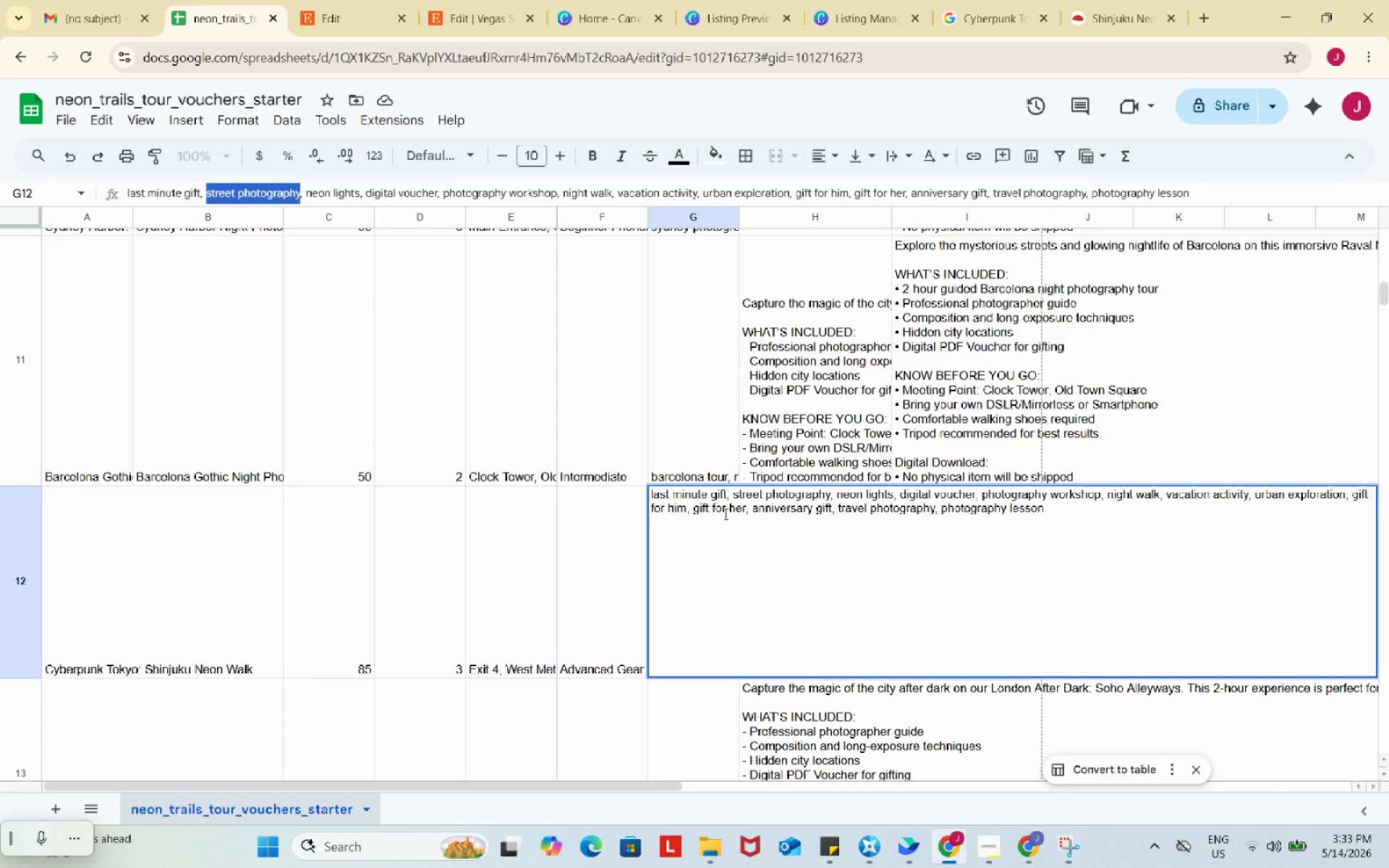 
left_click([724, 514])
 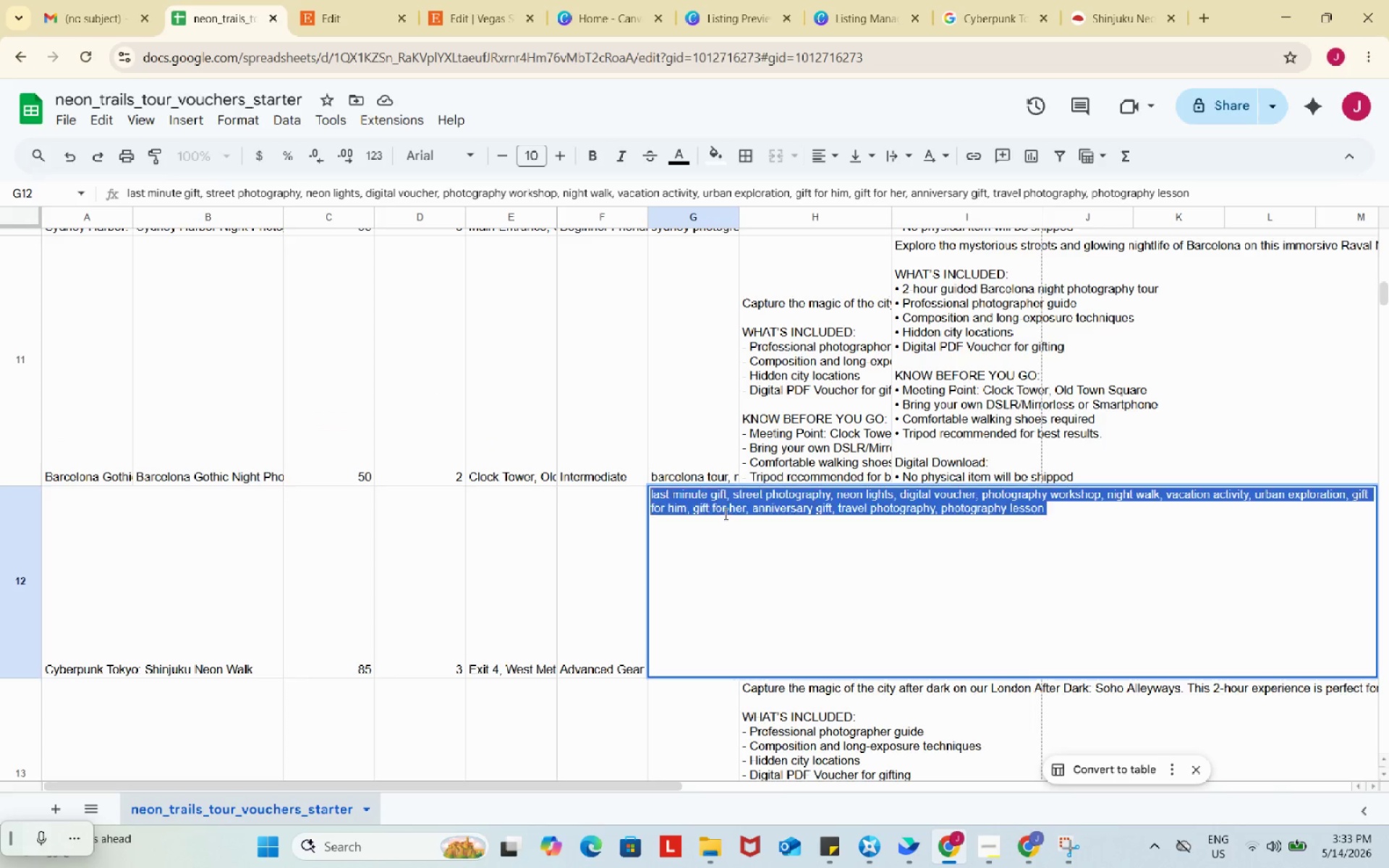 
key(Control+A)
 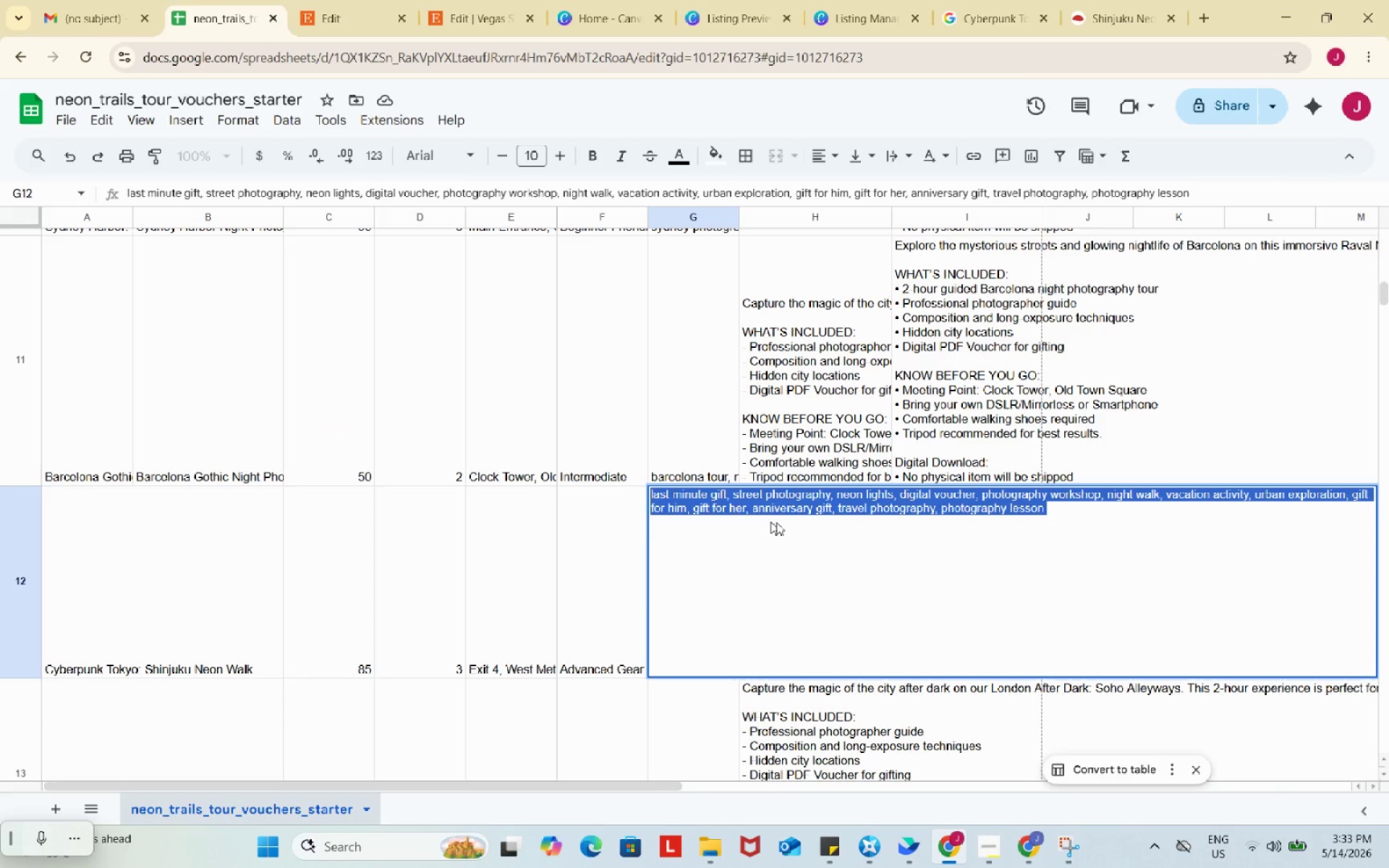 
key(Control+V)
 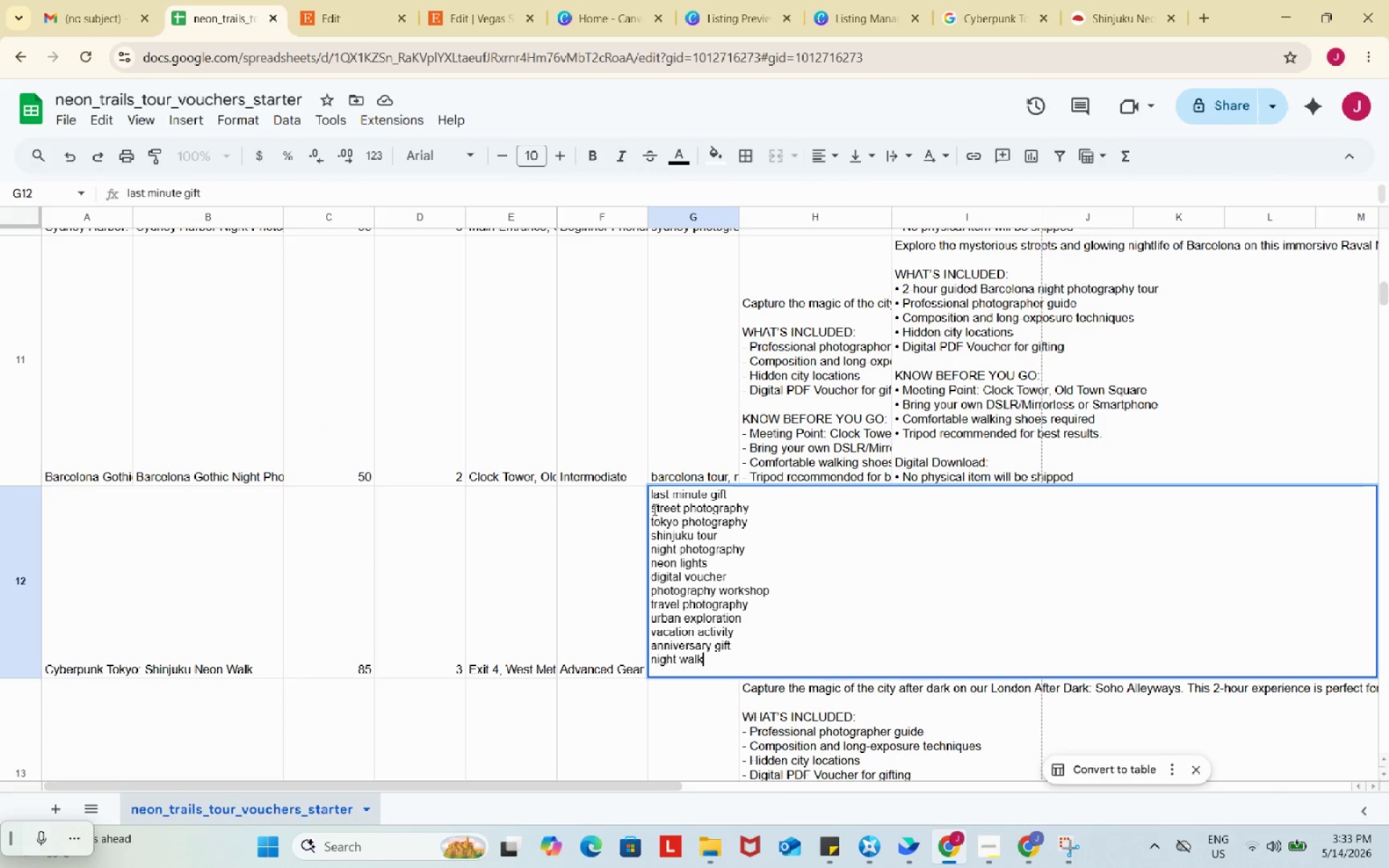 
left_click([653, 509])
 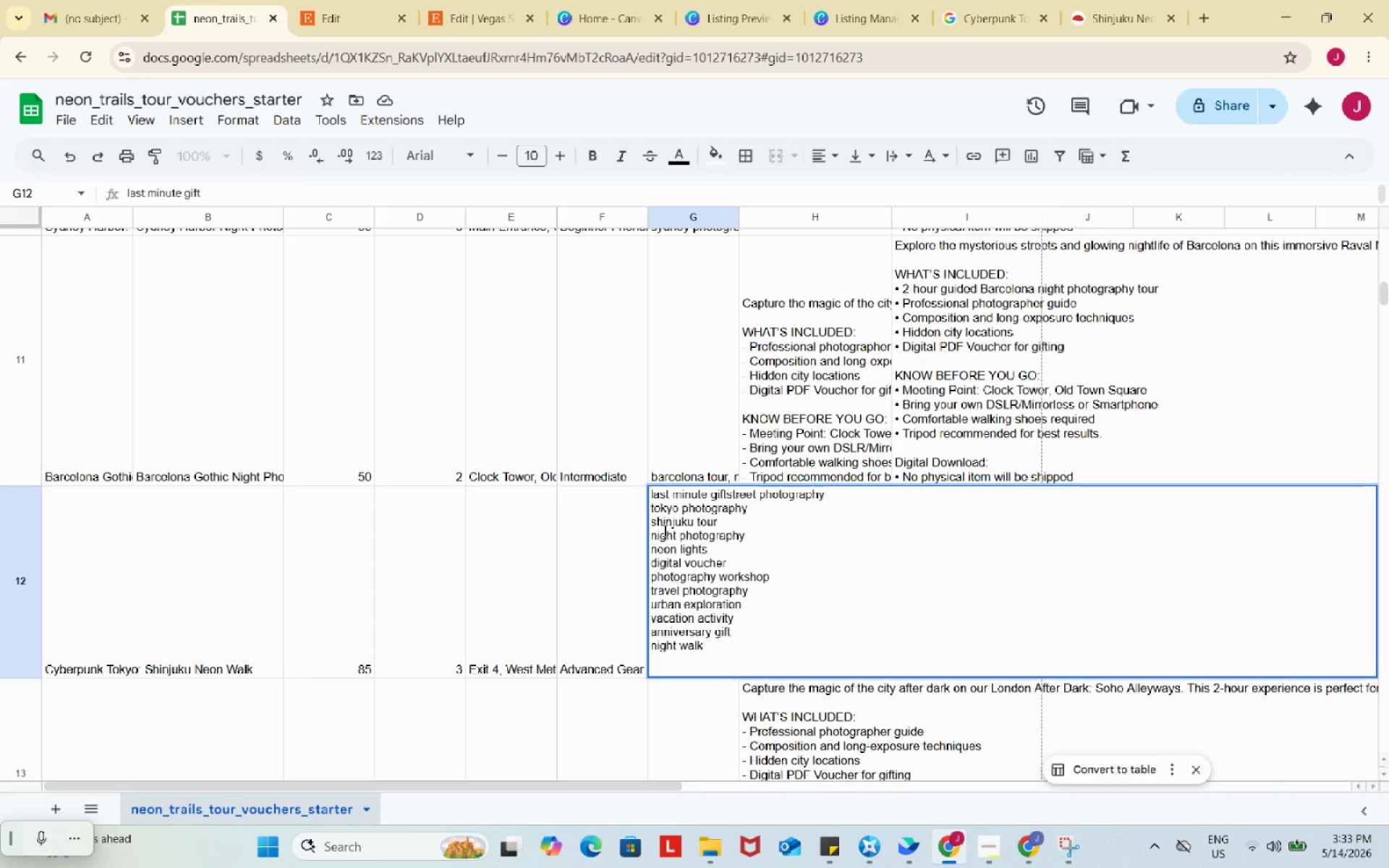 
key(Backspace)
 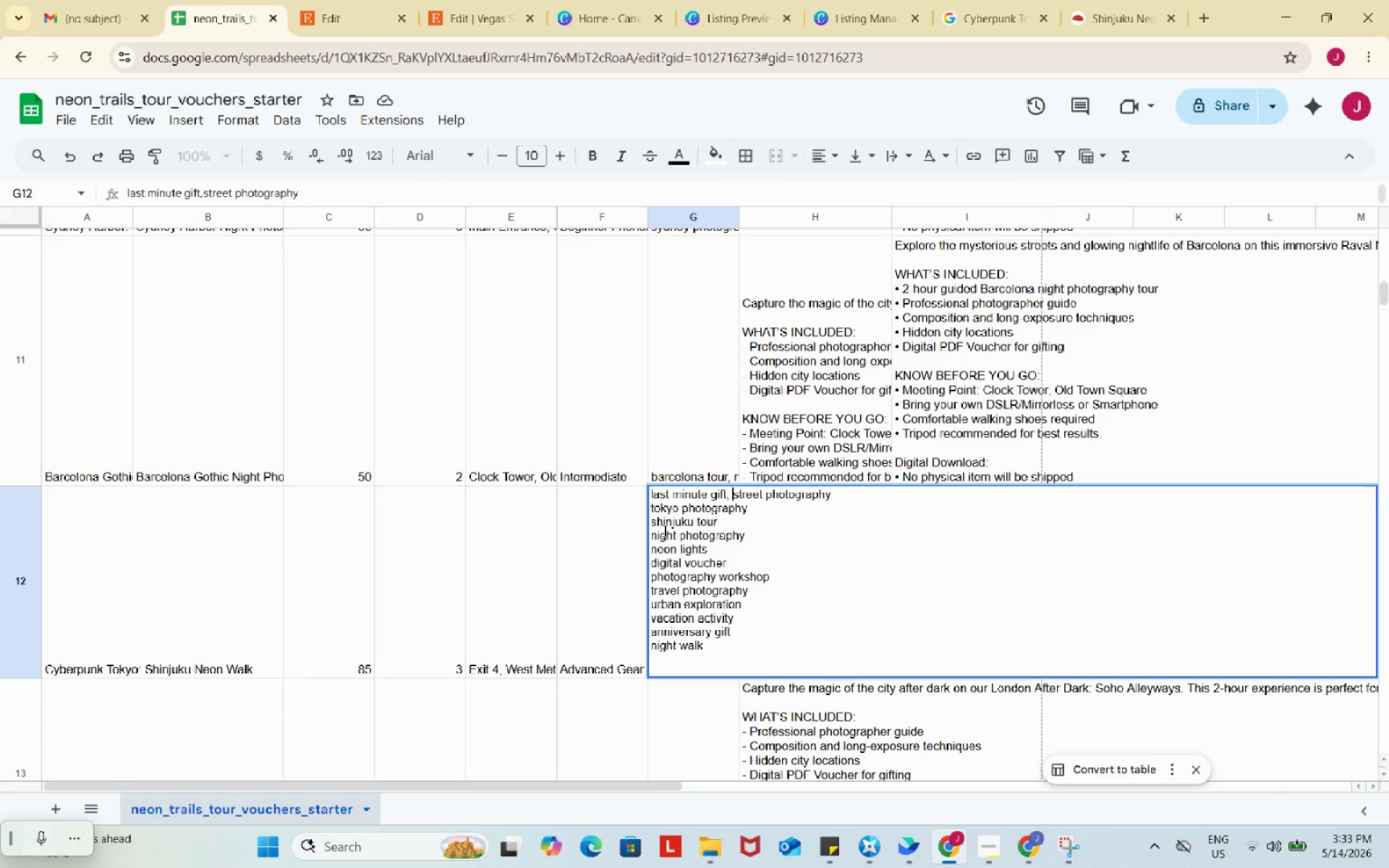 
key(Comma)
 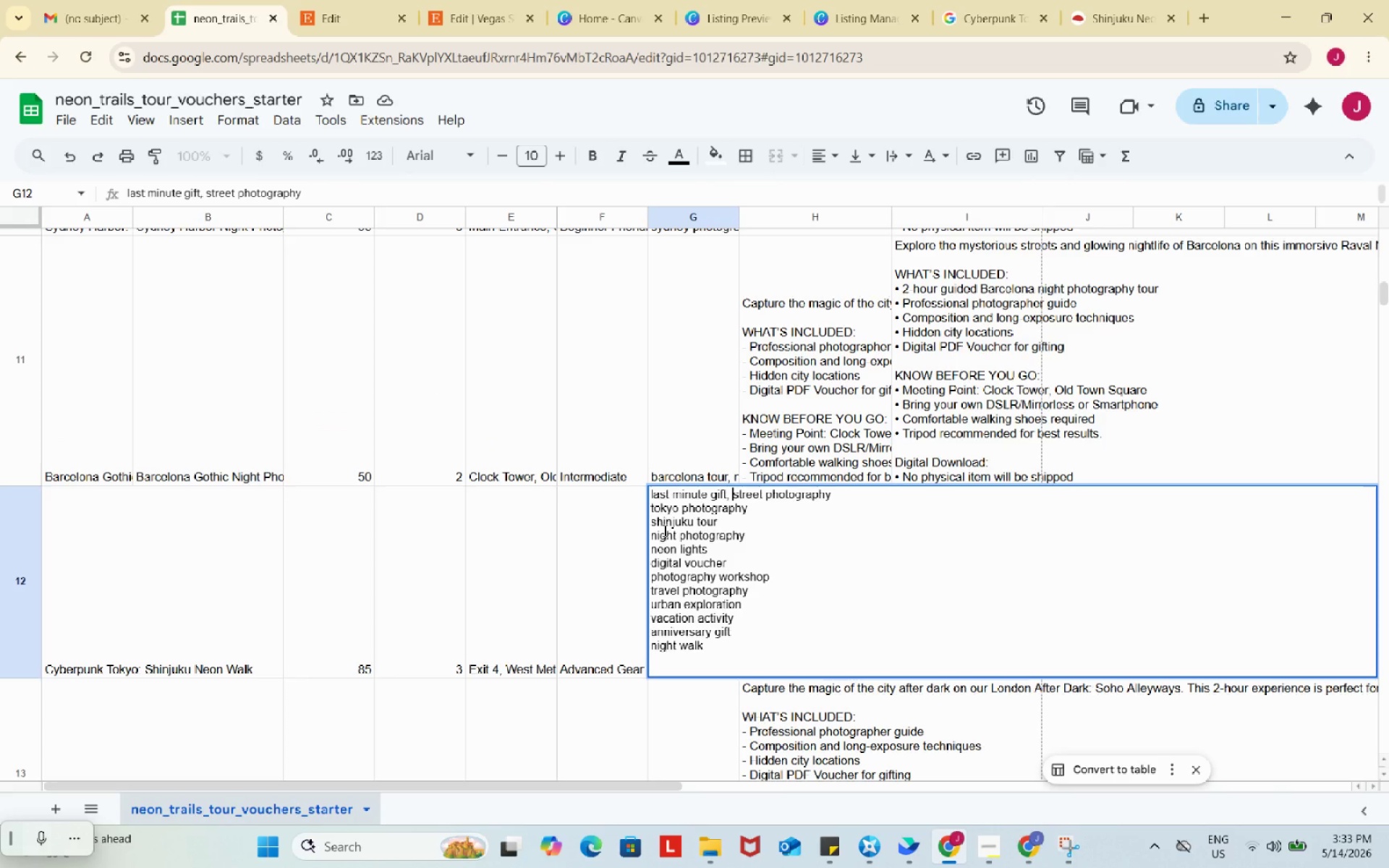 
key(Space)
 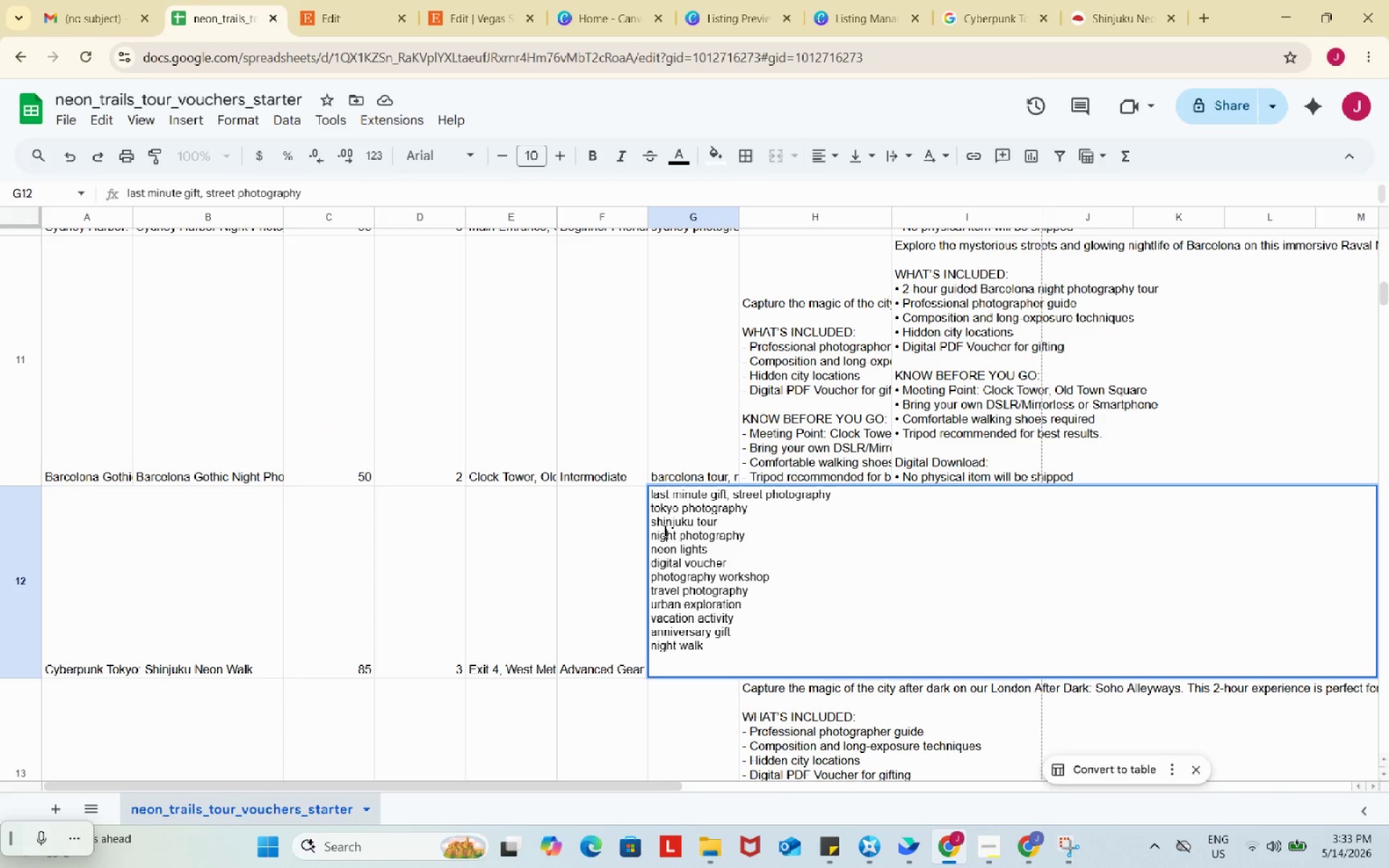 
left_click([663, 530])
 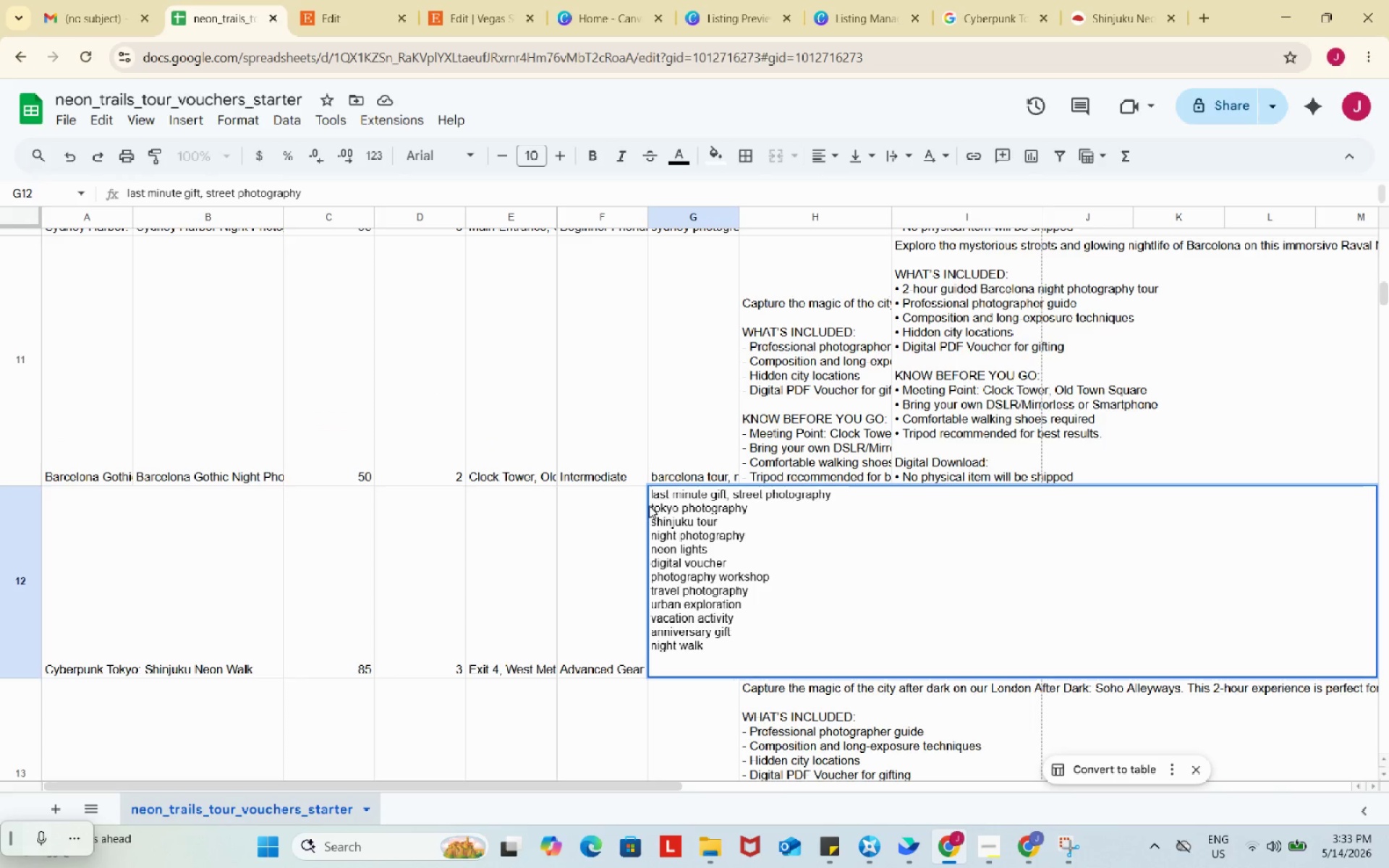 
left_click([649, 506])
 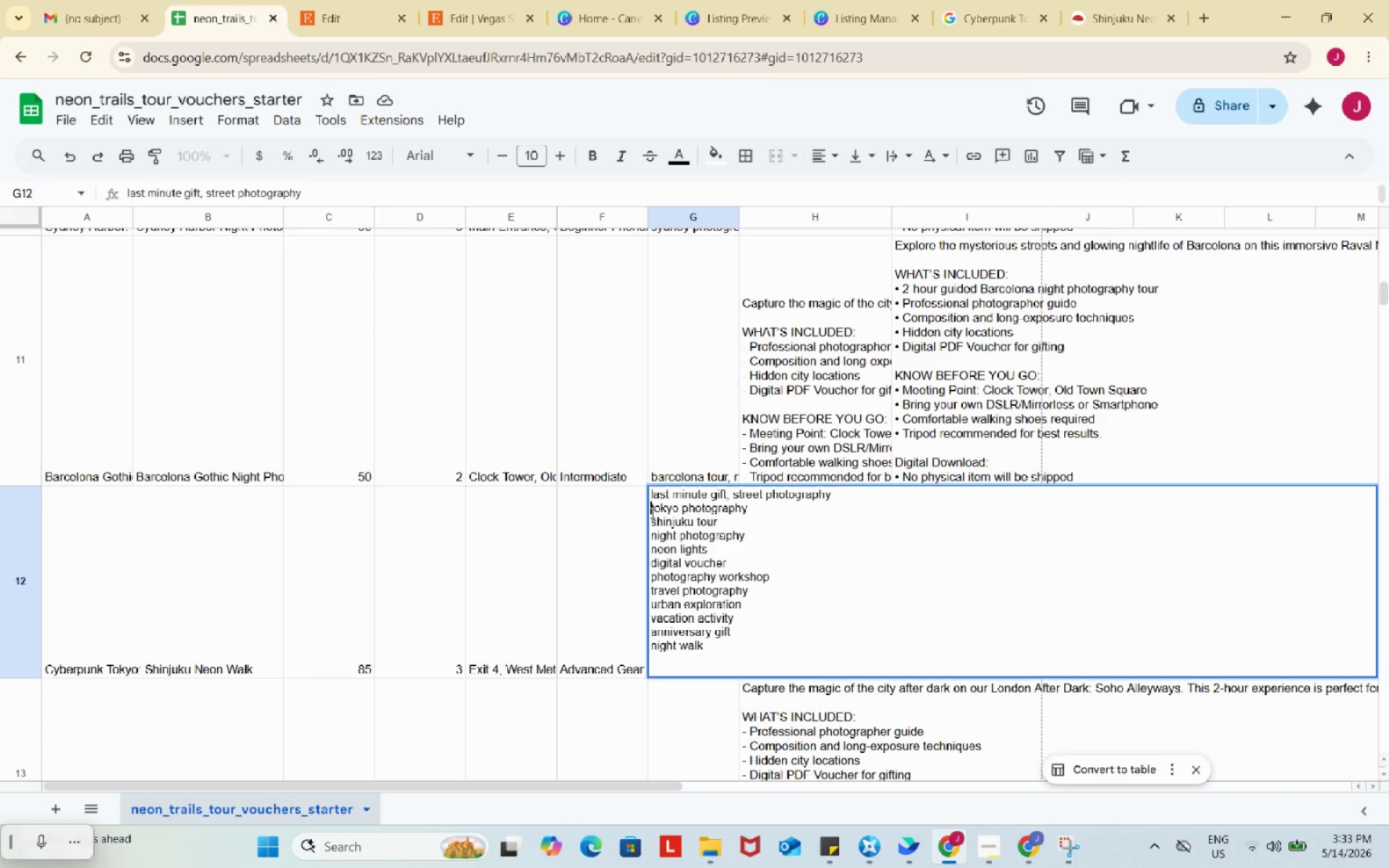 
left_click([651, 512])
 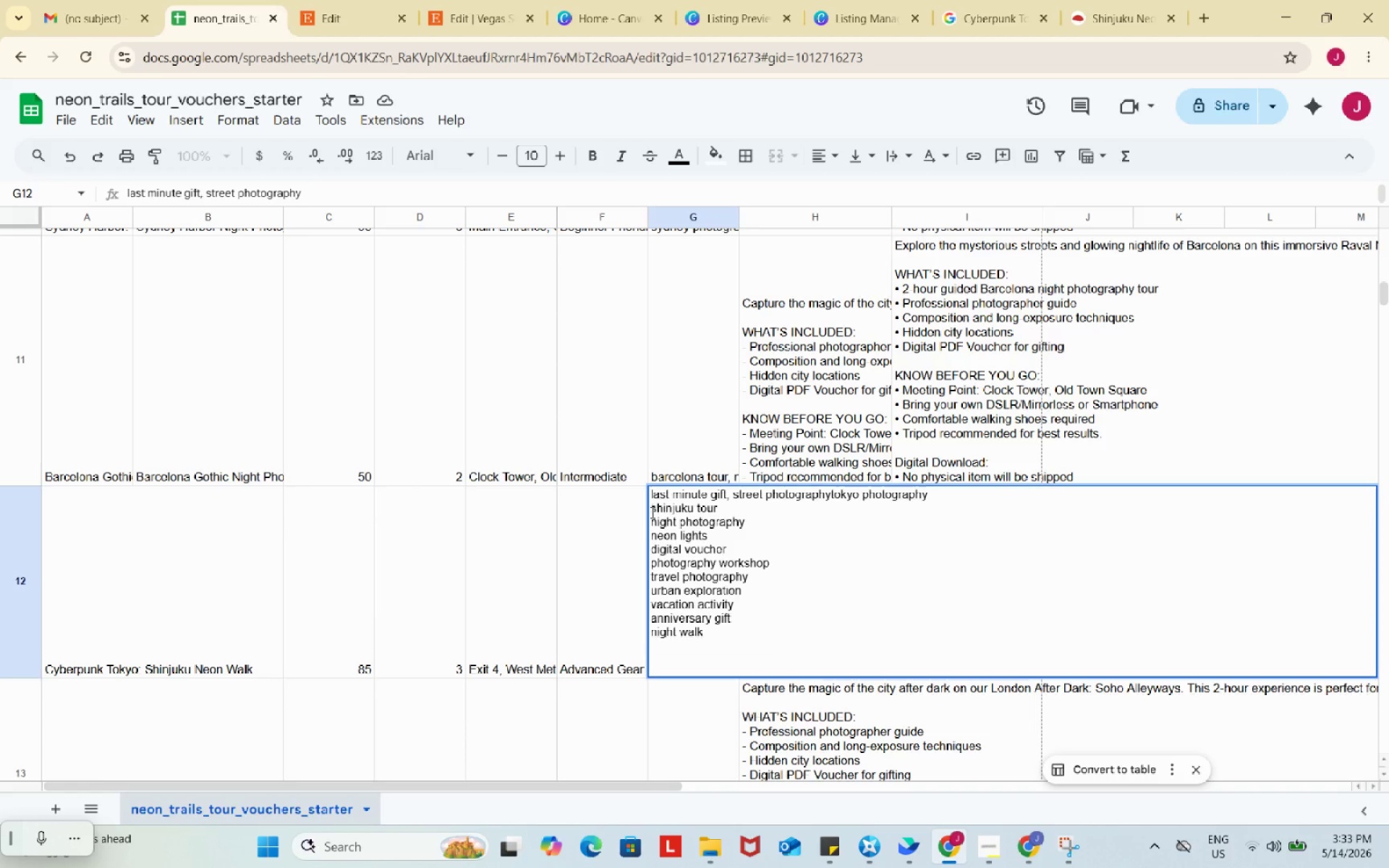 
key(Backspace)
 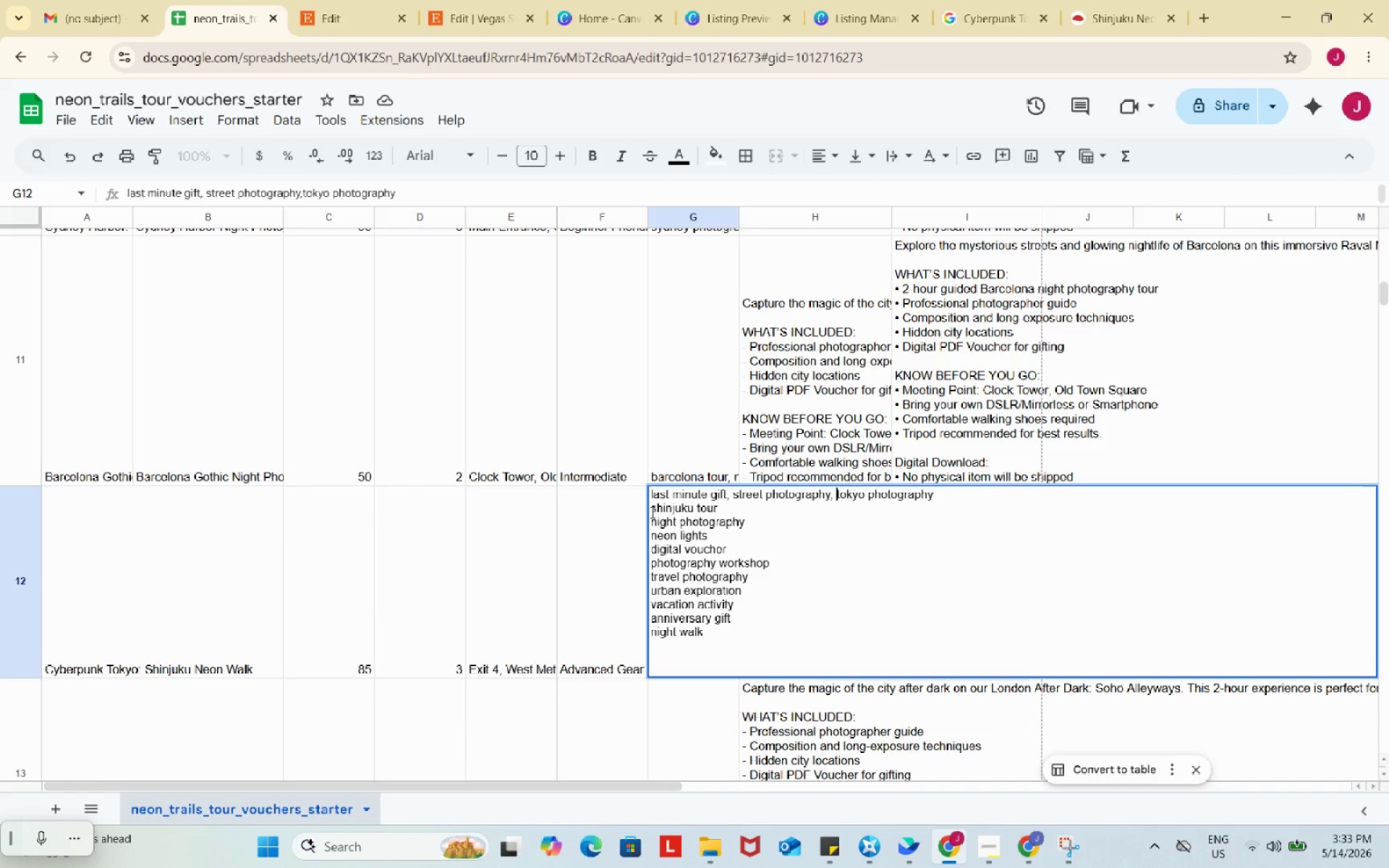 
key(Comma)
 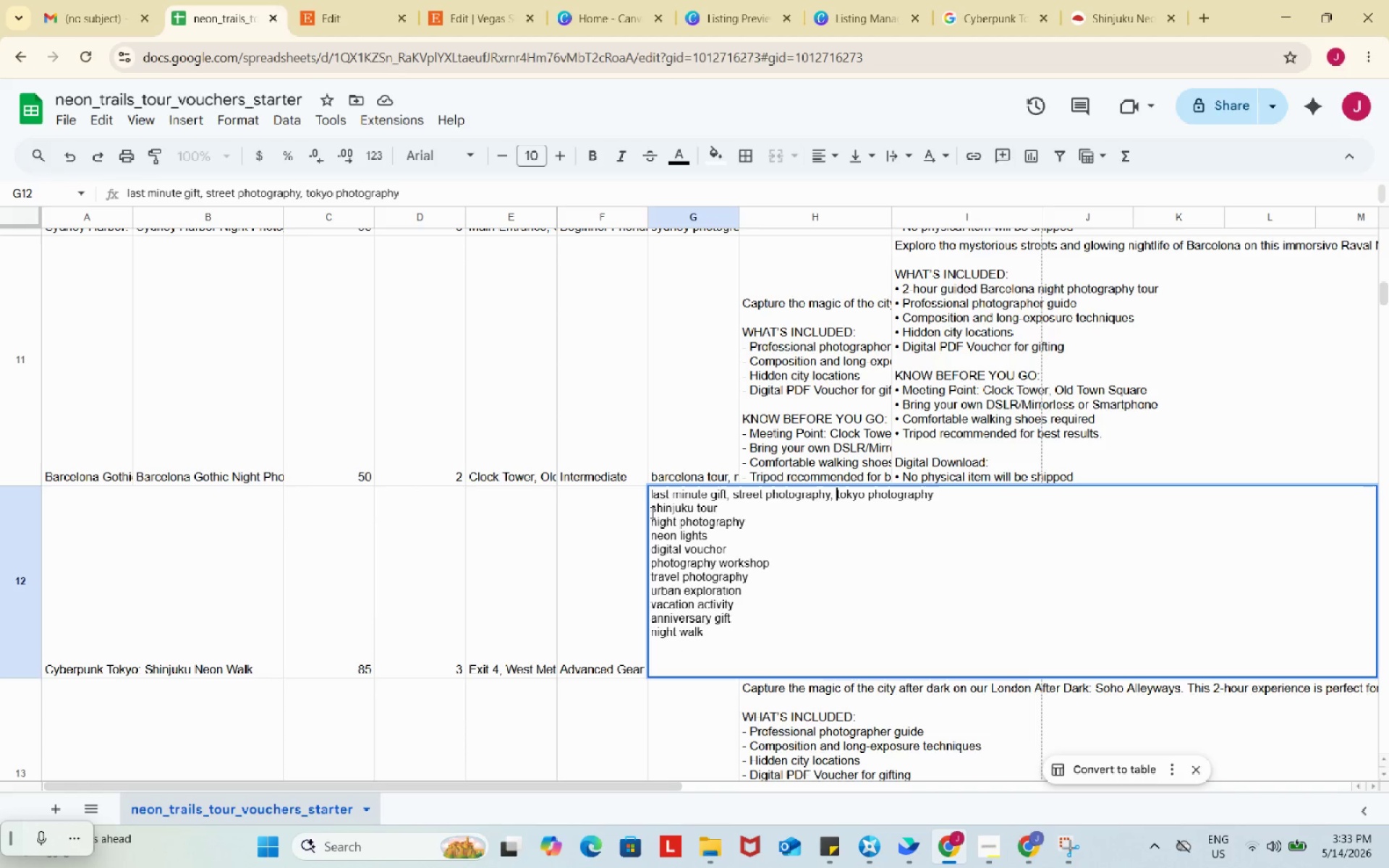 
key(Space)
 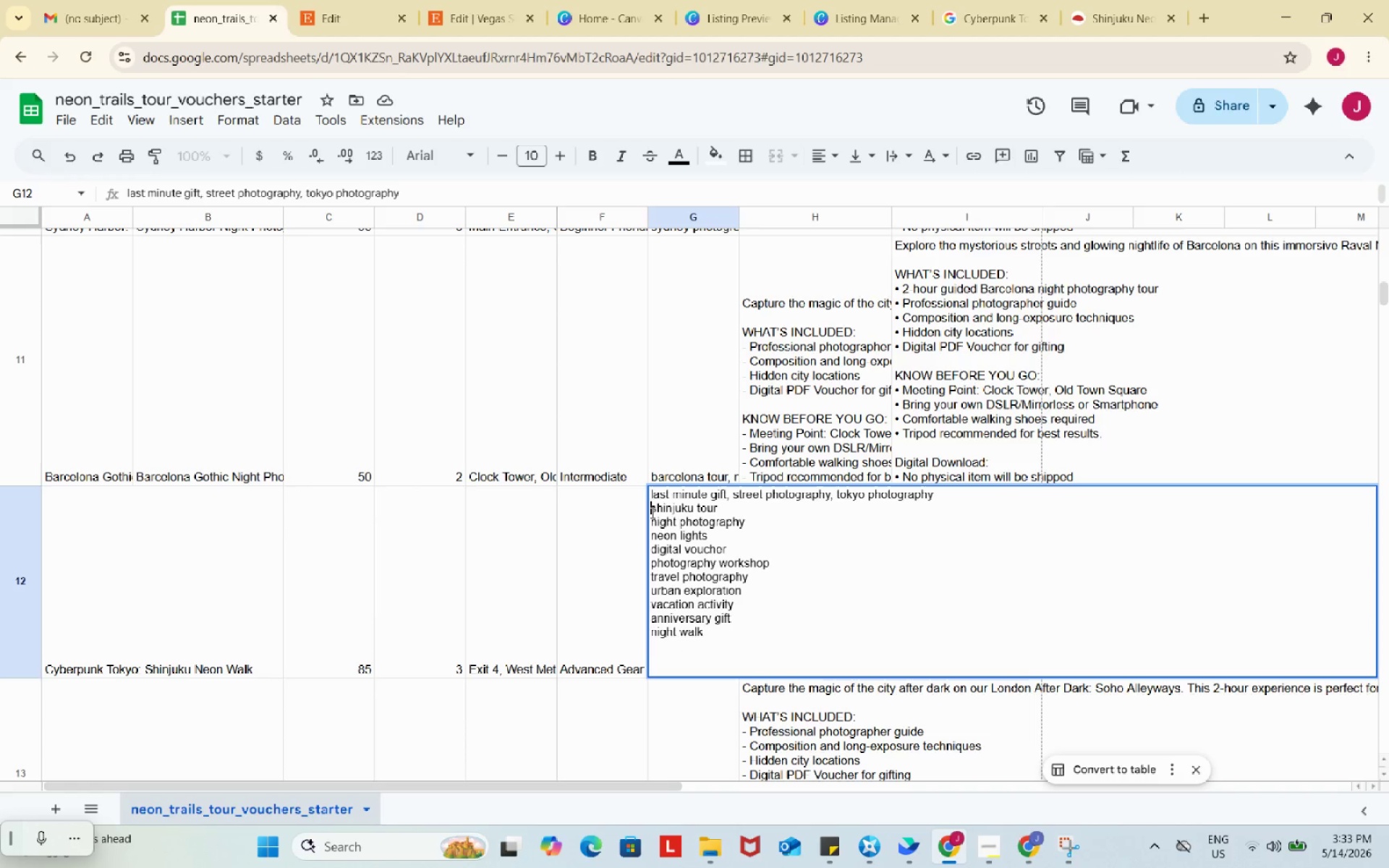 
left_click([651, 512])
 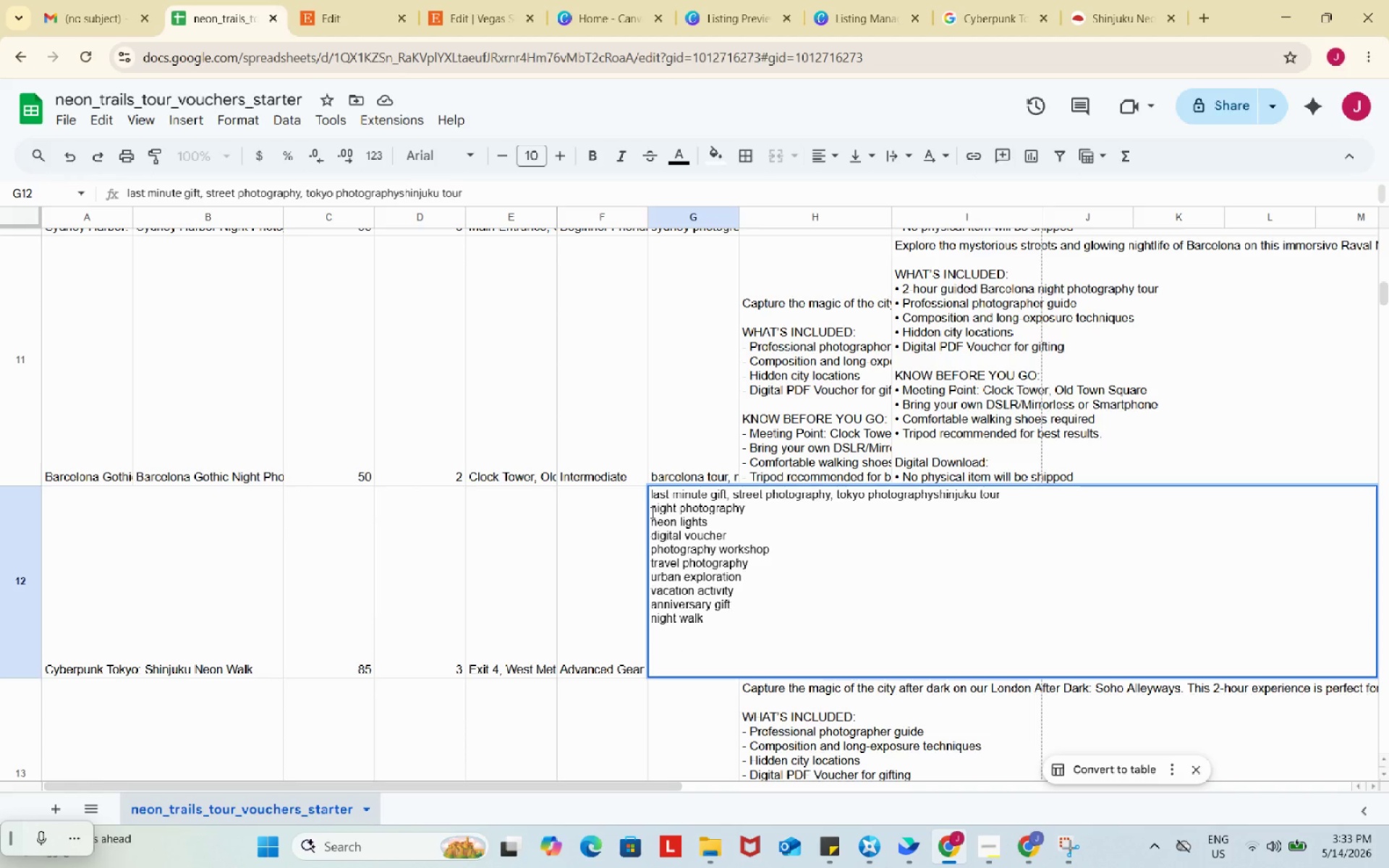 
key(Backspace)
 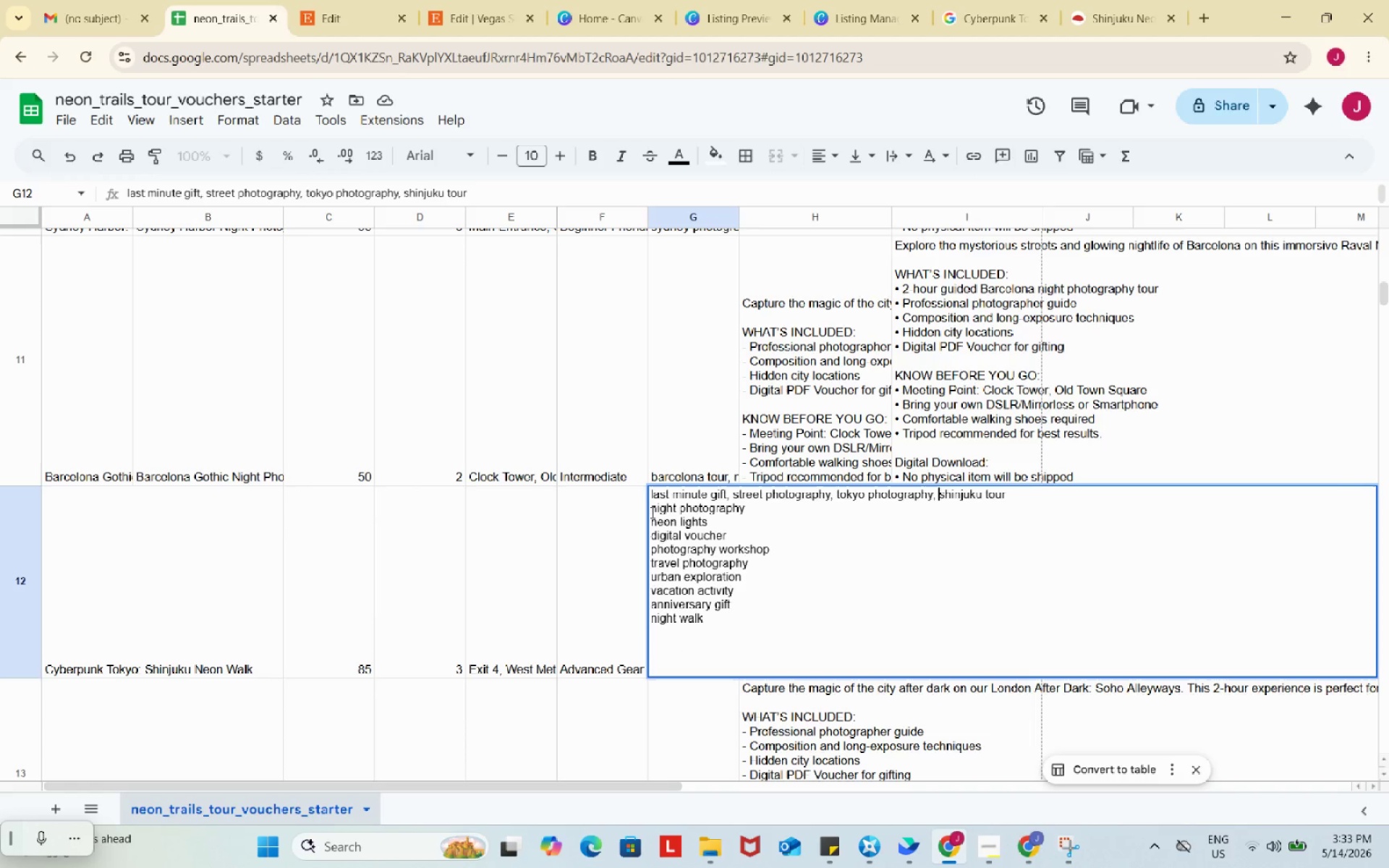 
key(Comma)
 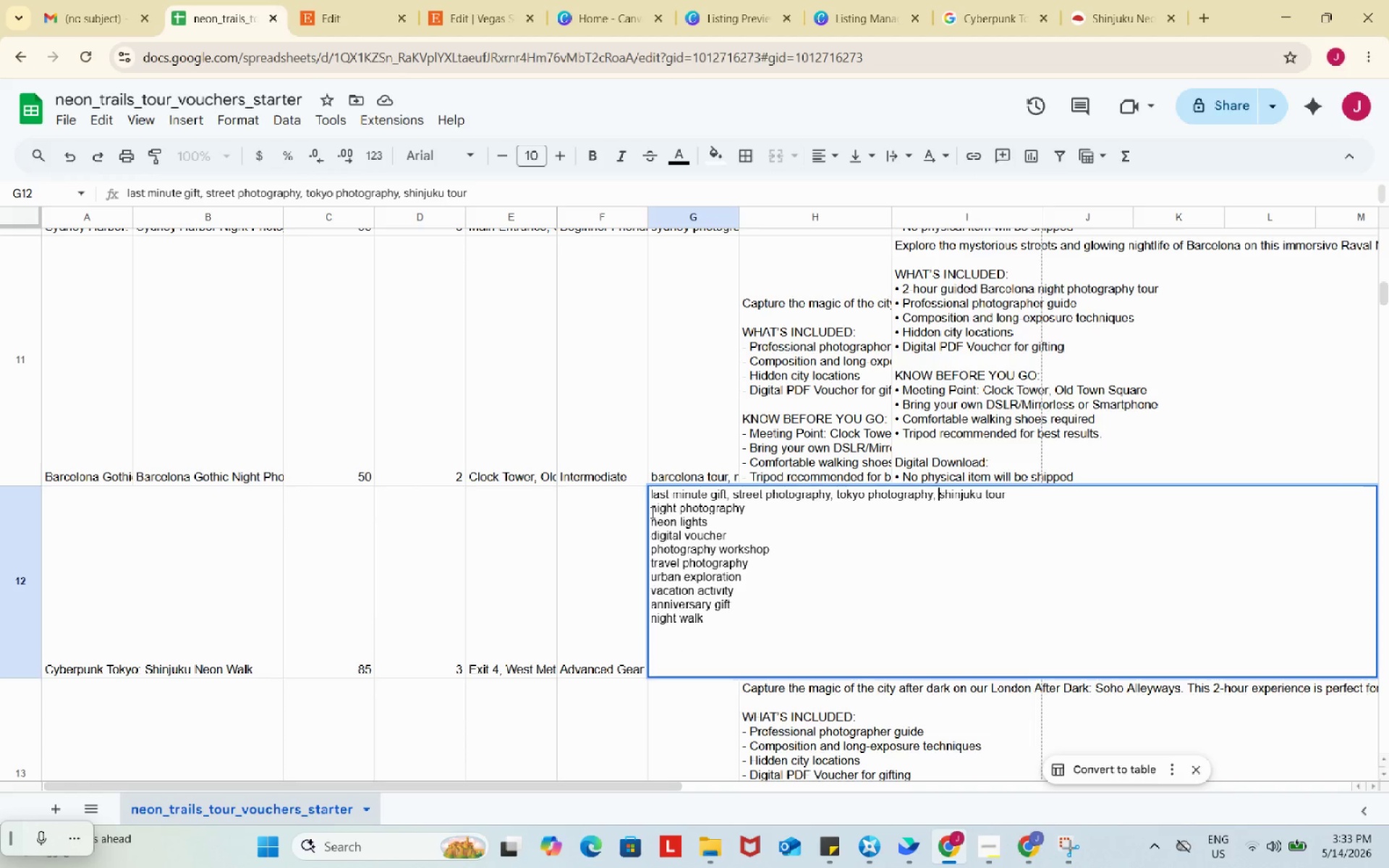 
key(Space)
 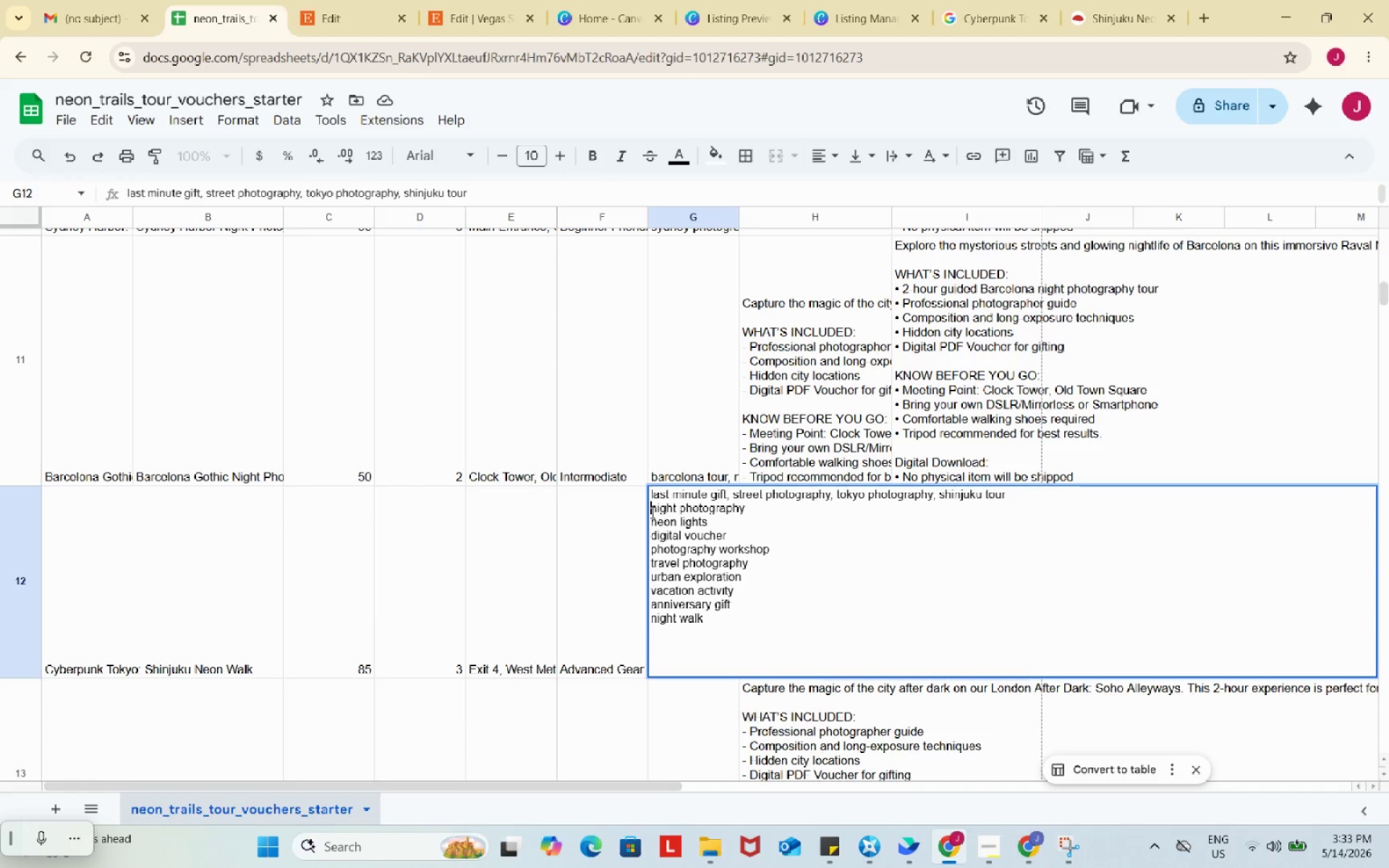 
left_click([651, 512])
 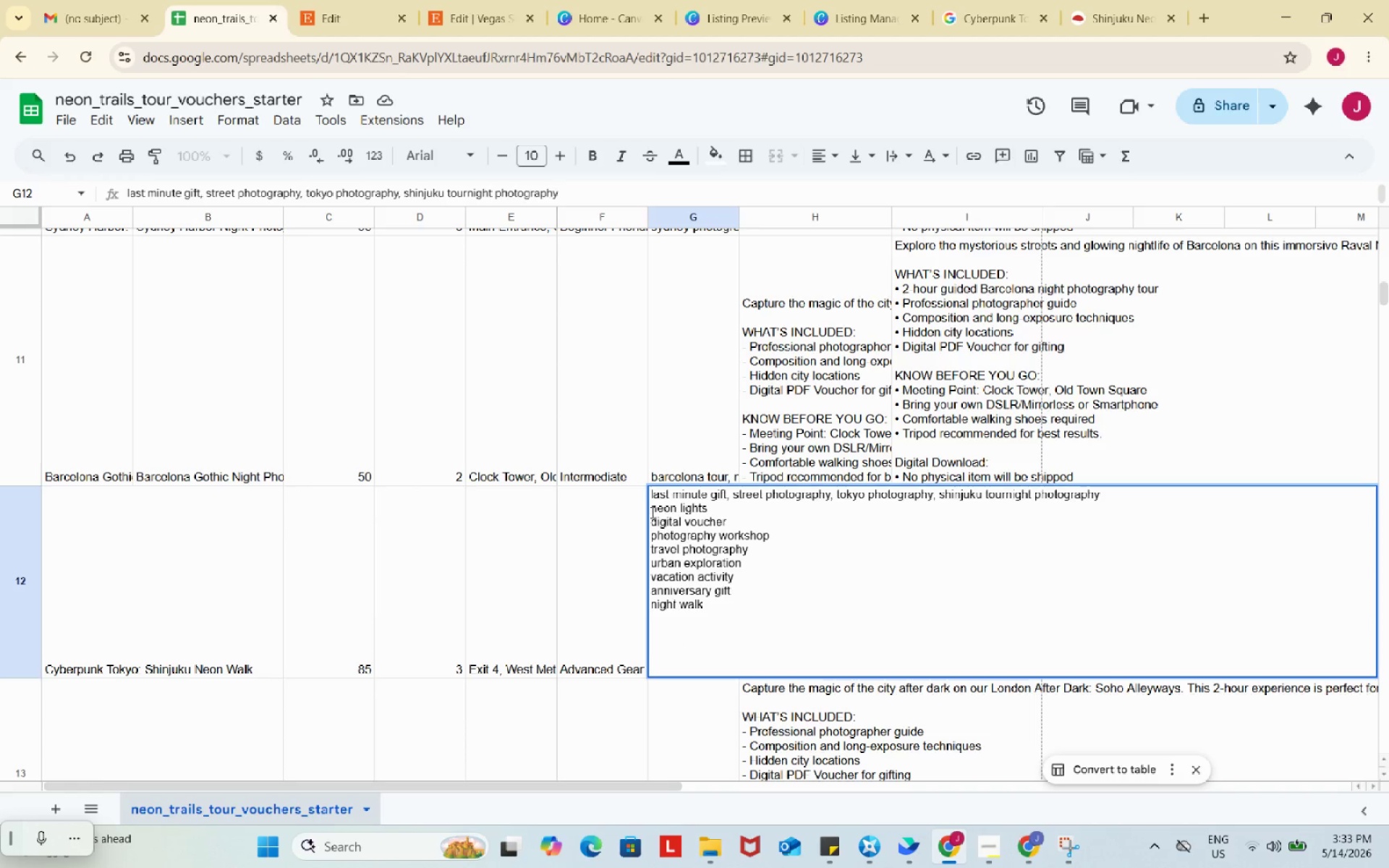 
key(Backspace)
 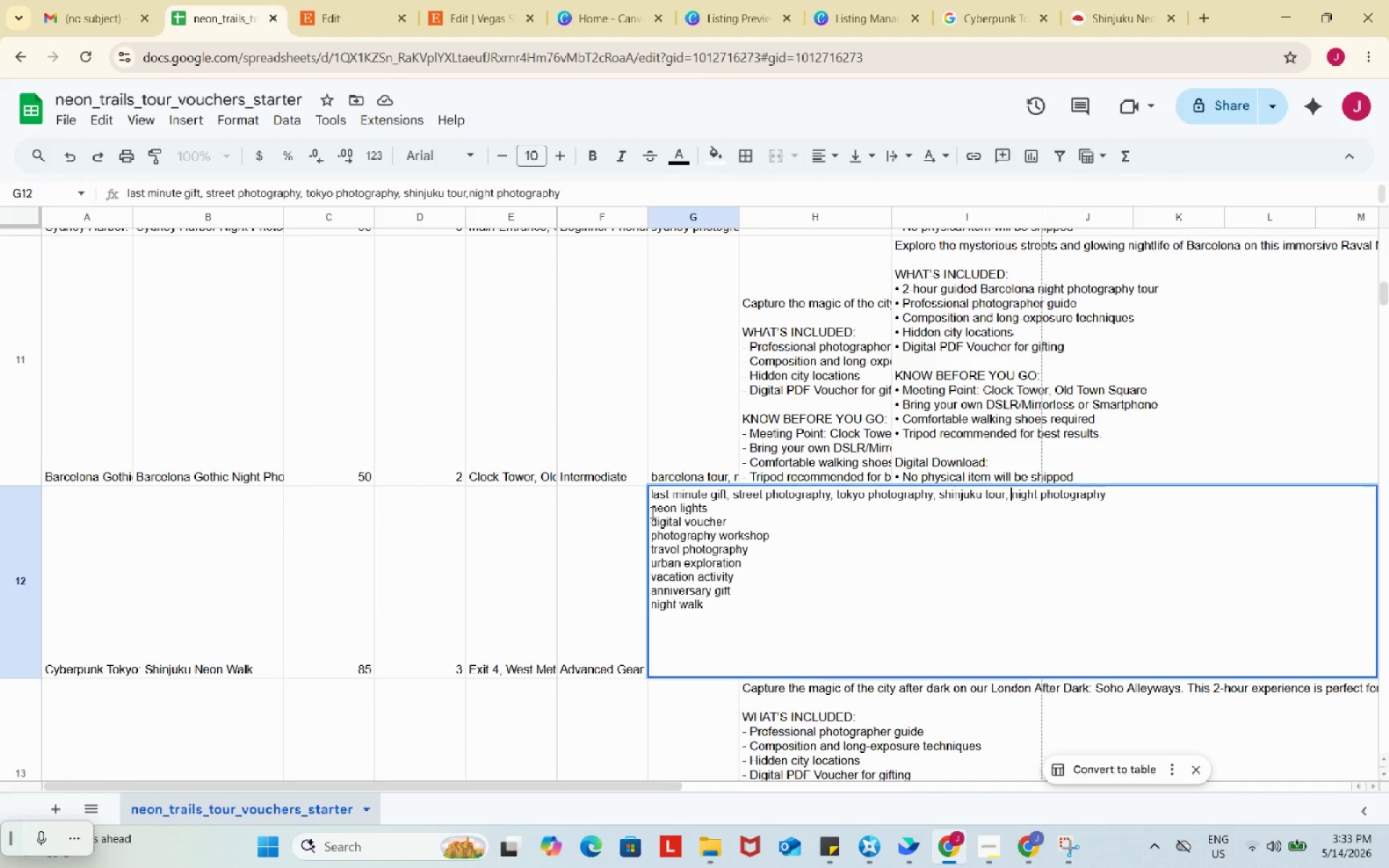 
key(Comma)
 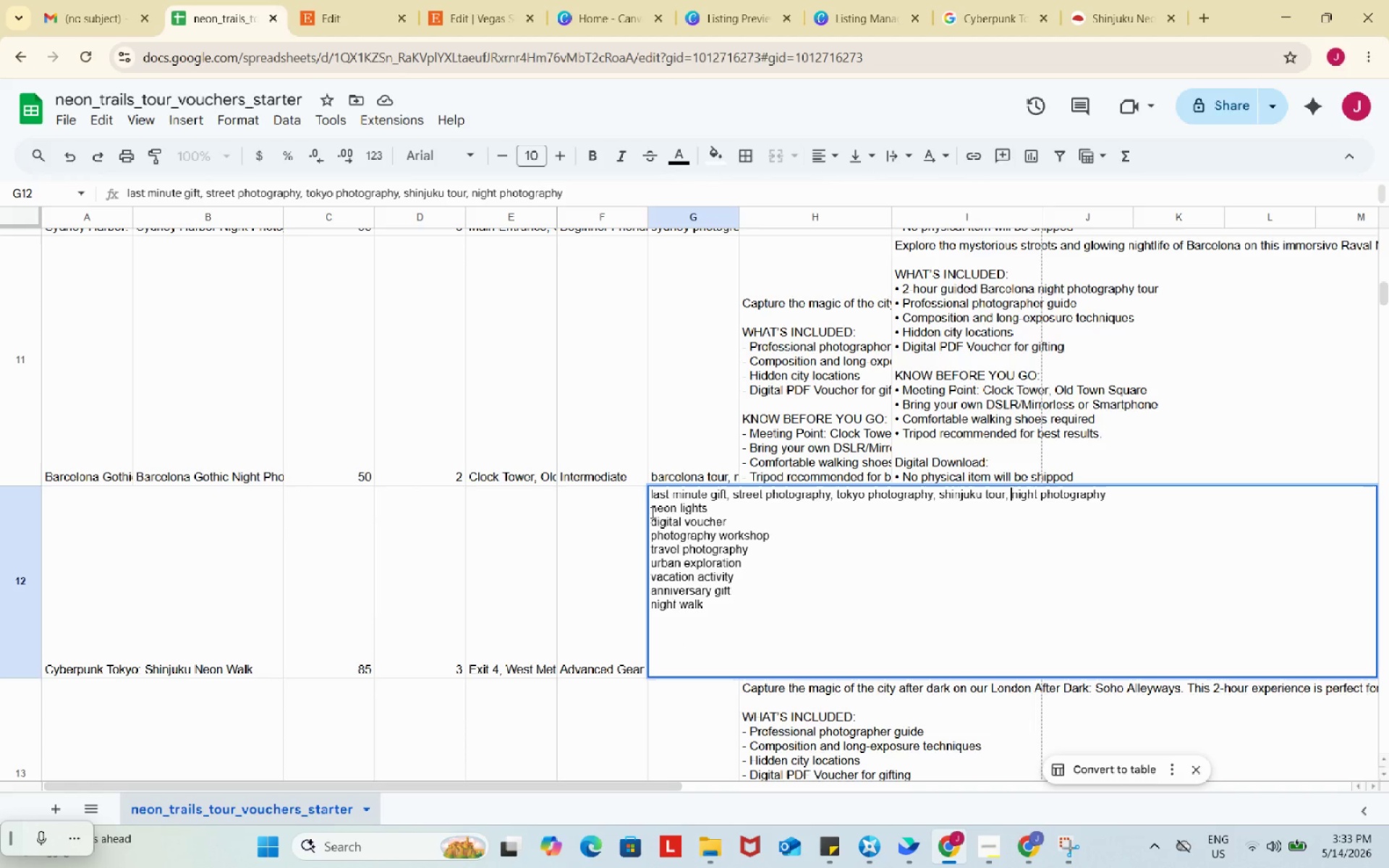 
key(Space)
 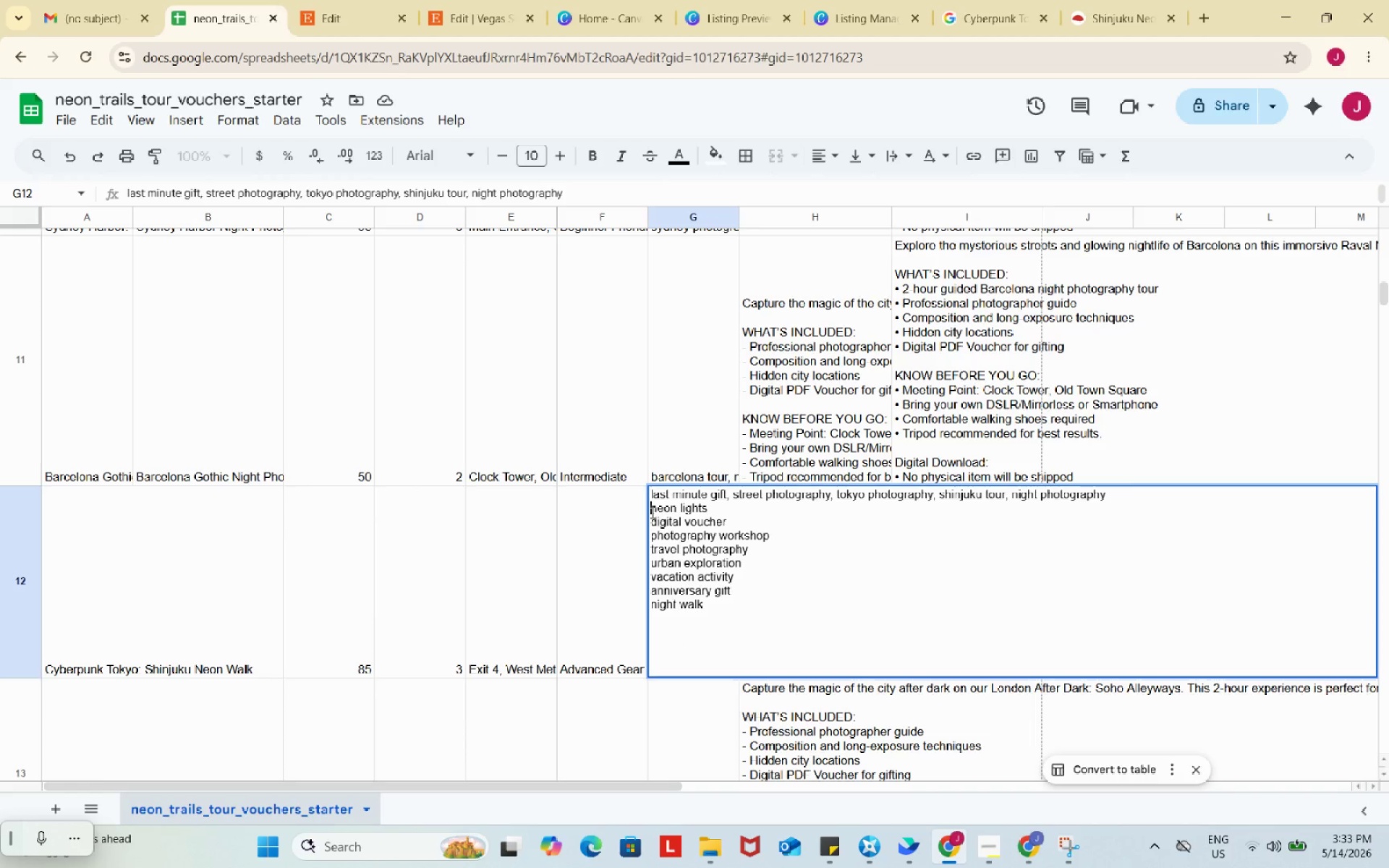 
left_click([651, 512])
 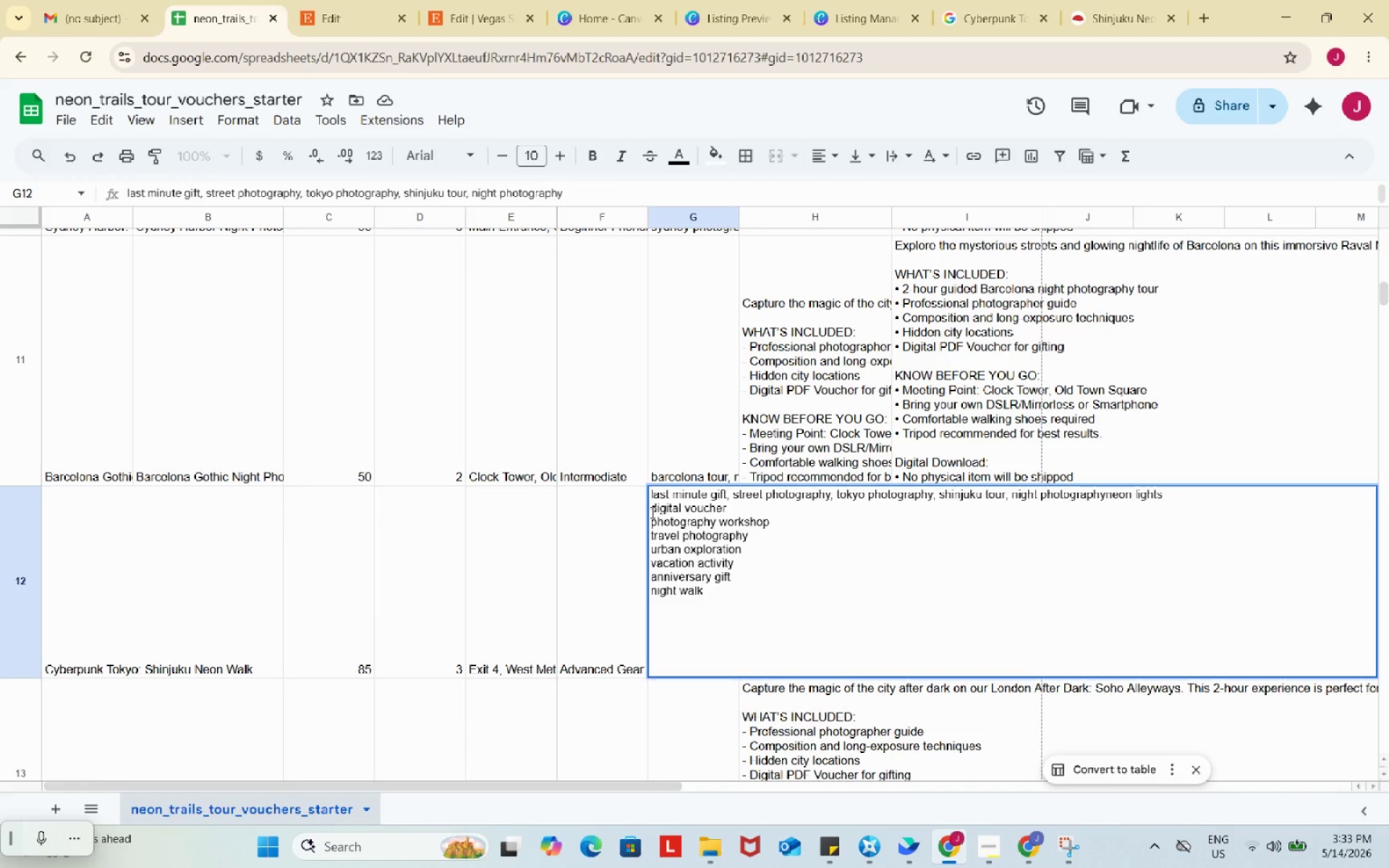 
key(Backspace)
 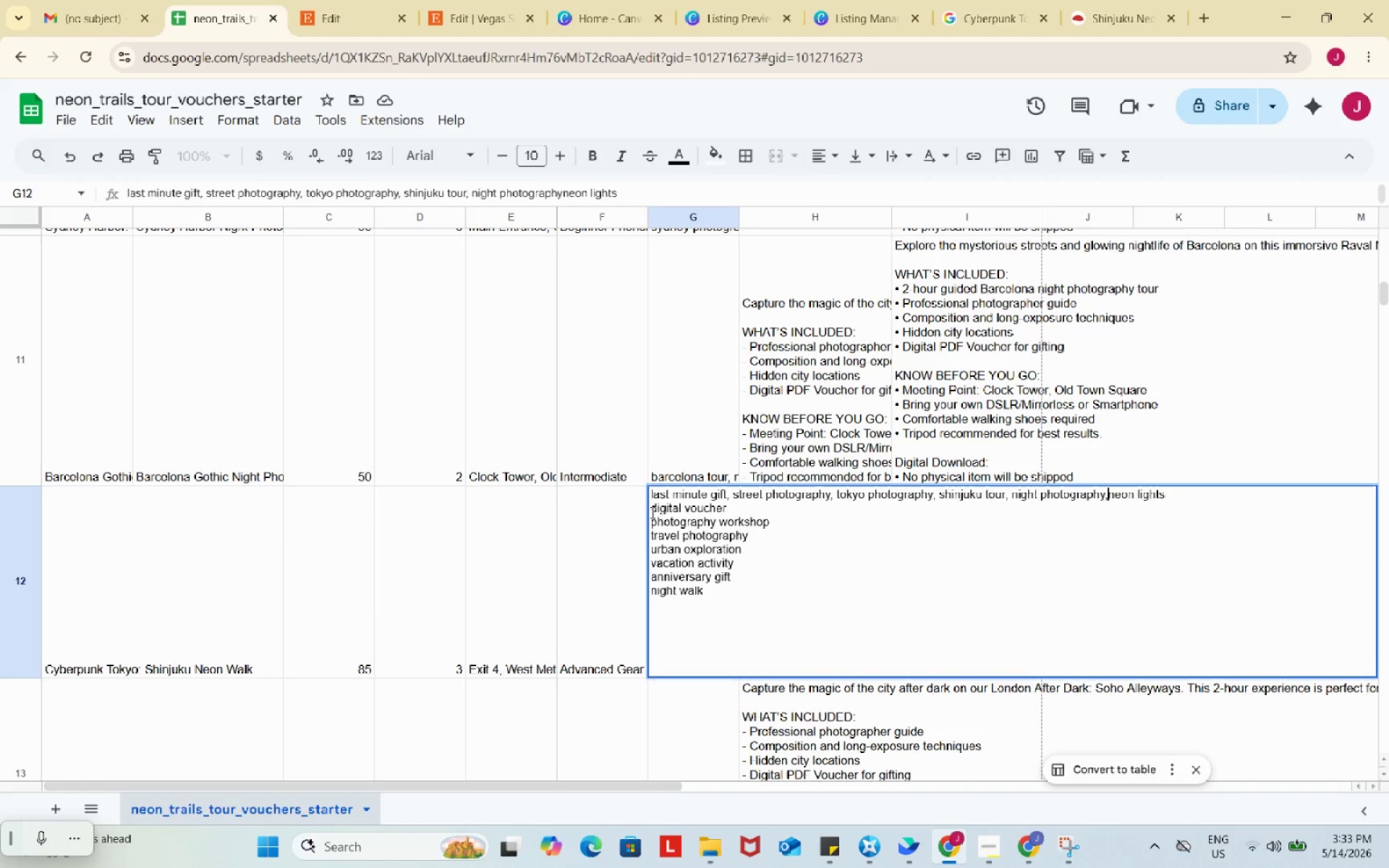 
key(Comma)
 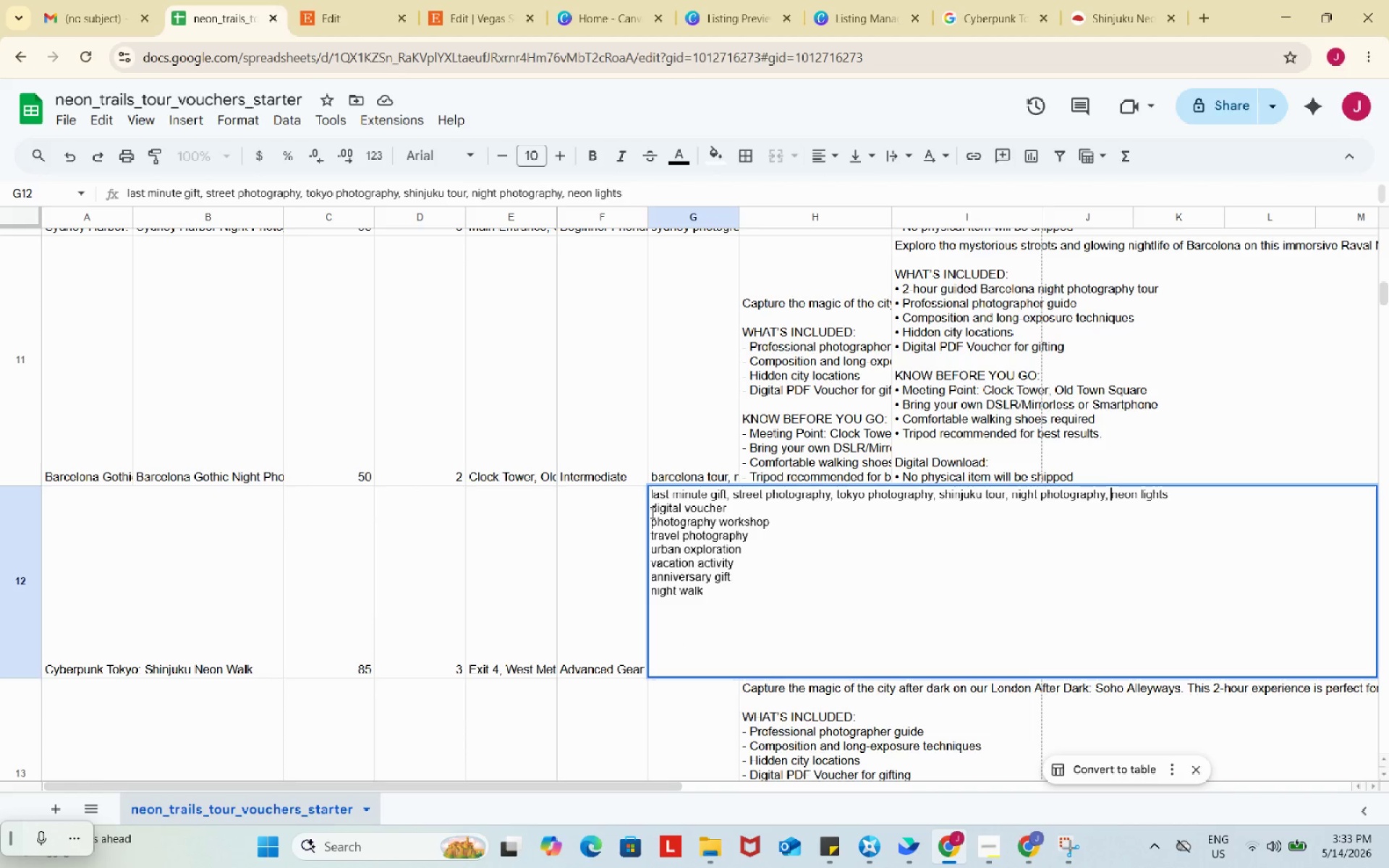 
key(Space)
 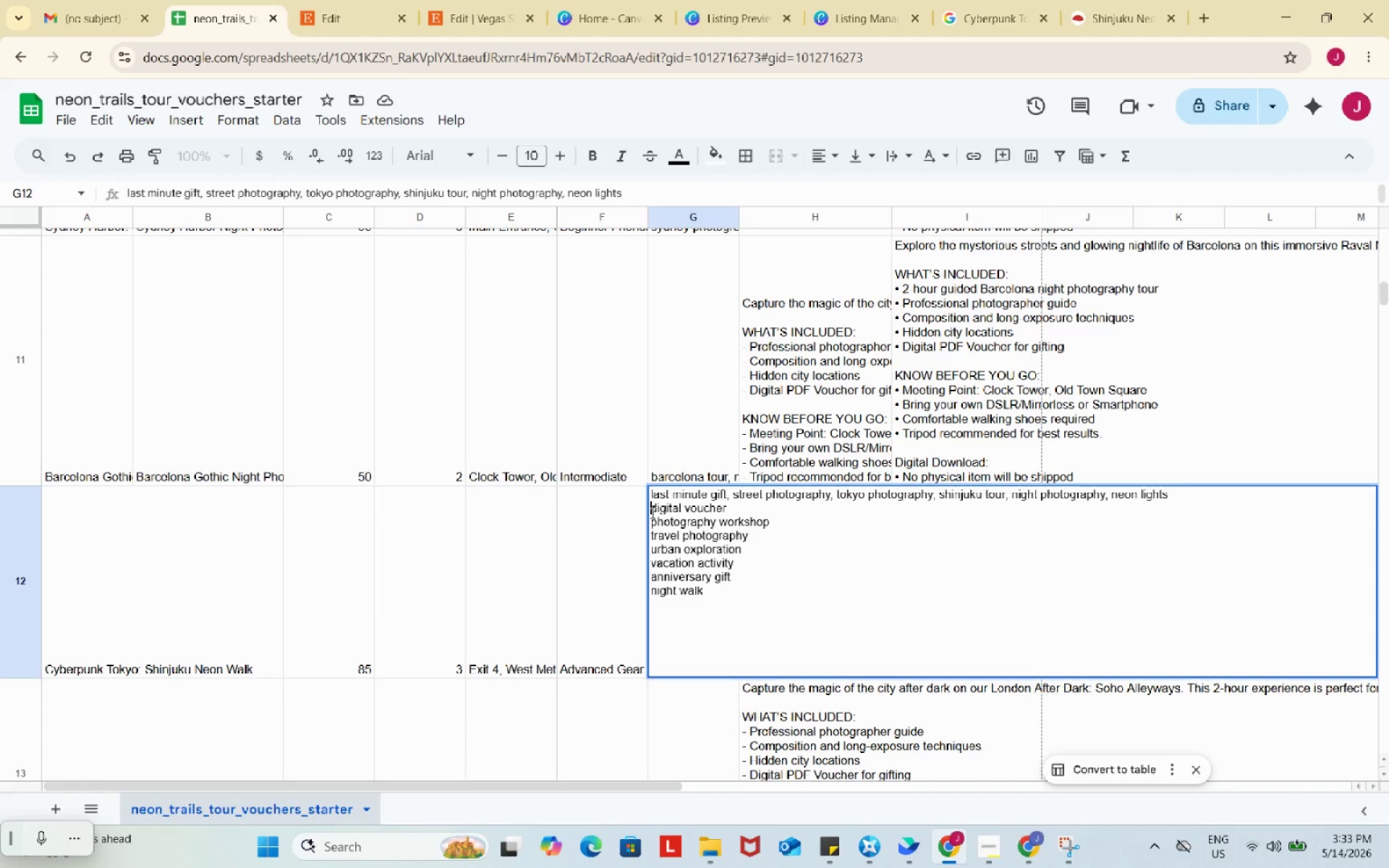 
left_click([651, 512])
 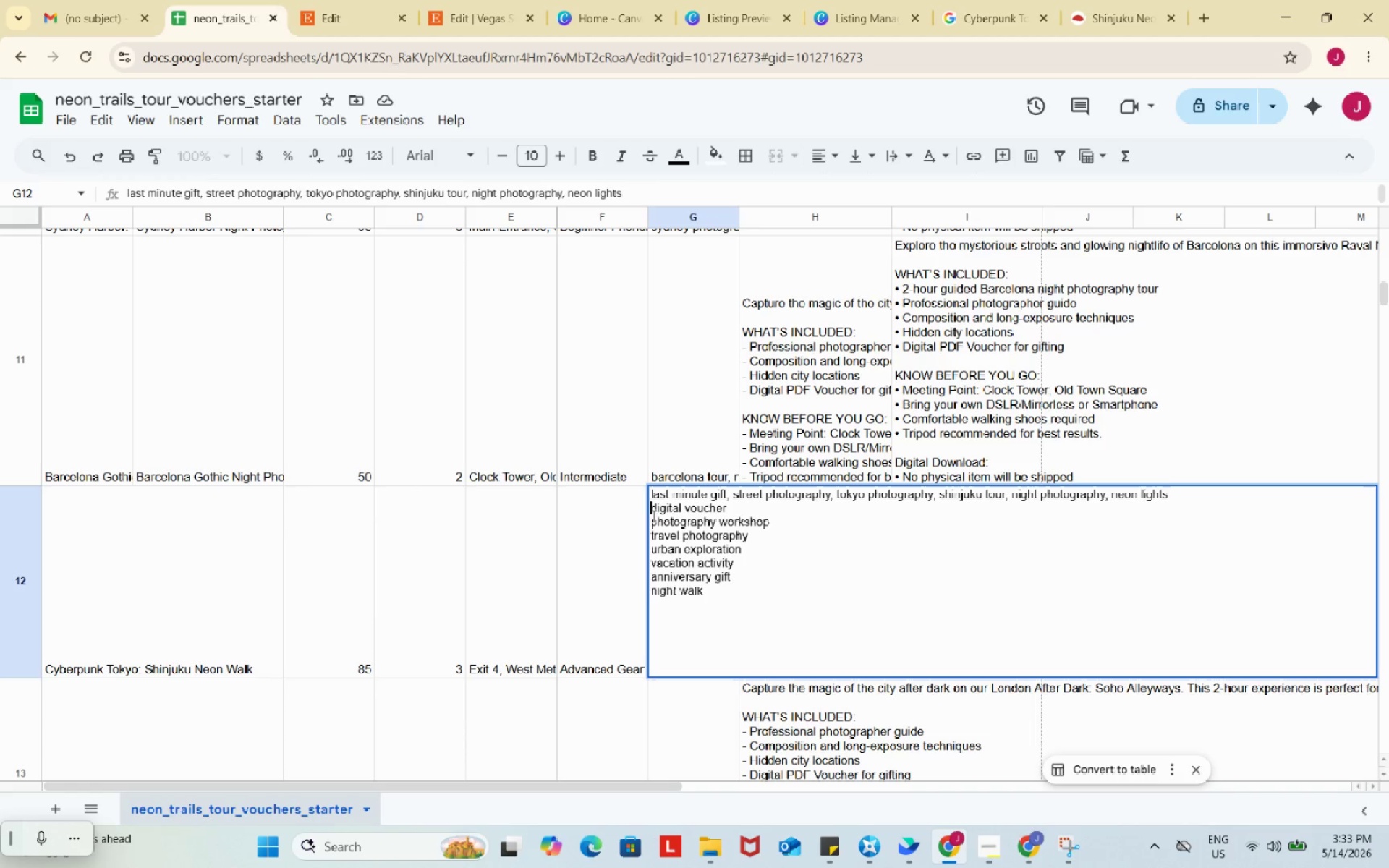 
key(Backspace)
 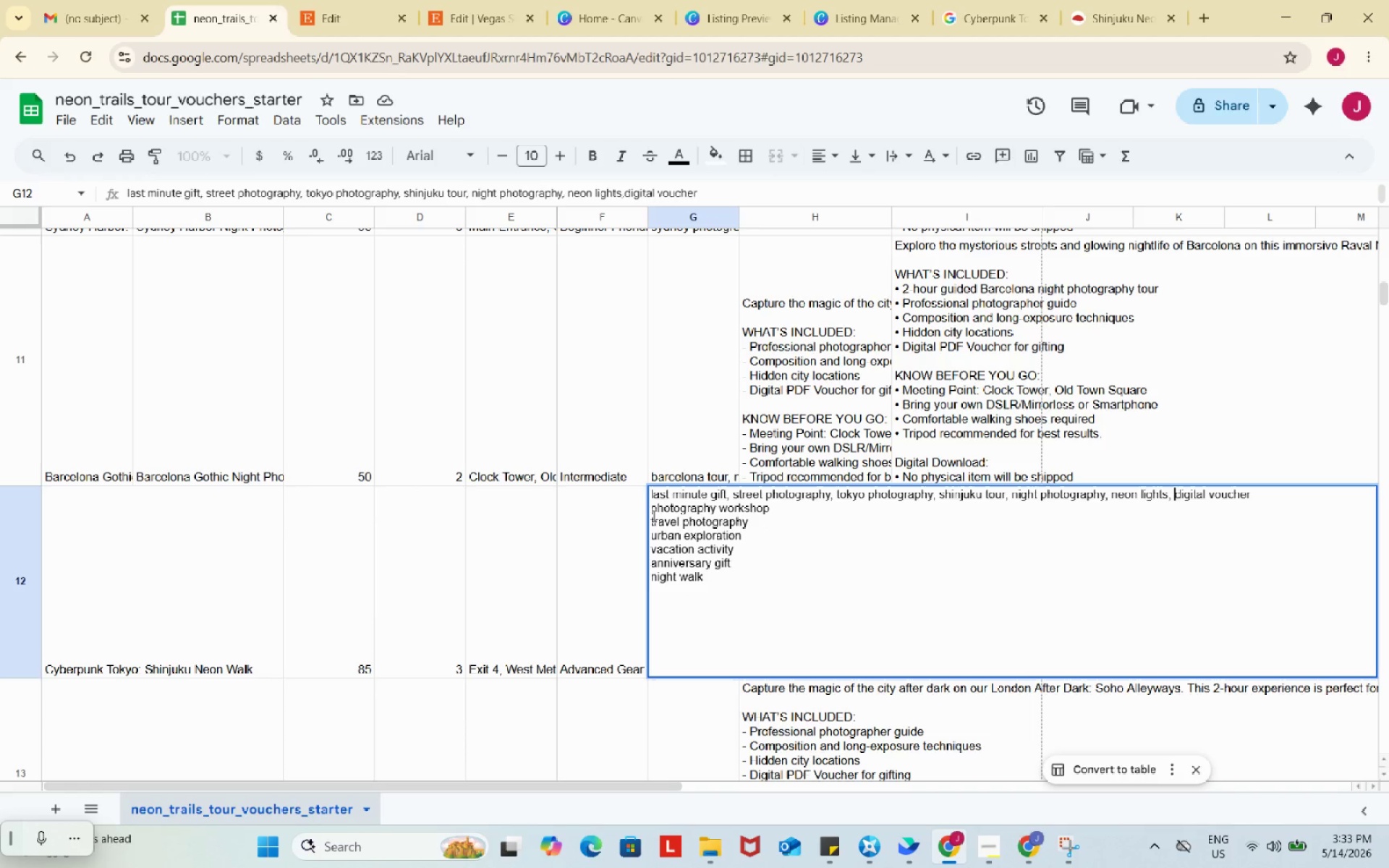 
key(Comma)
 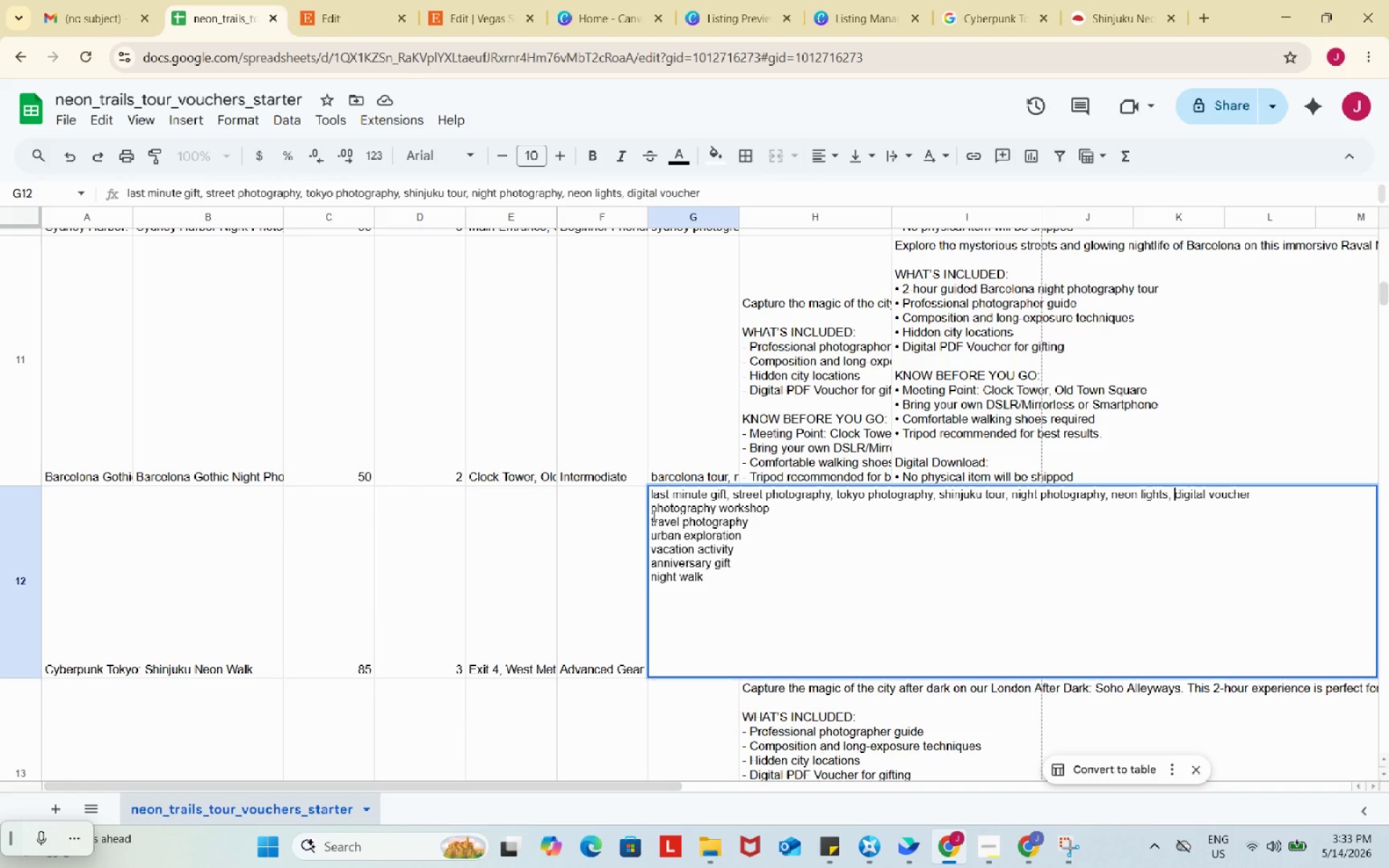 
key(Space)
 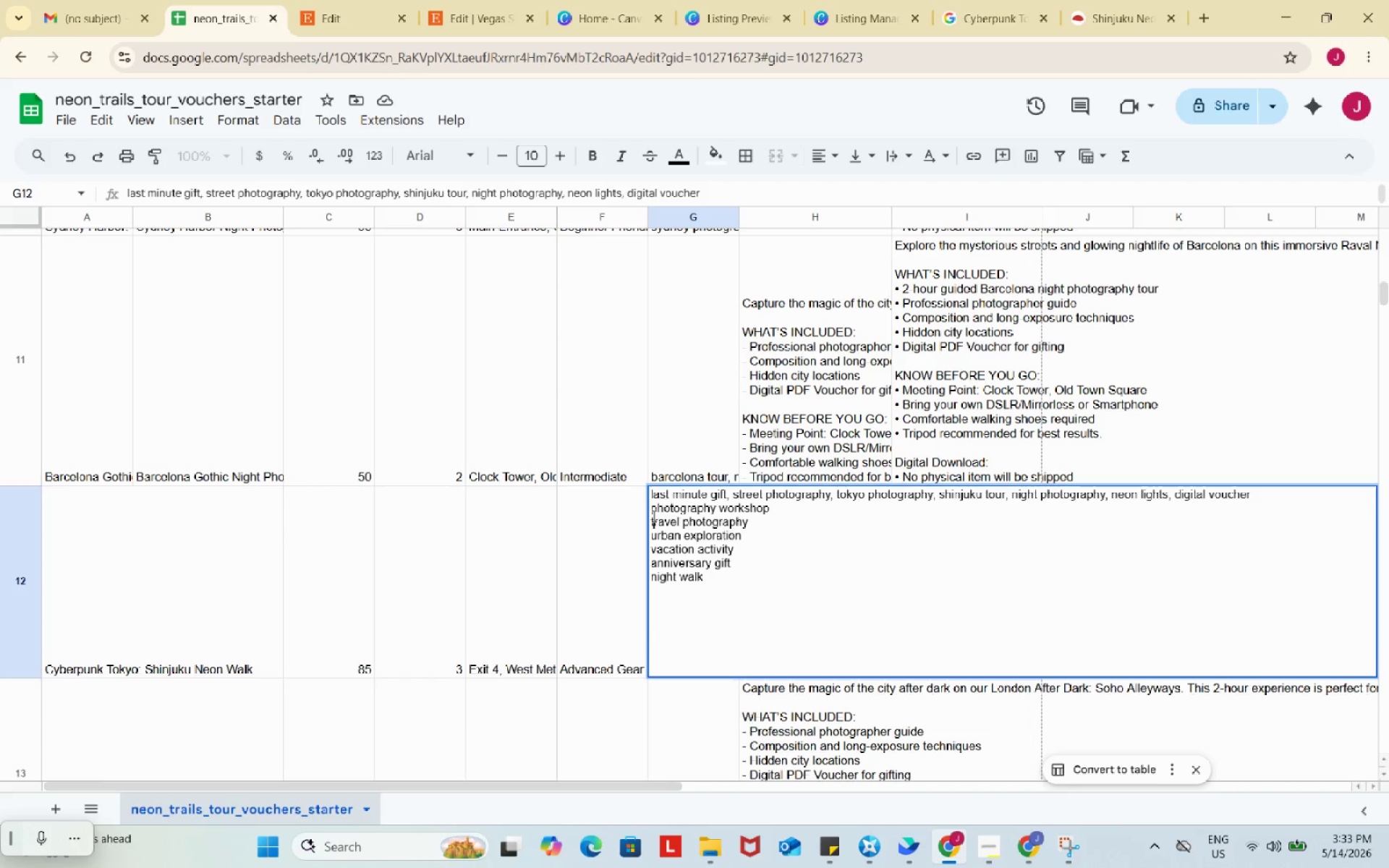 
left_click([653, 516])
 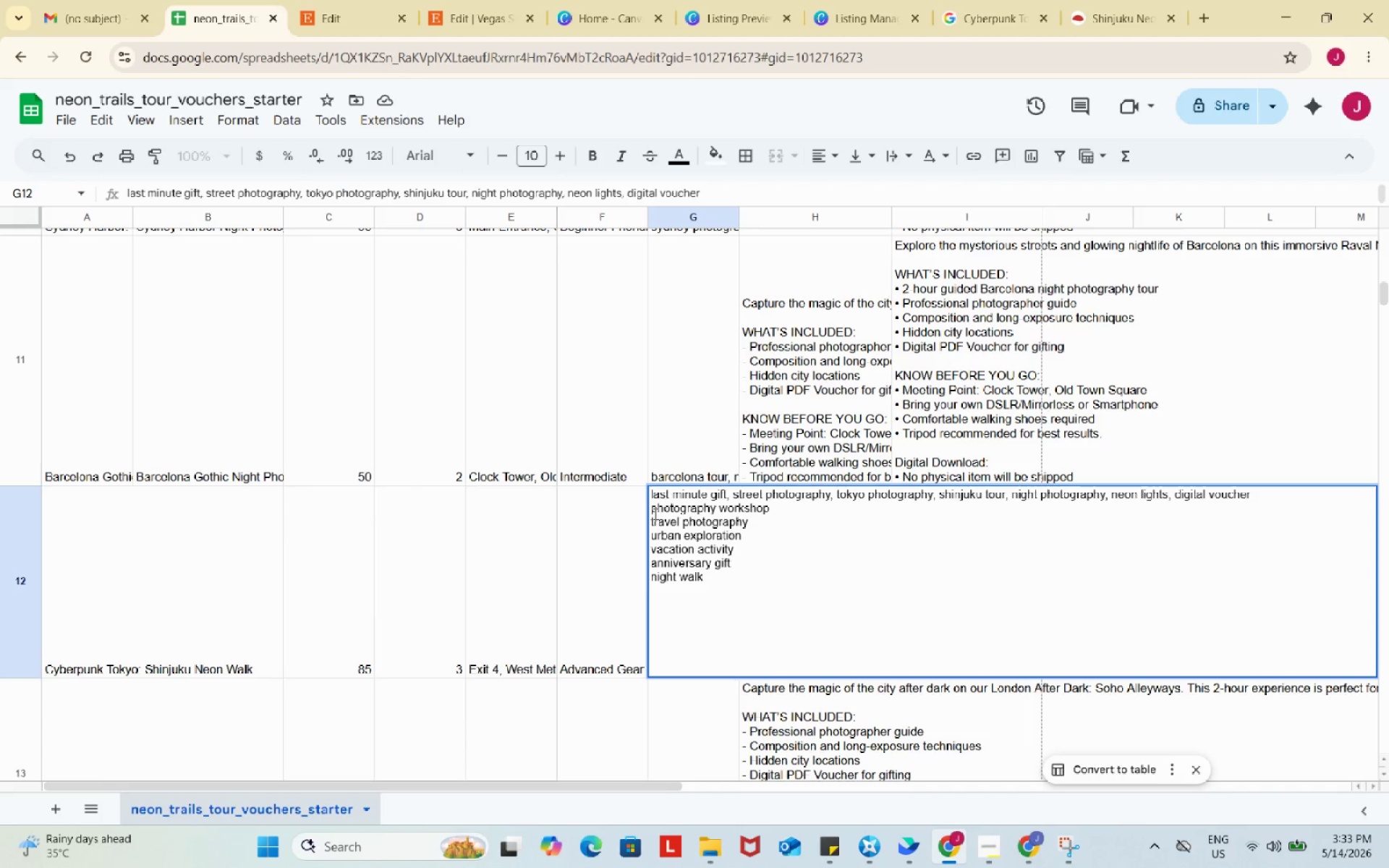 
left_click([652, 509])
 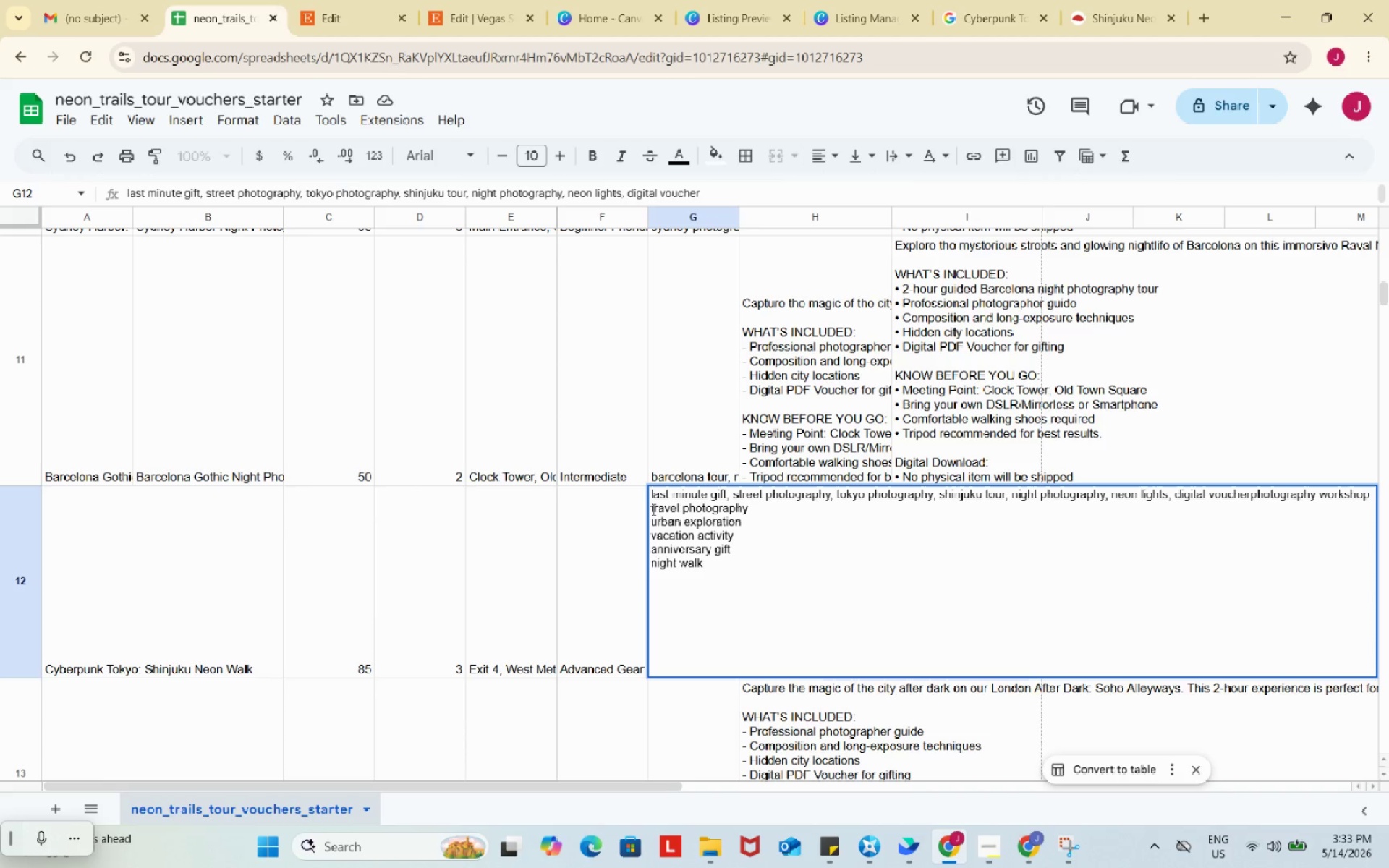 
key(Backspace)
 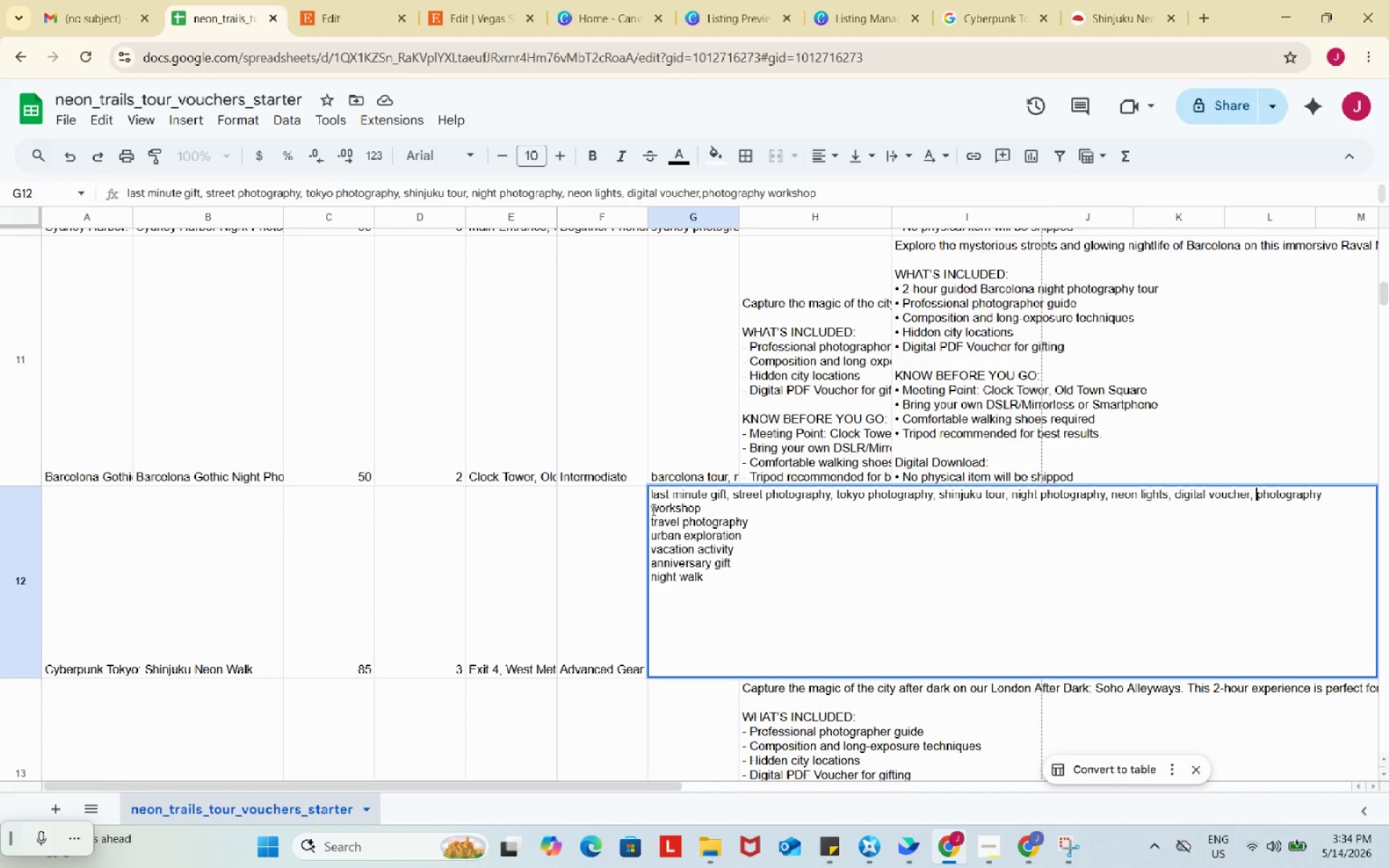 
key(Comma)
 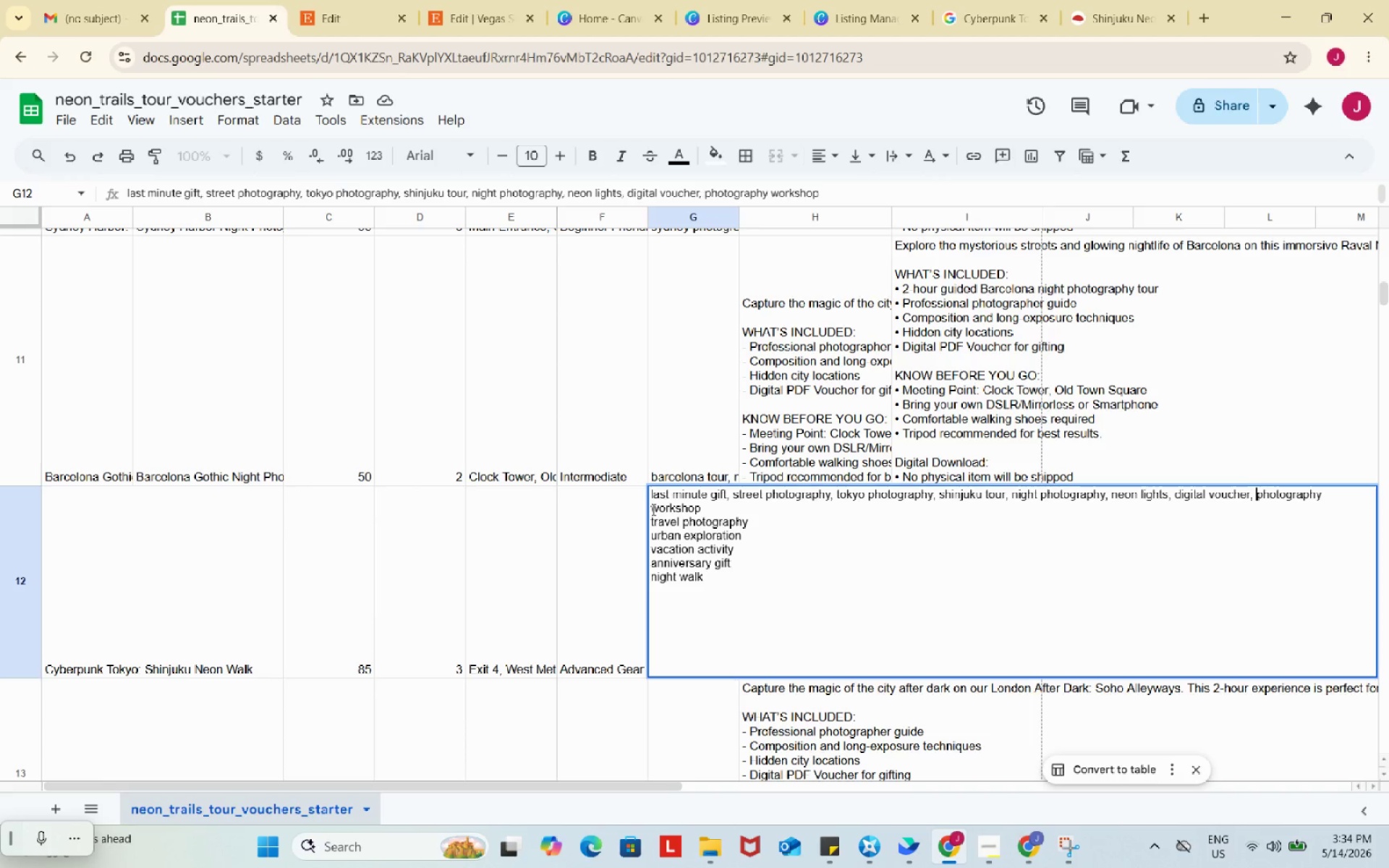 
key(Space)
 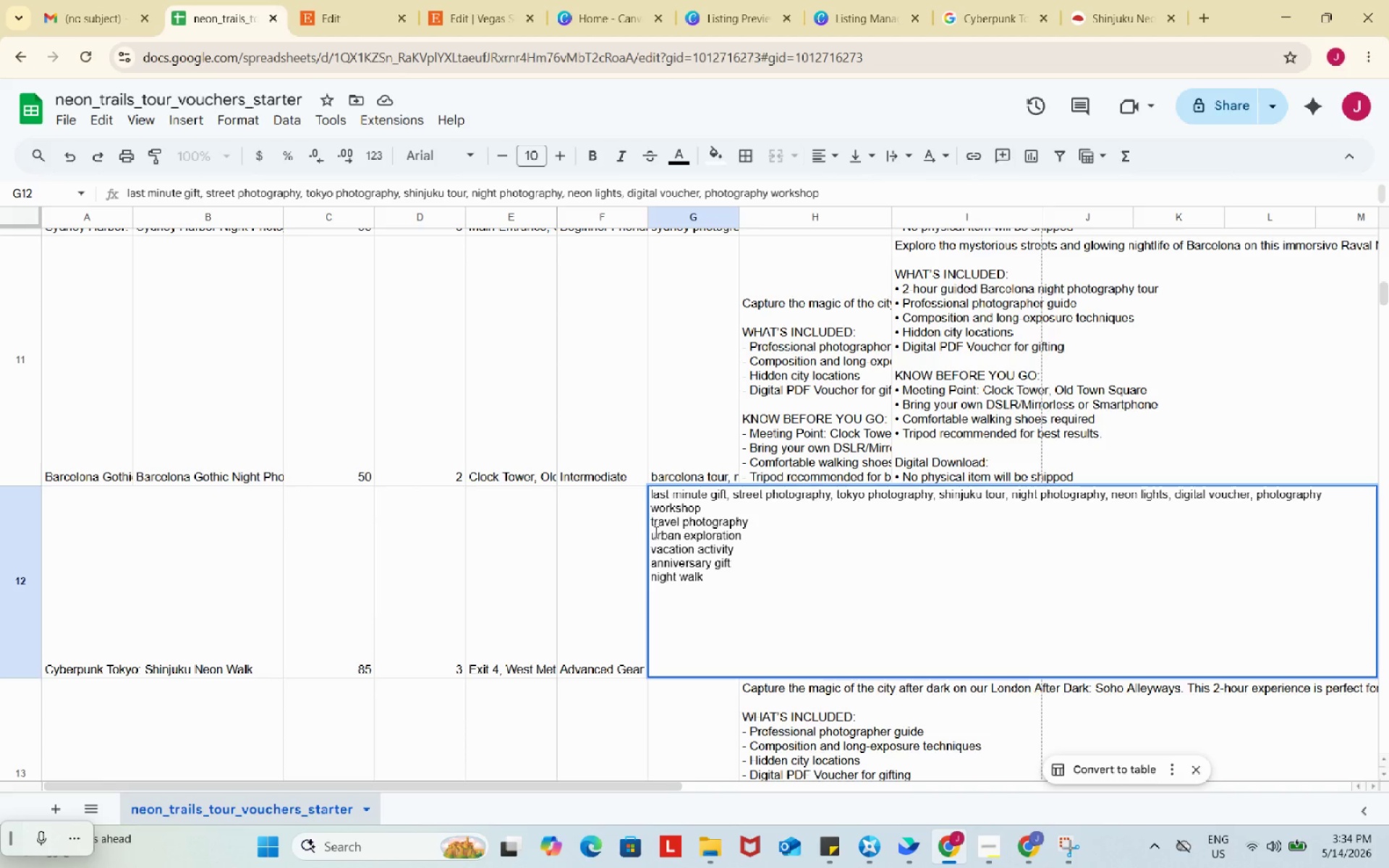 
key(Backspace)
 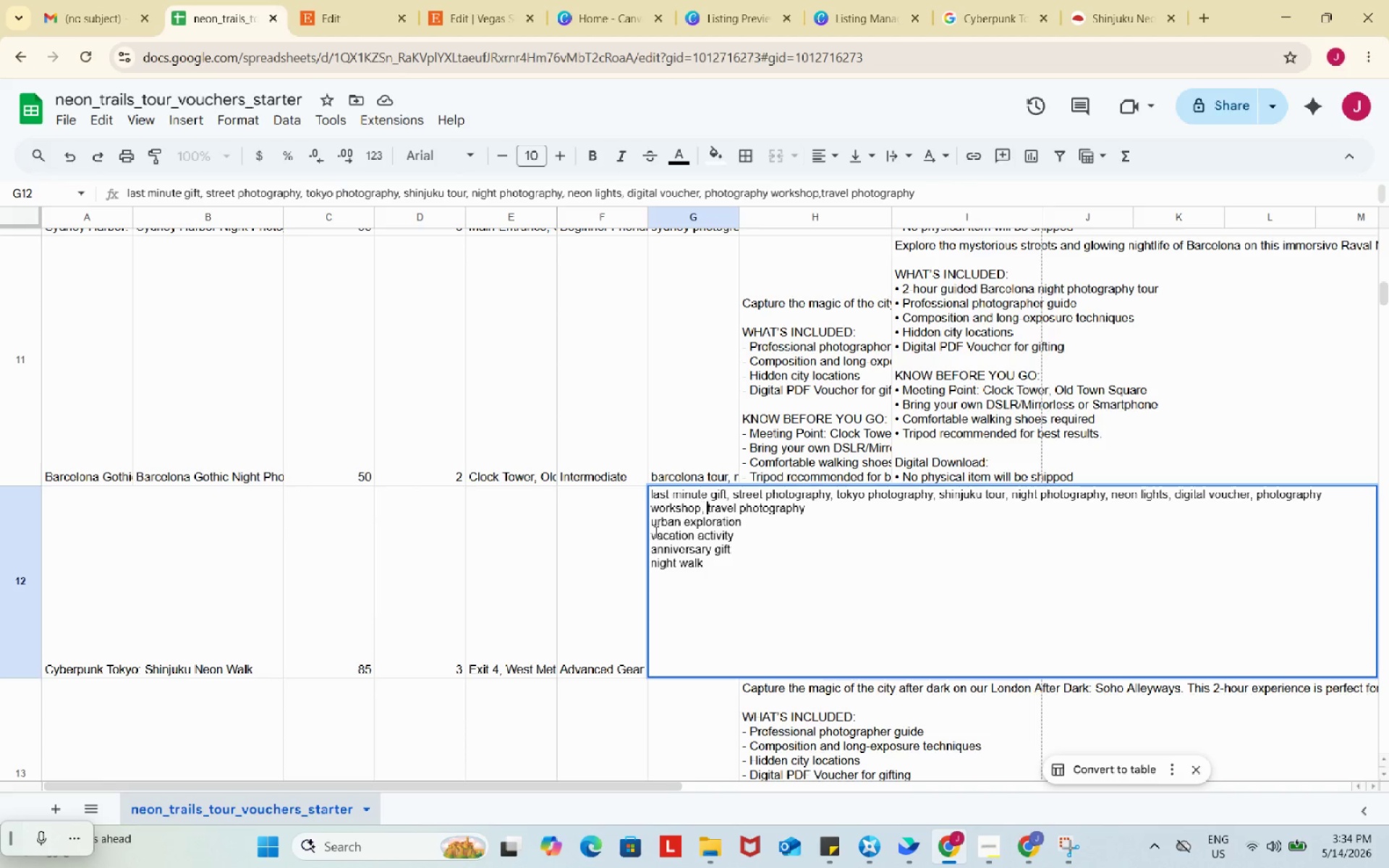 
key(Comma)
 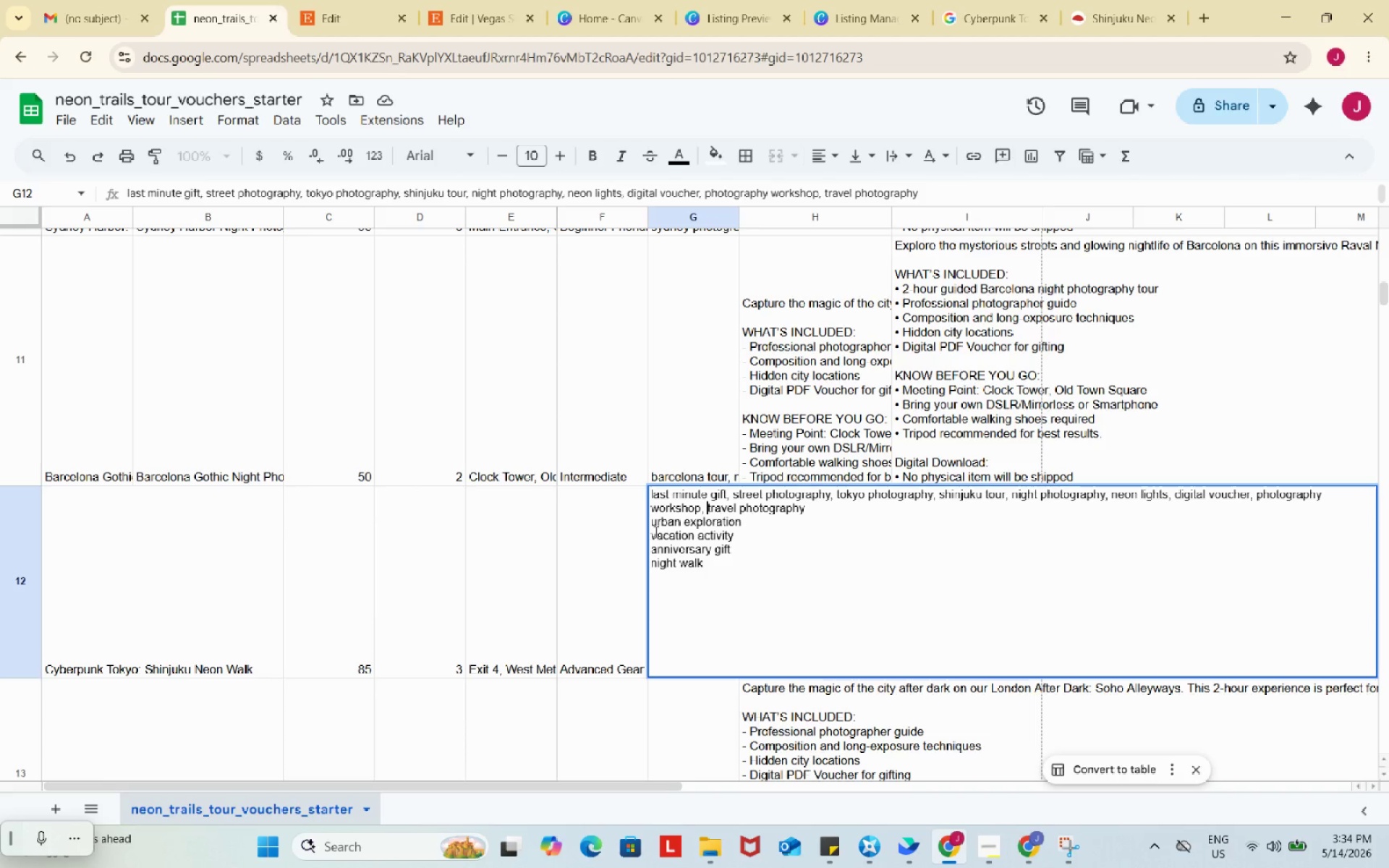 
key(Space)
 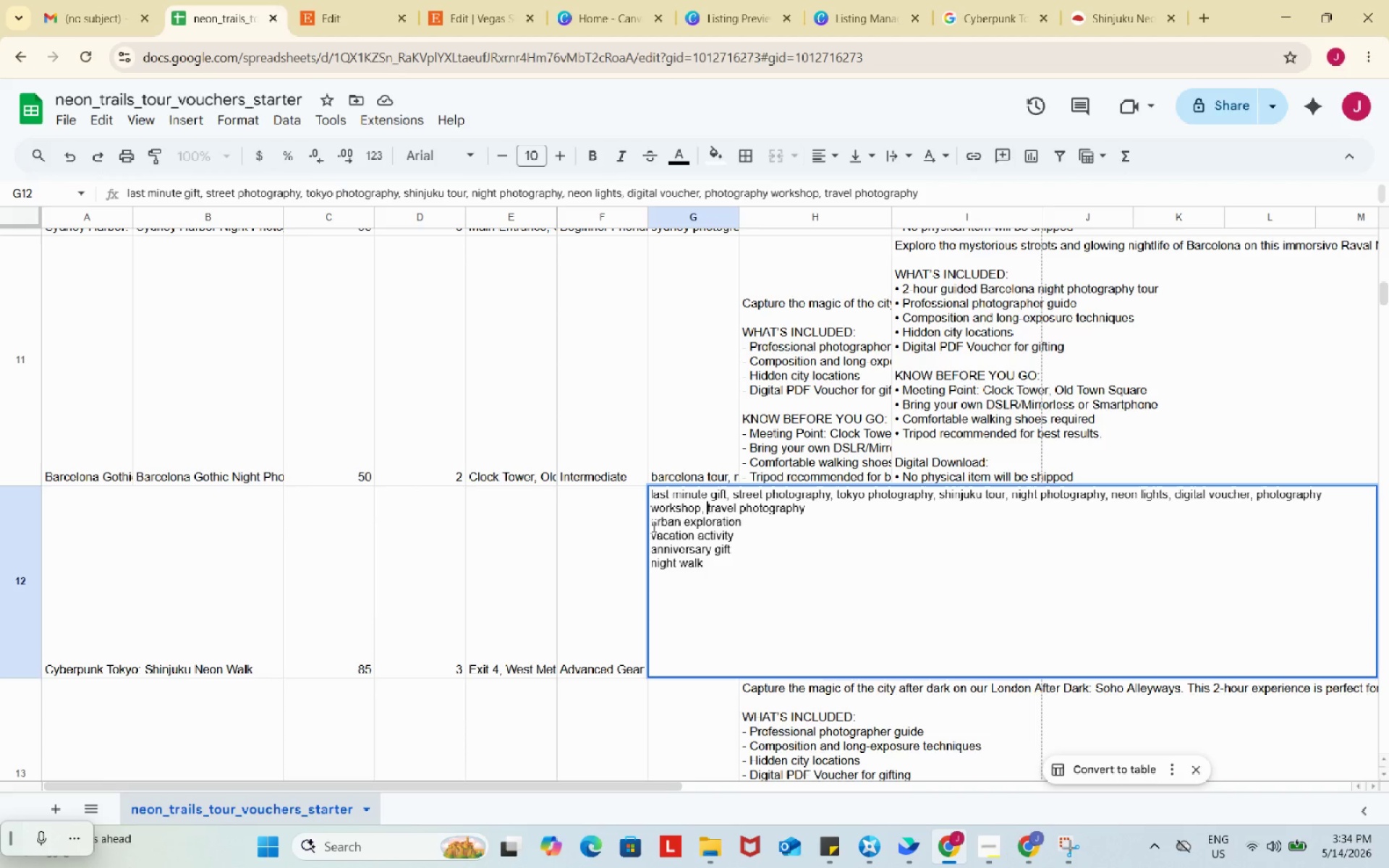 
left_click([653, 526])
 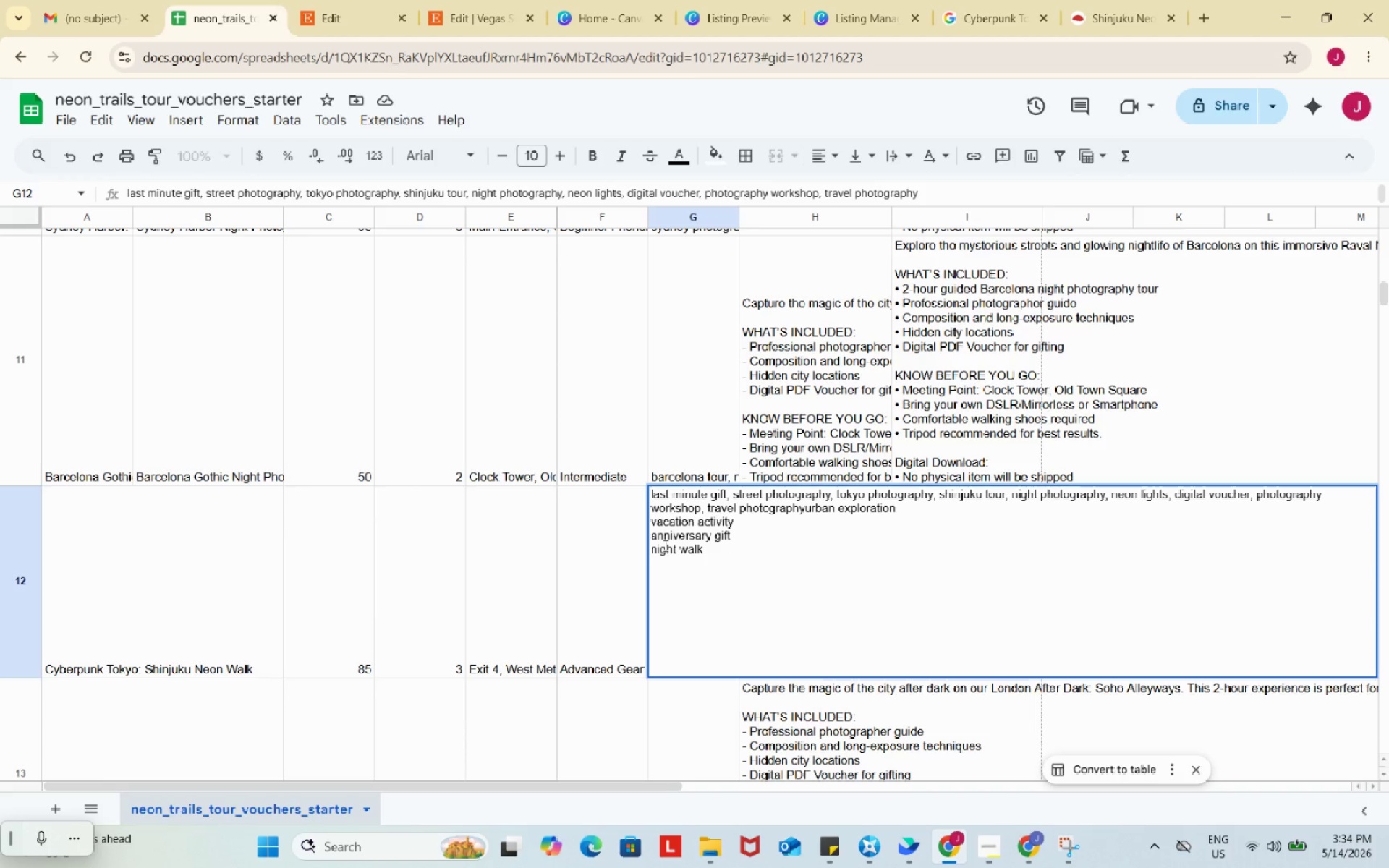 
key(Backspace)
 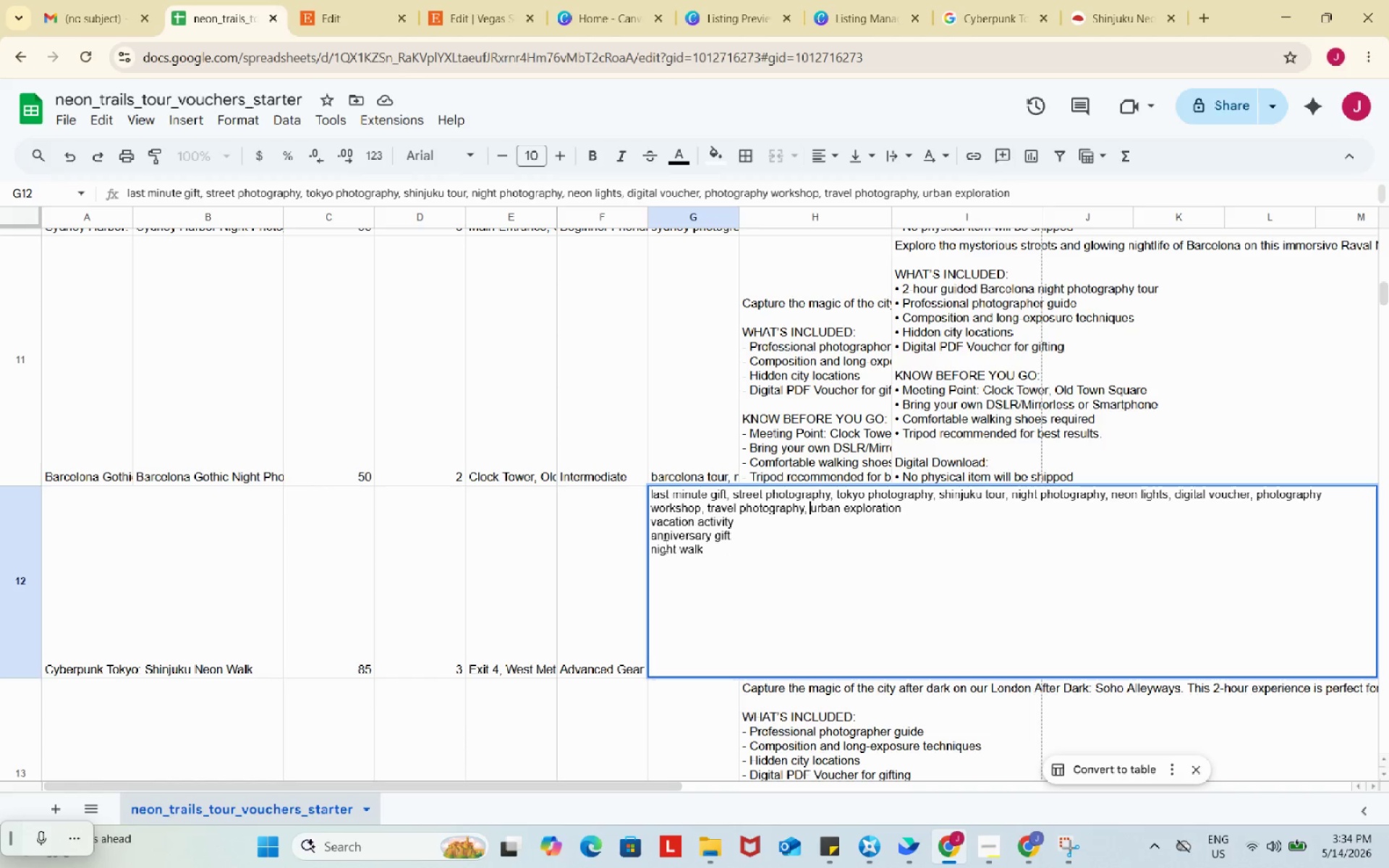 
key(Comma)
 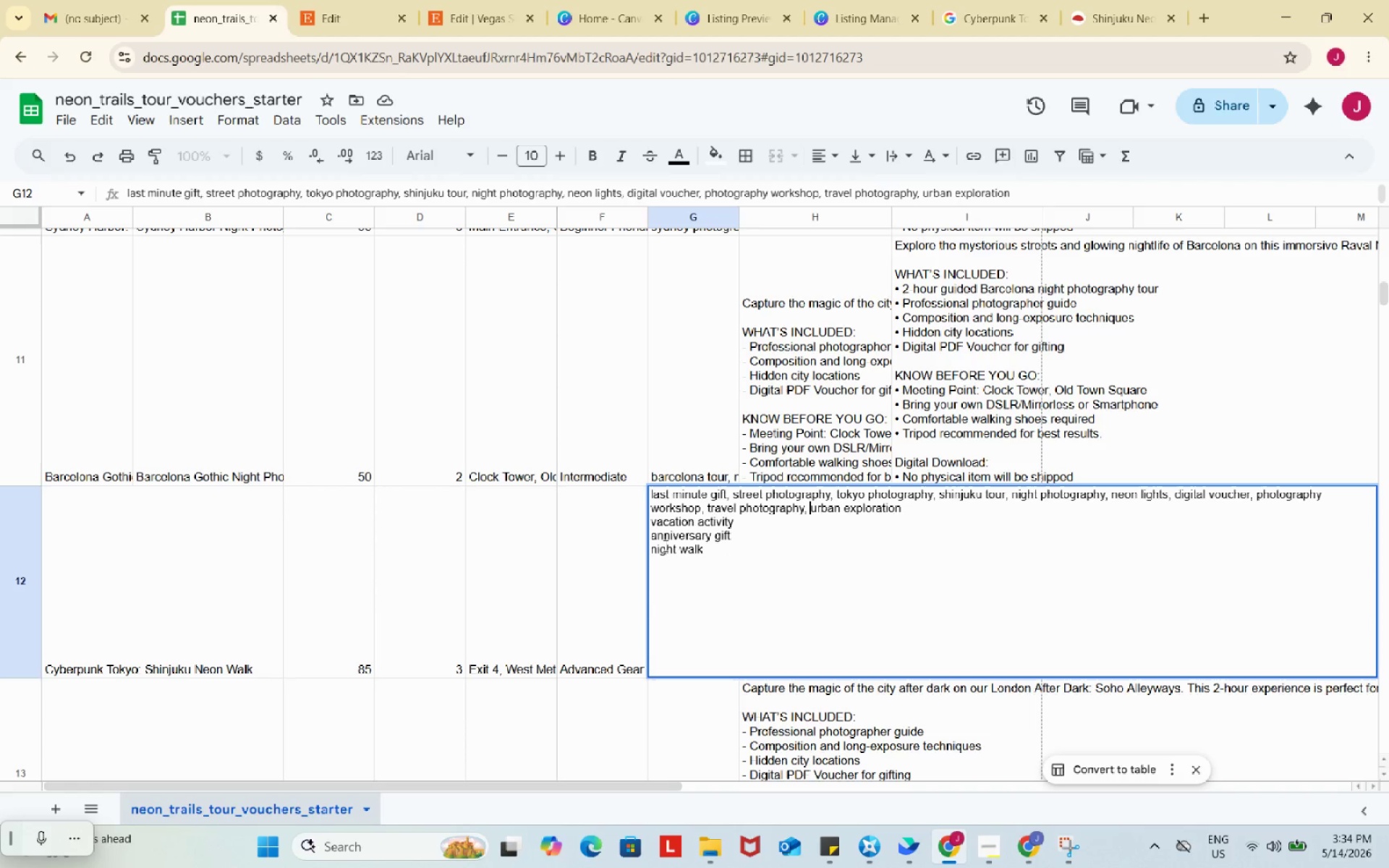 
key(Space)
 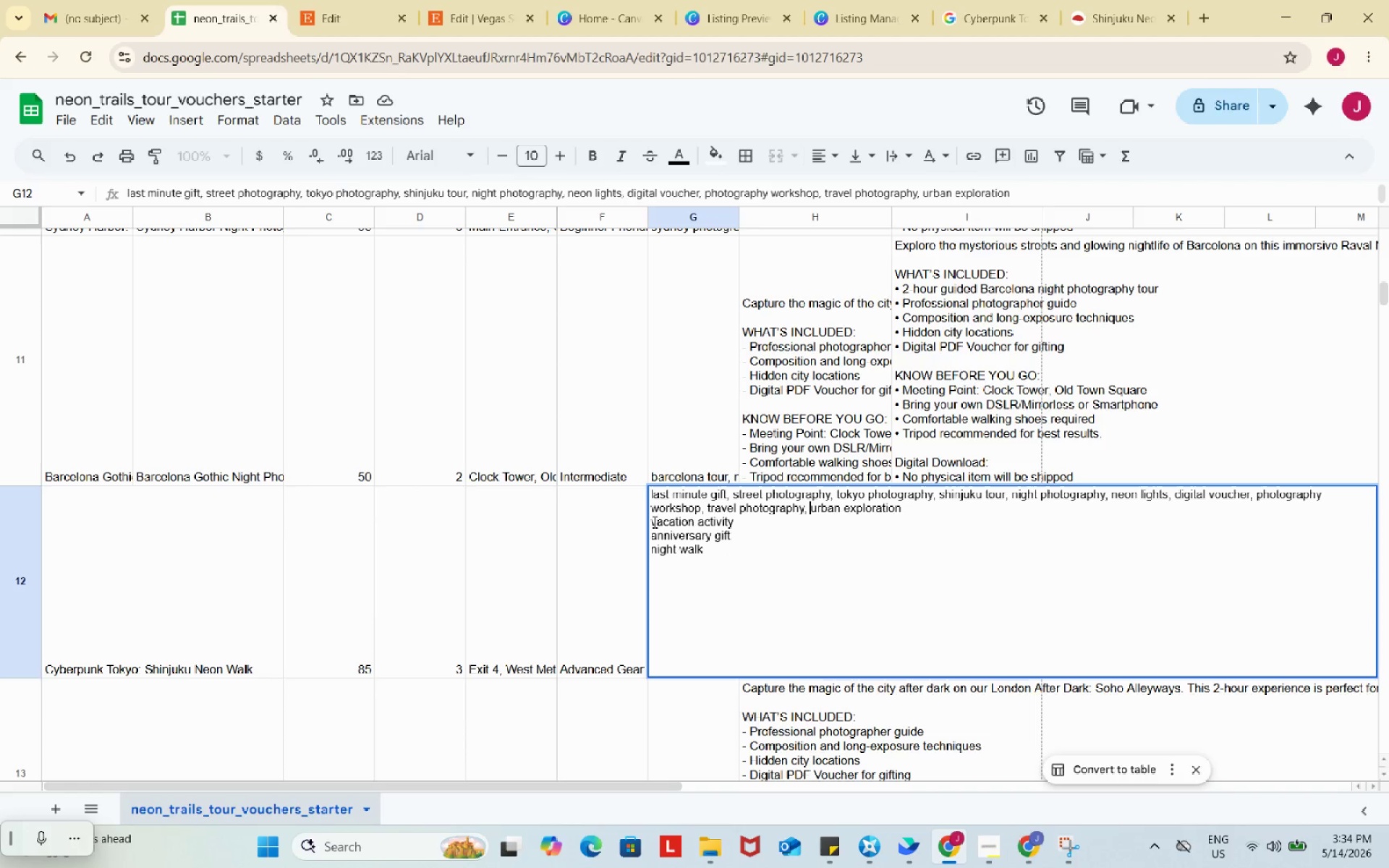 
left_click([653, 522])
 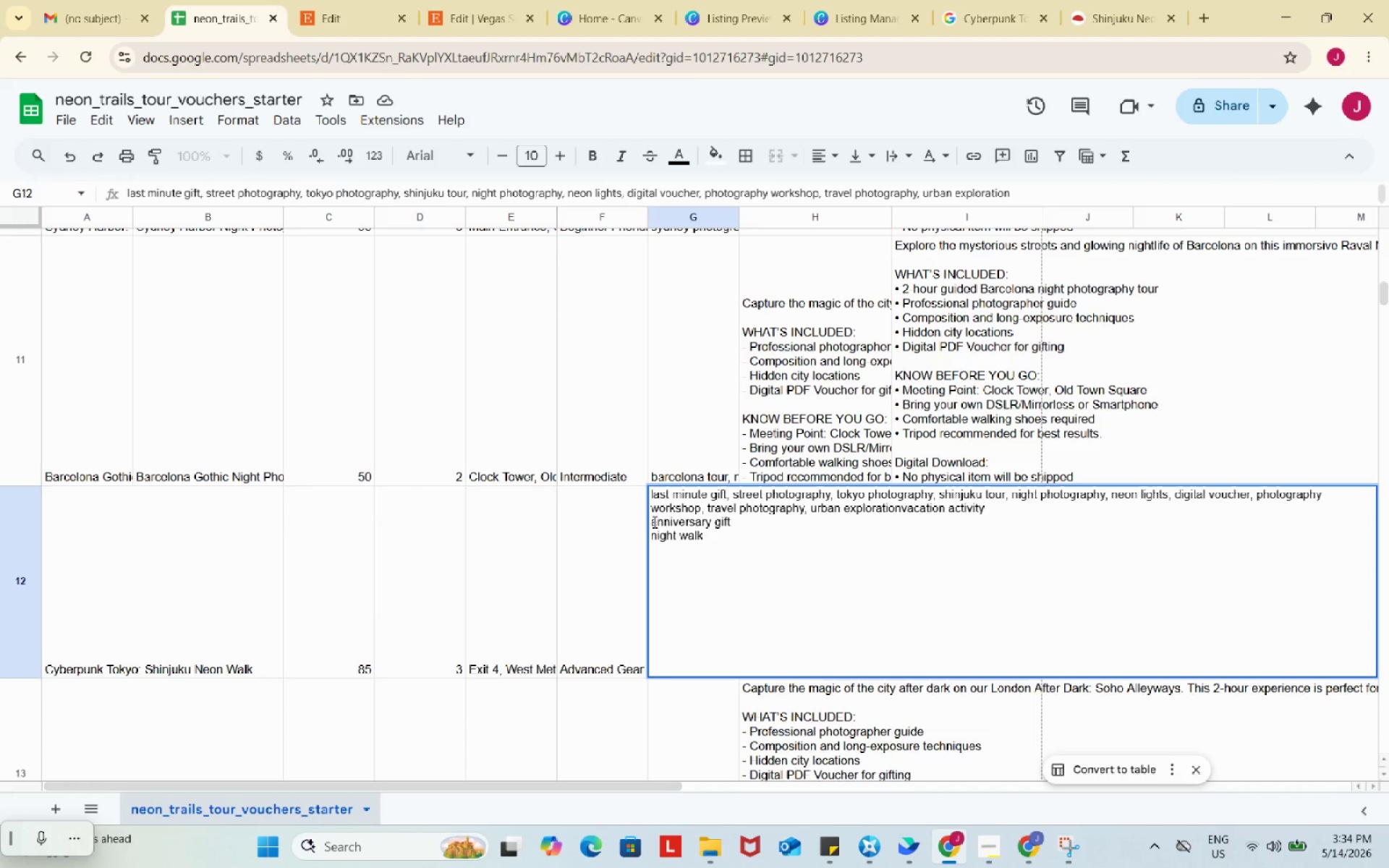 
key(Backspace)
 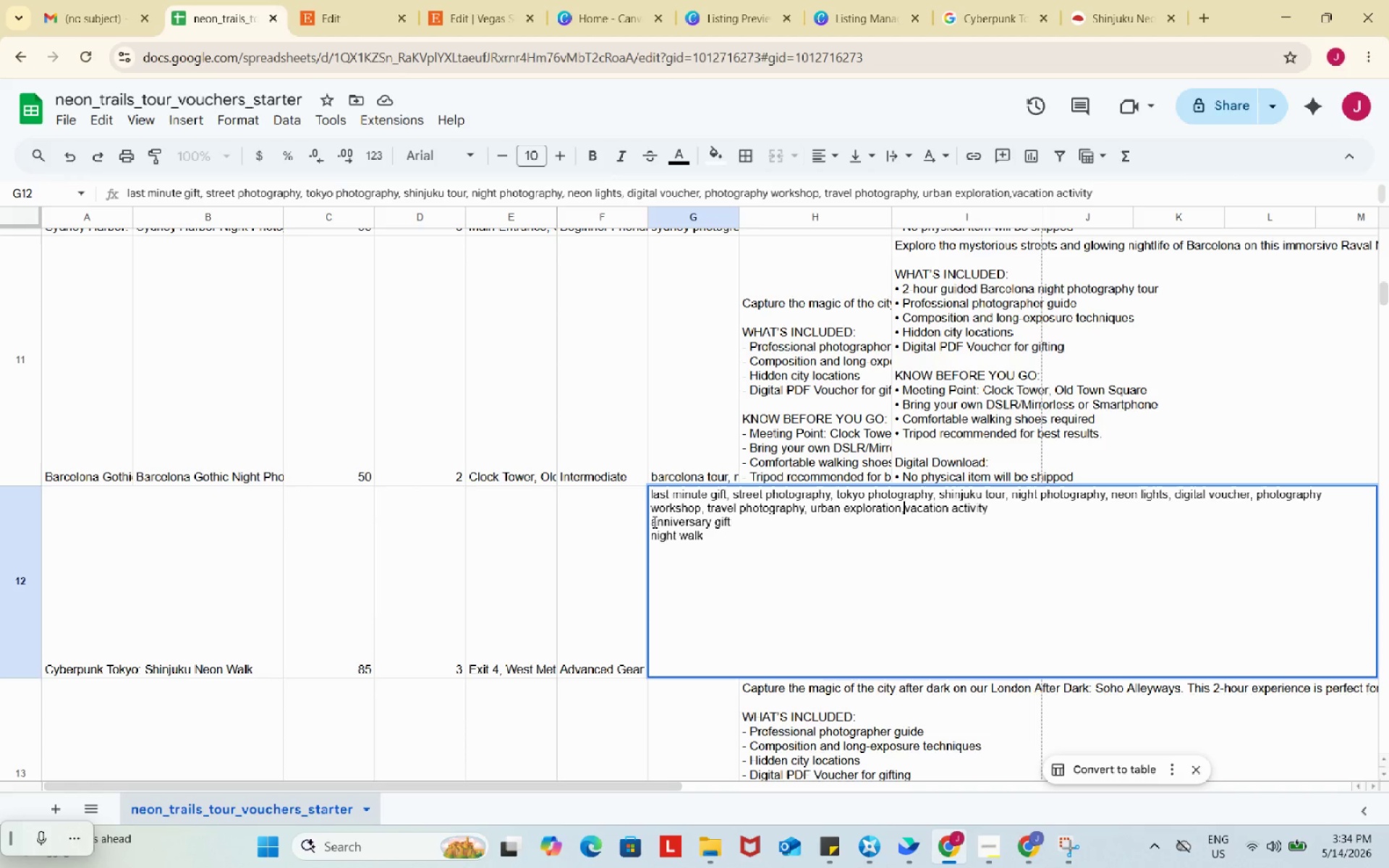 
key(Comma)
 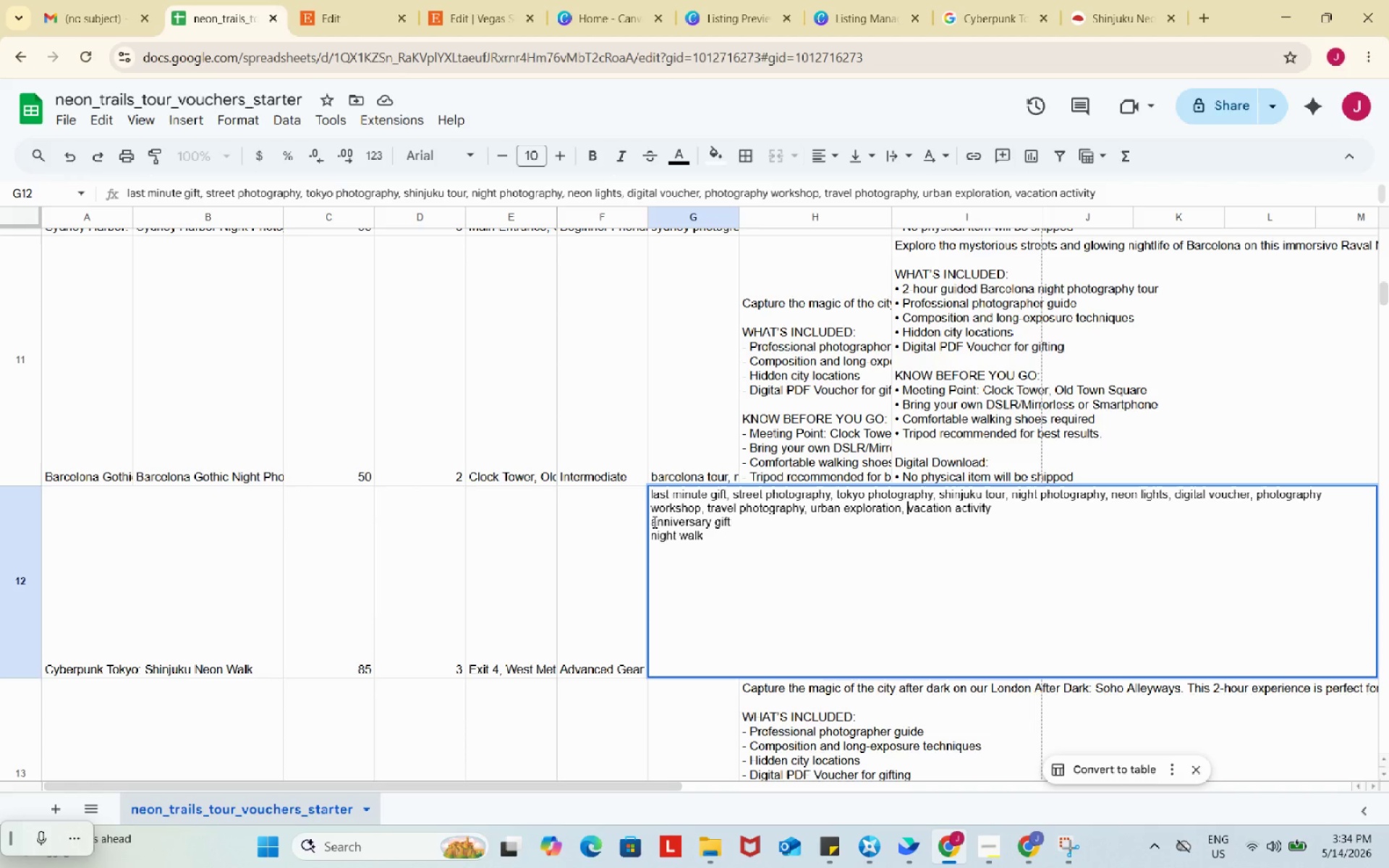 
key(Space)
 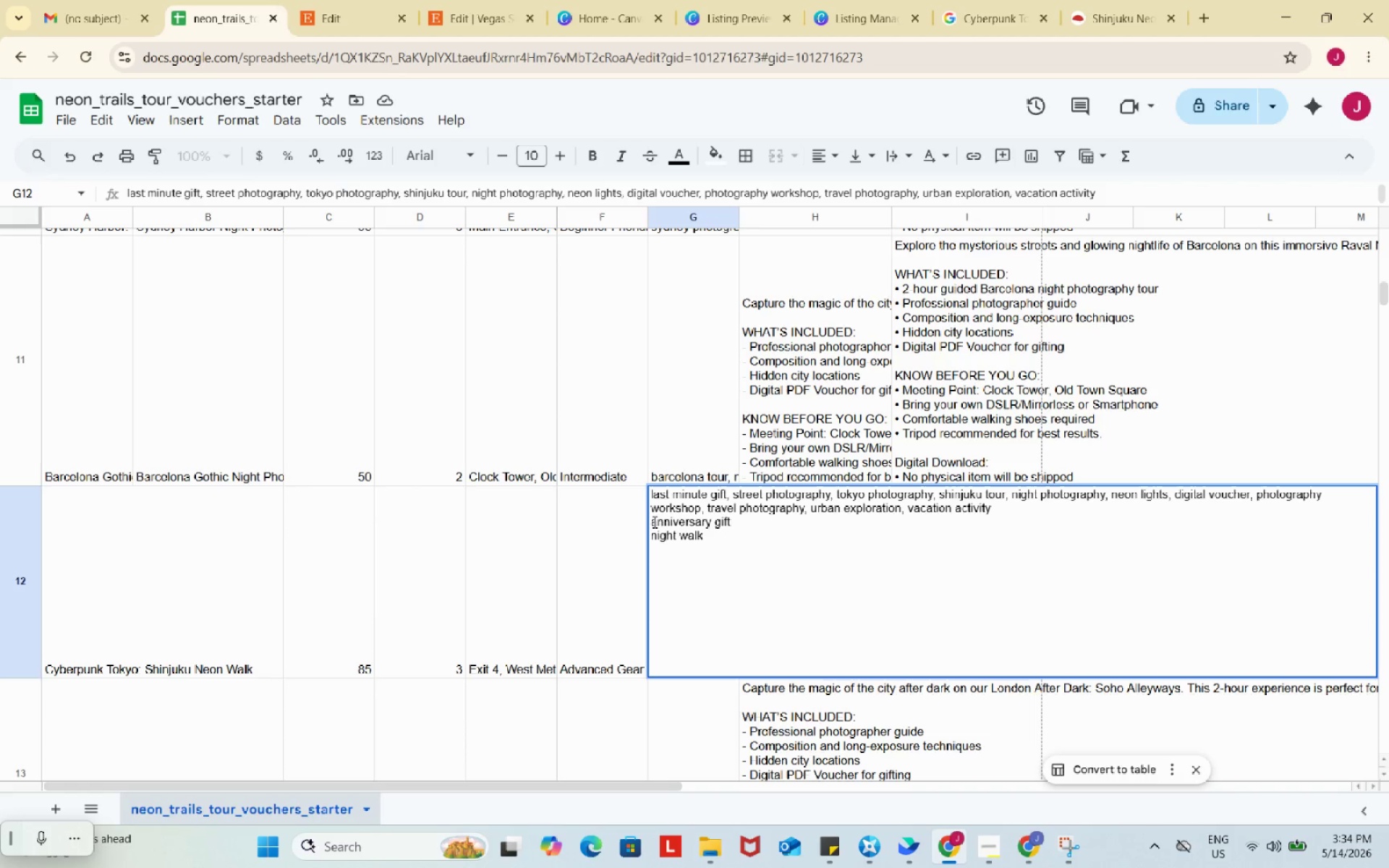 
wait(6.97)
 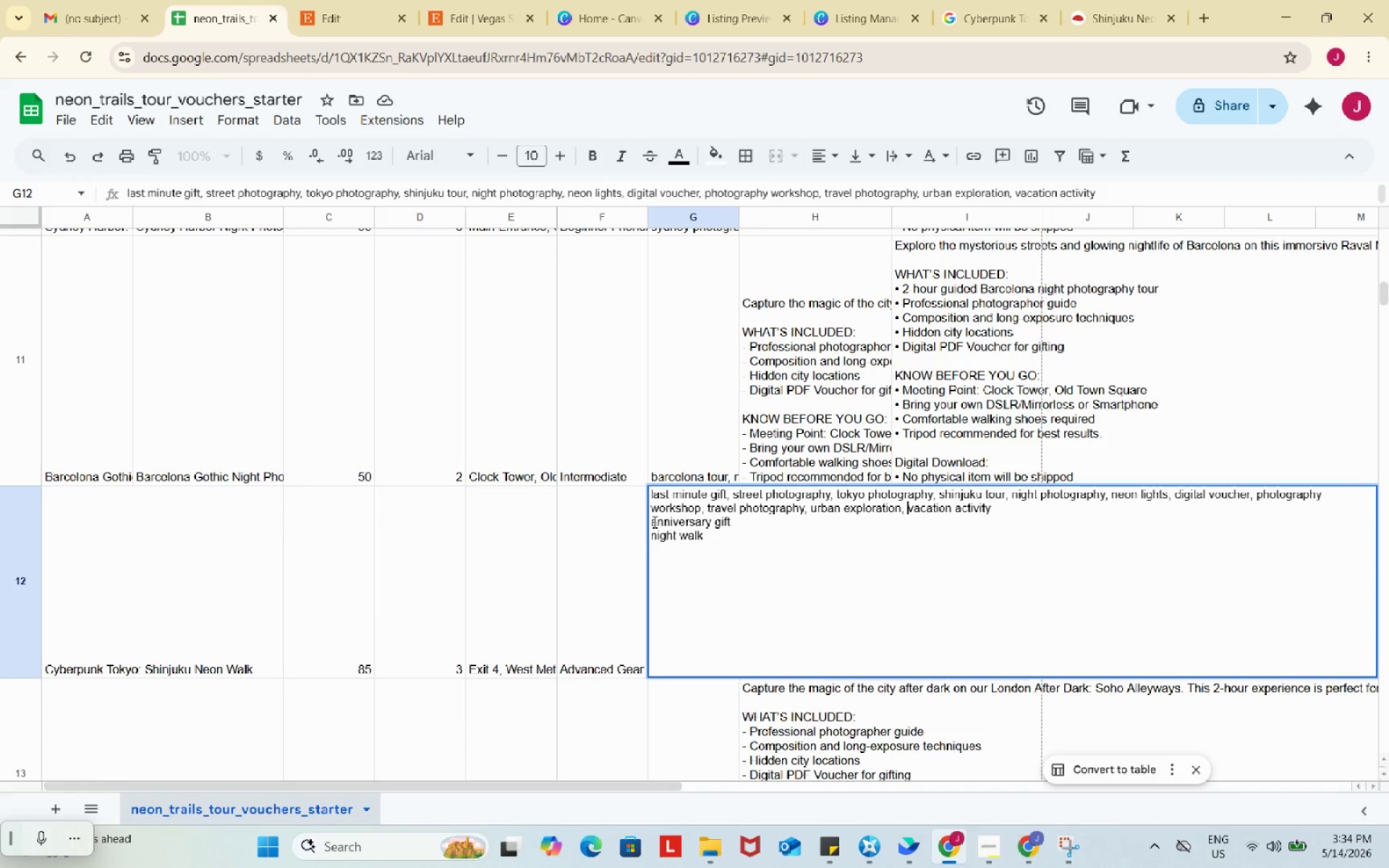 
left_click([651, 522])
 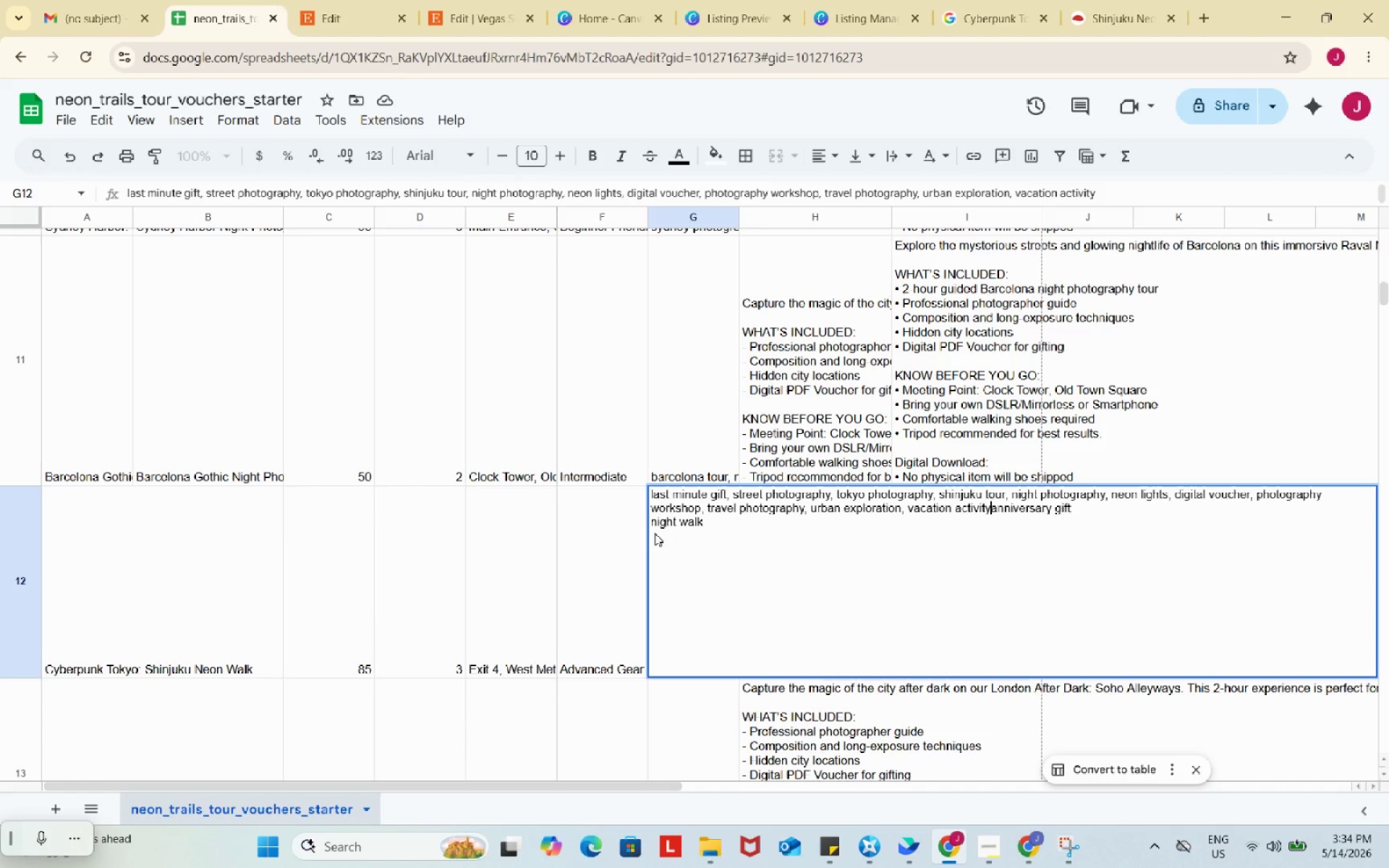 
scroll: coordinate [653, 522], scroll_direction: up, amount: 1.0
 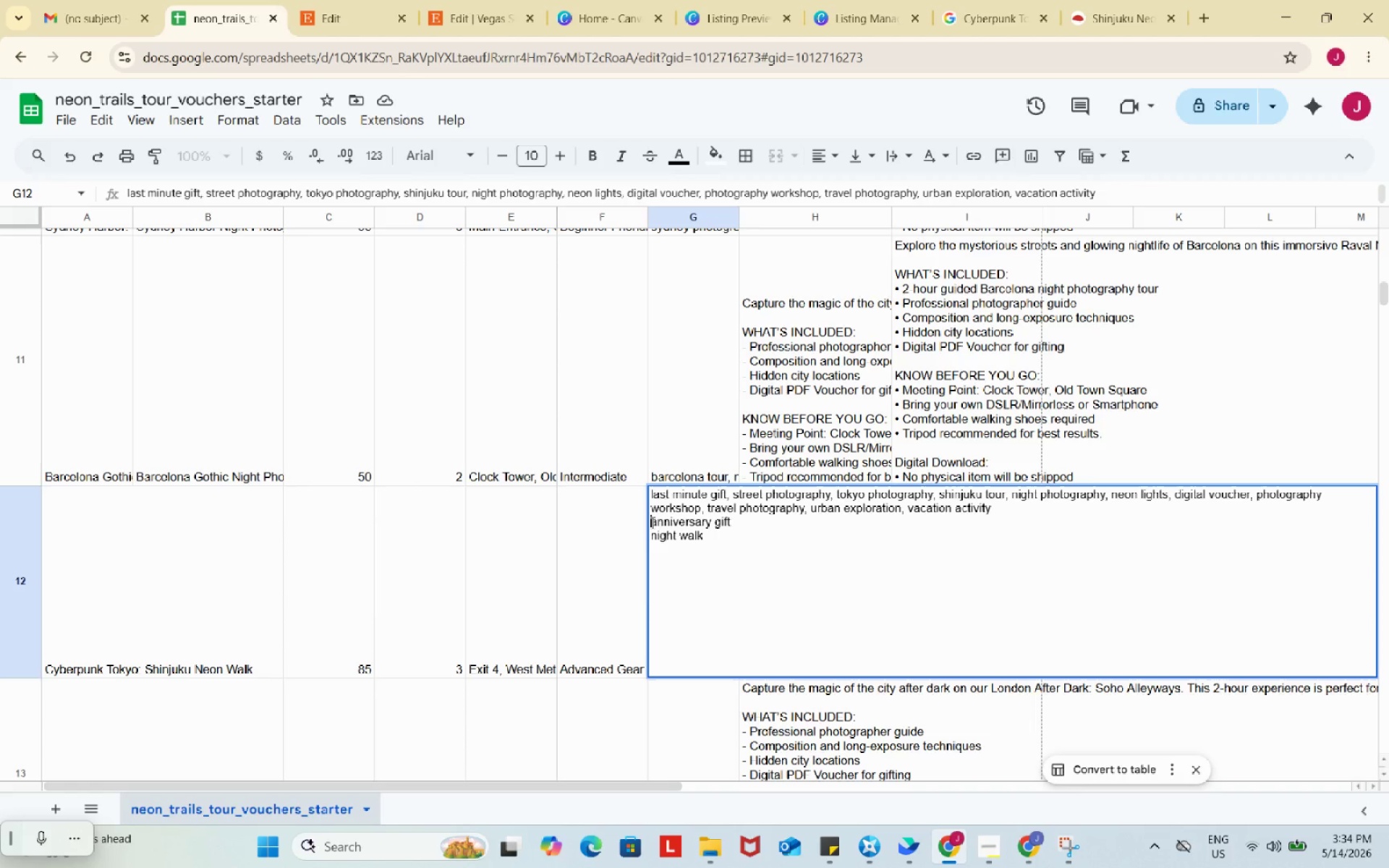 
key(Backspace)
 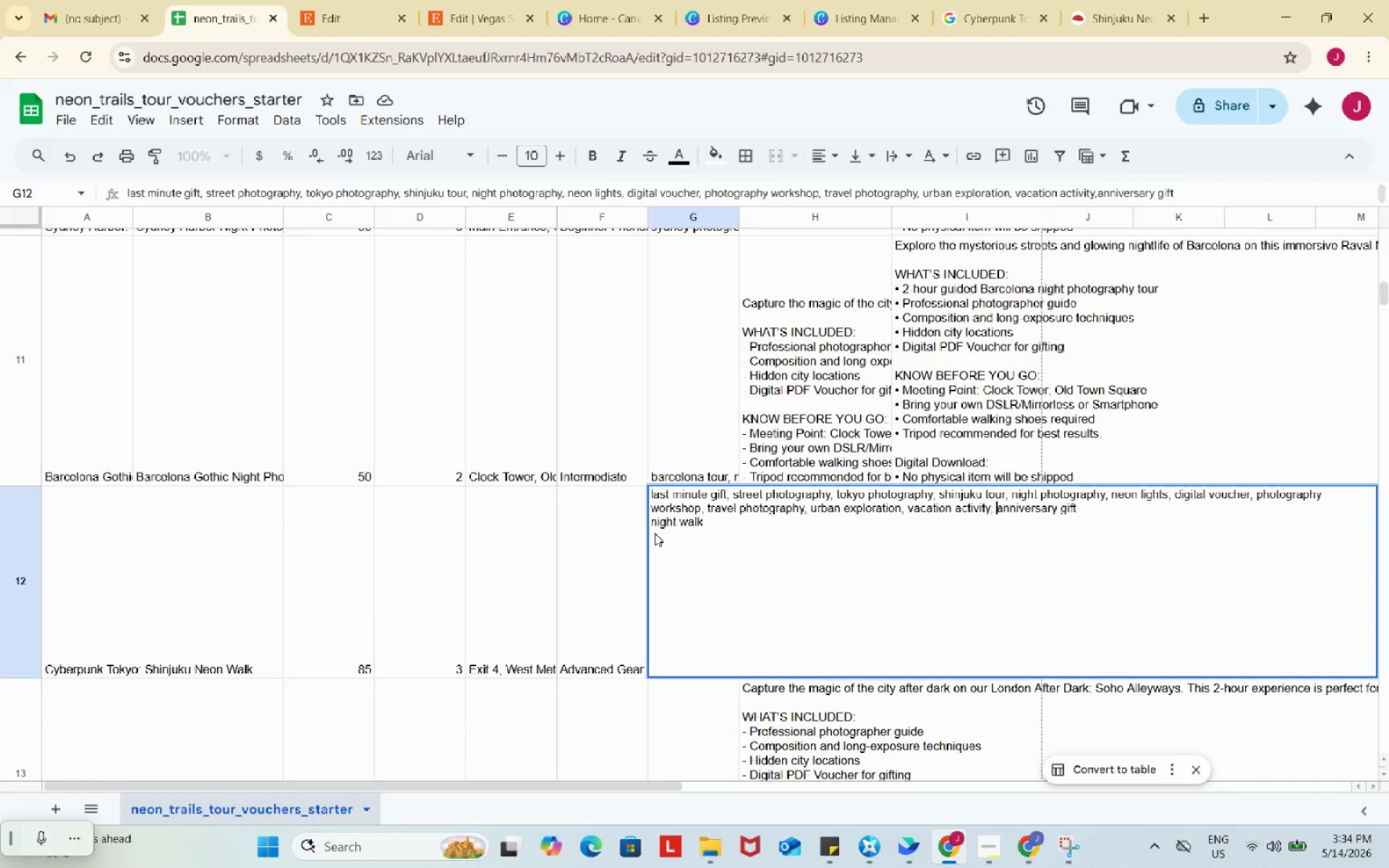 
key(Comma)
 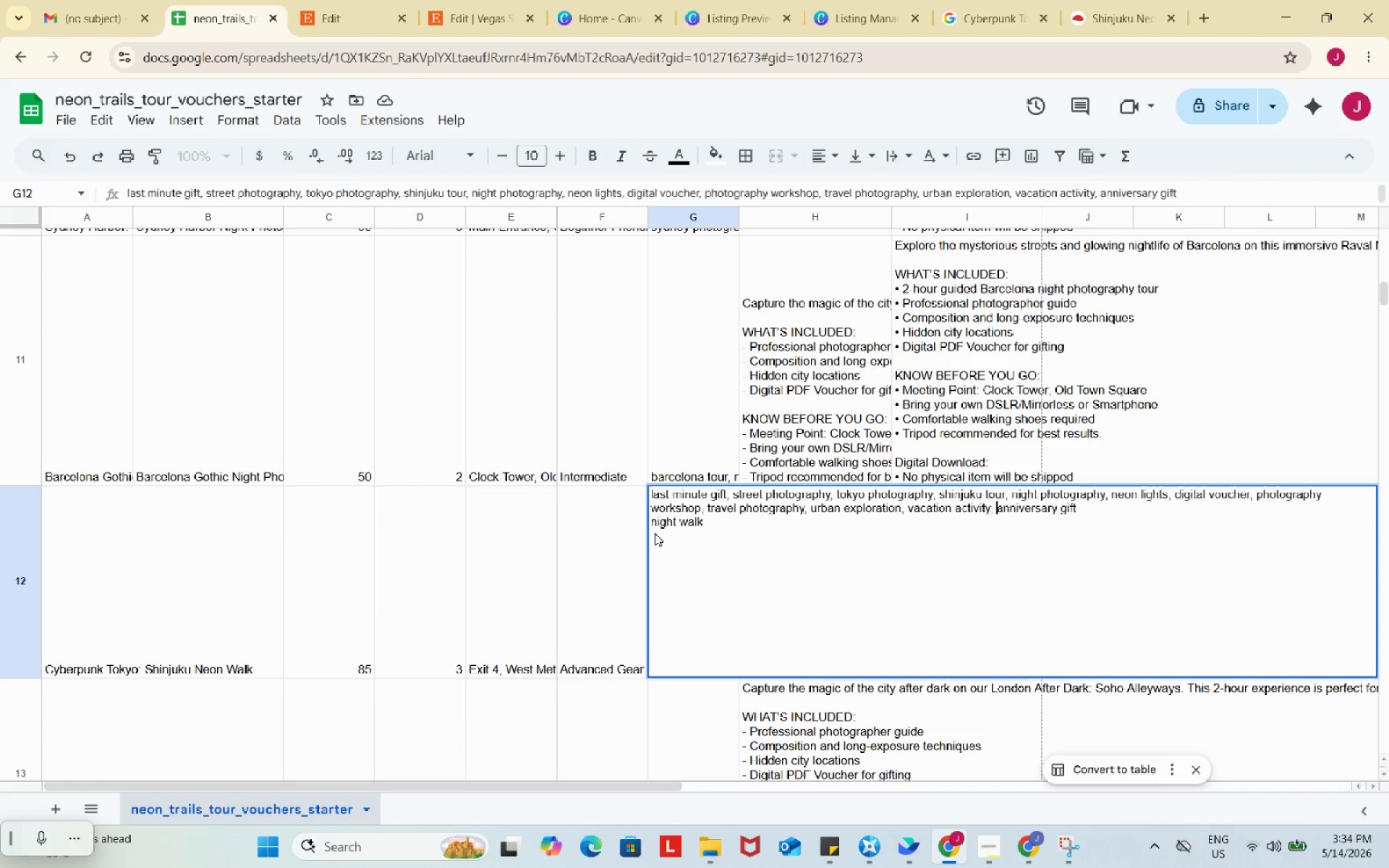 
key(Space)
 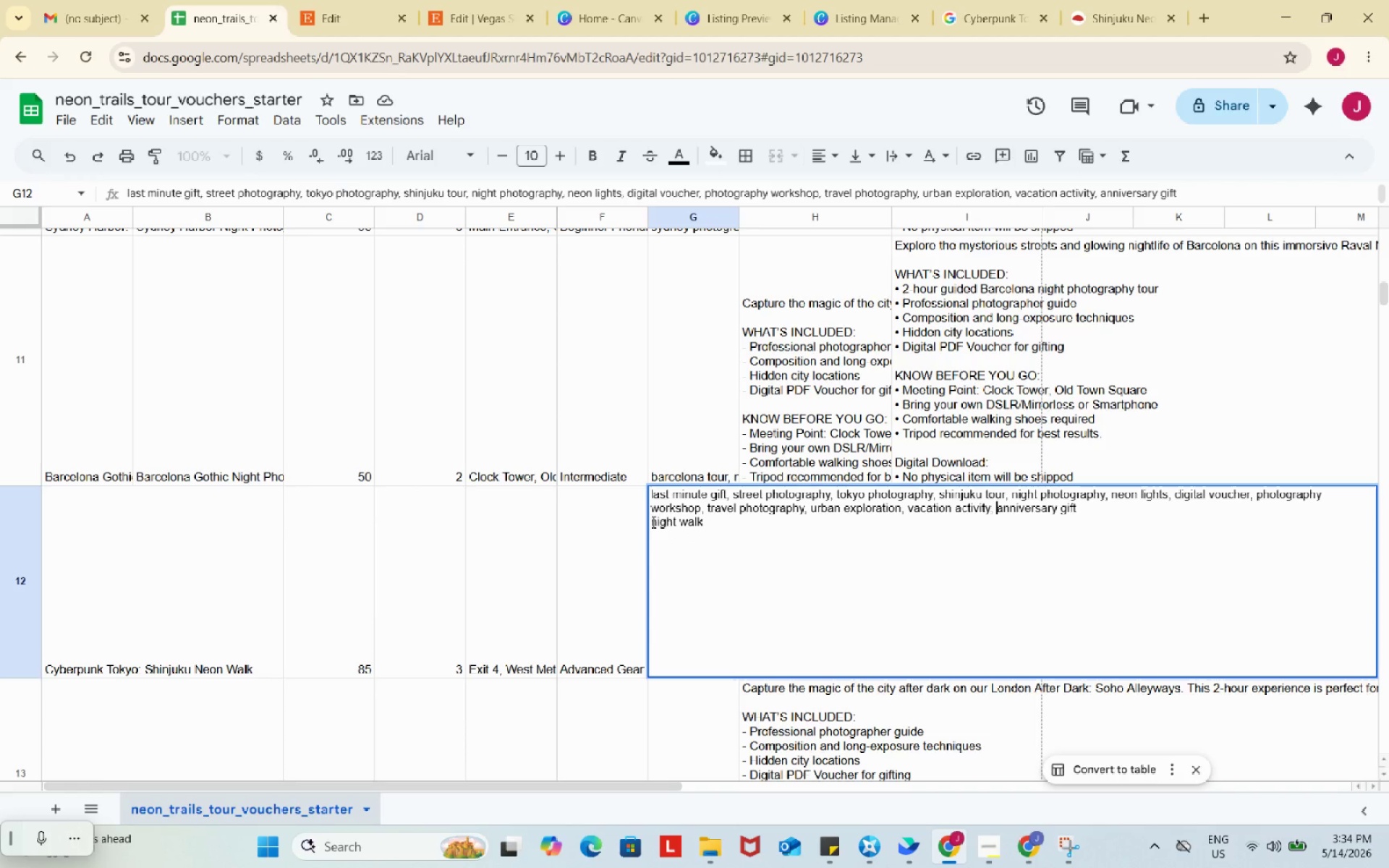 
left_click([652, 522])
 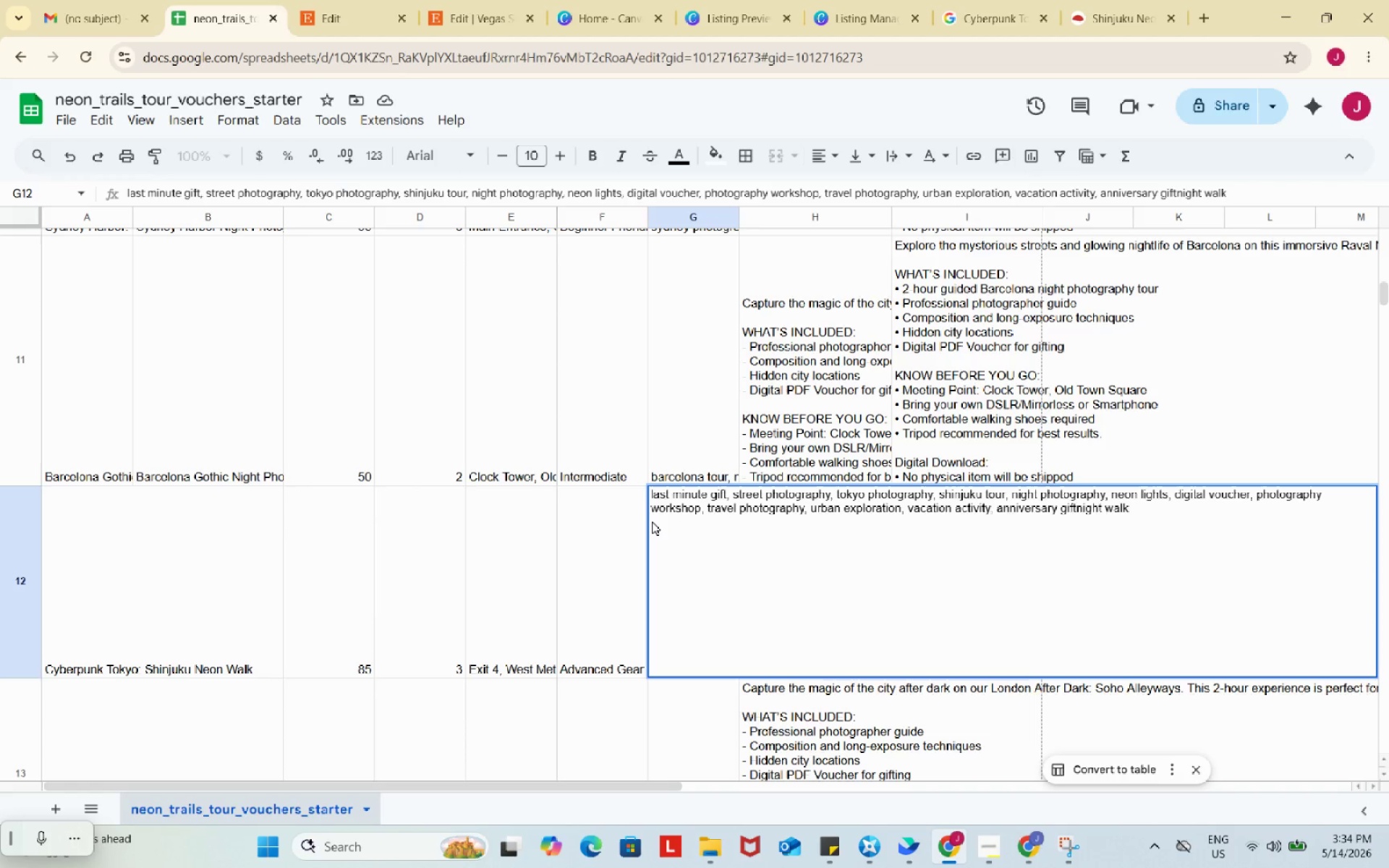 
key(Backspace)
 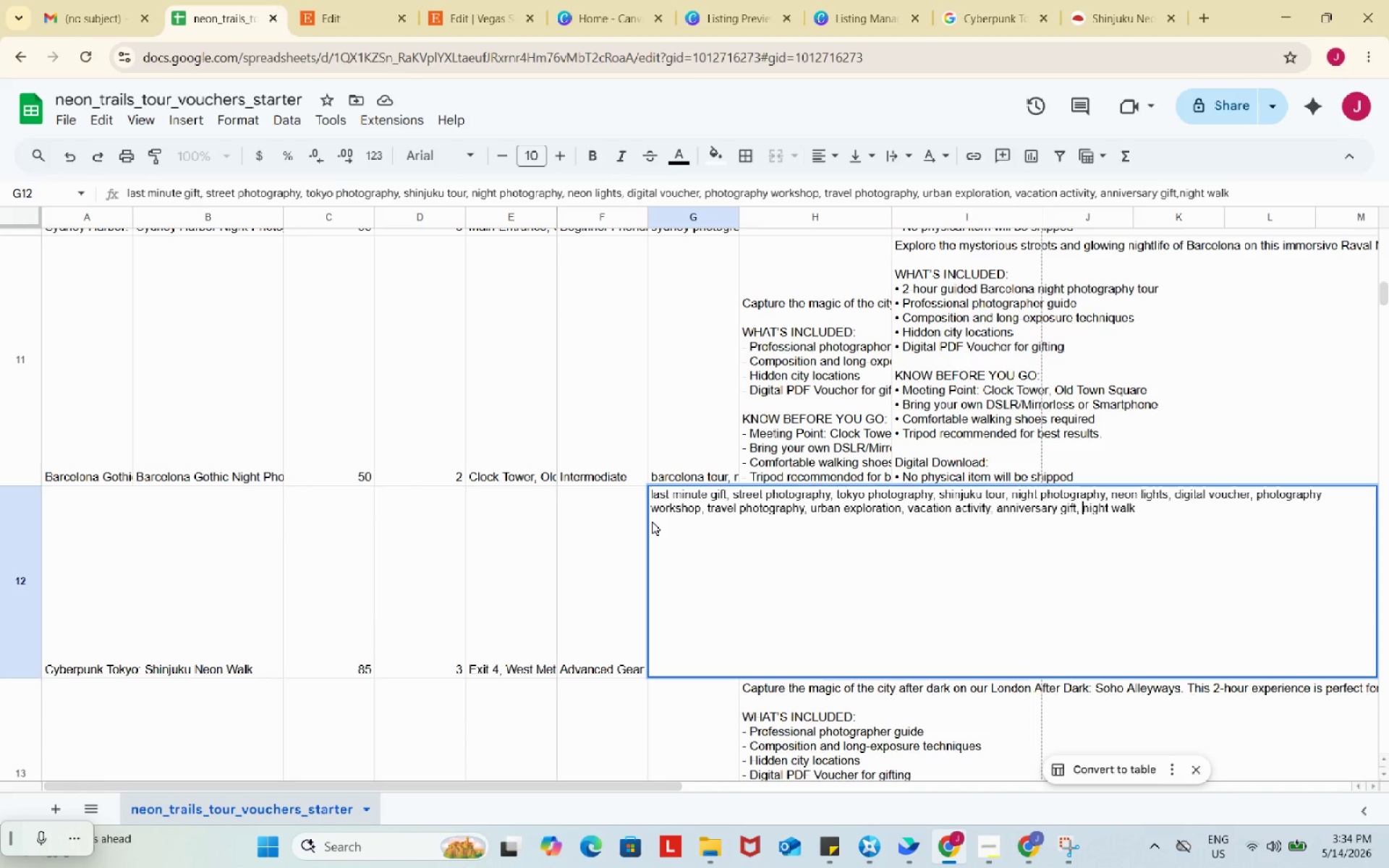 
key(Comma)
 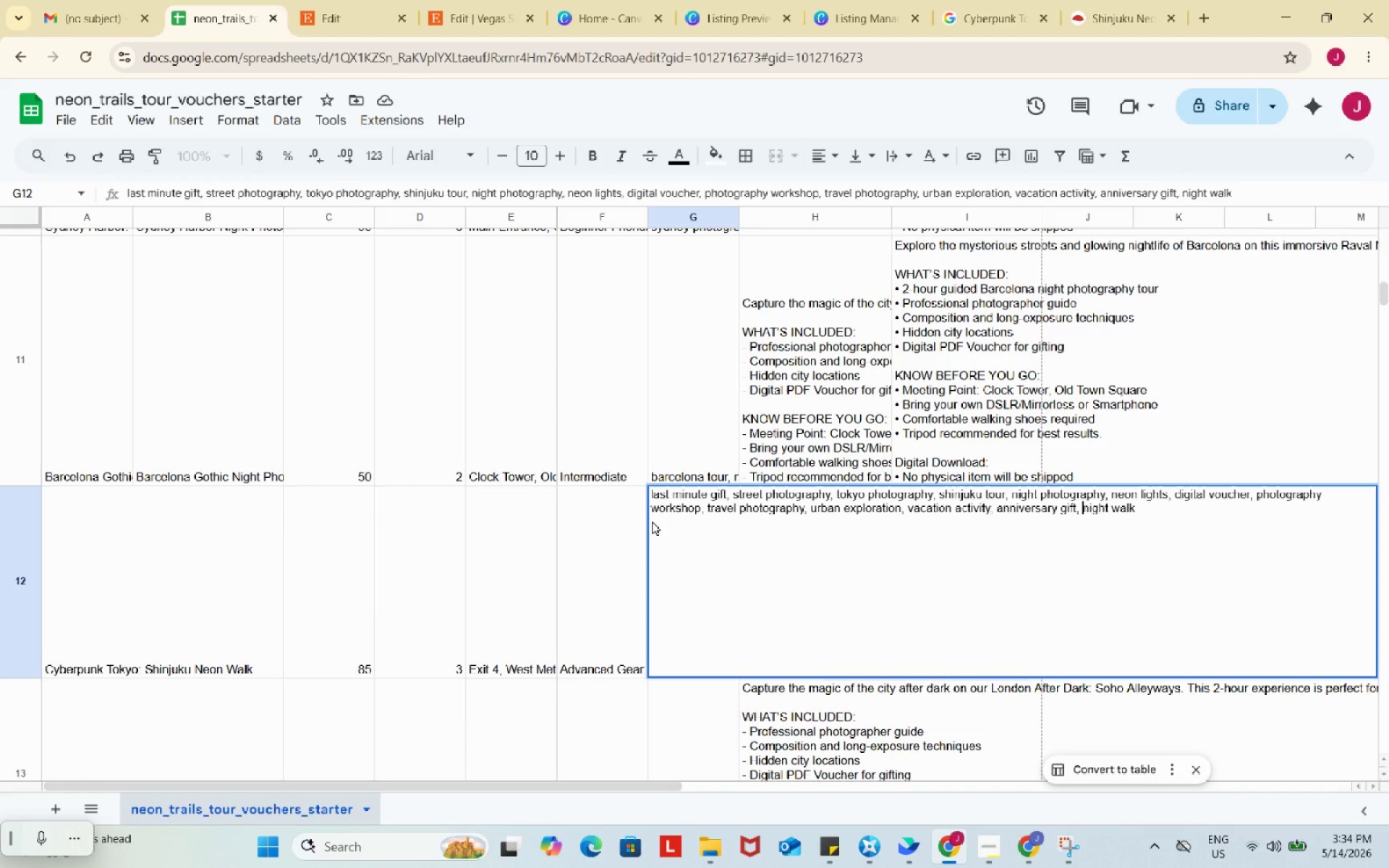 
key(Space)
 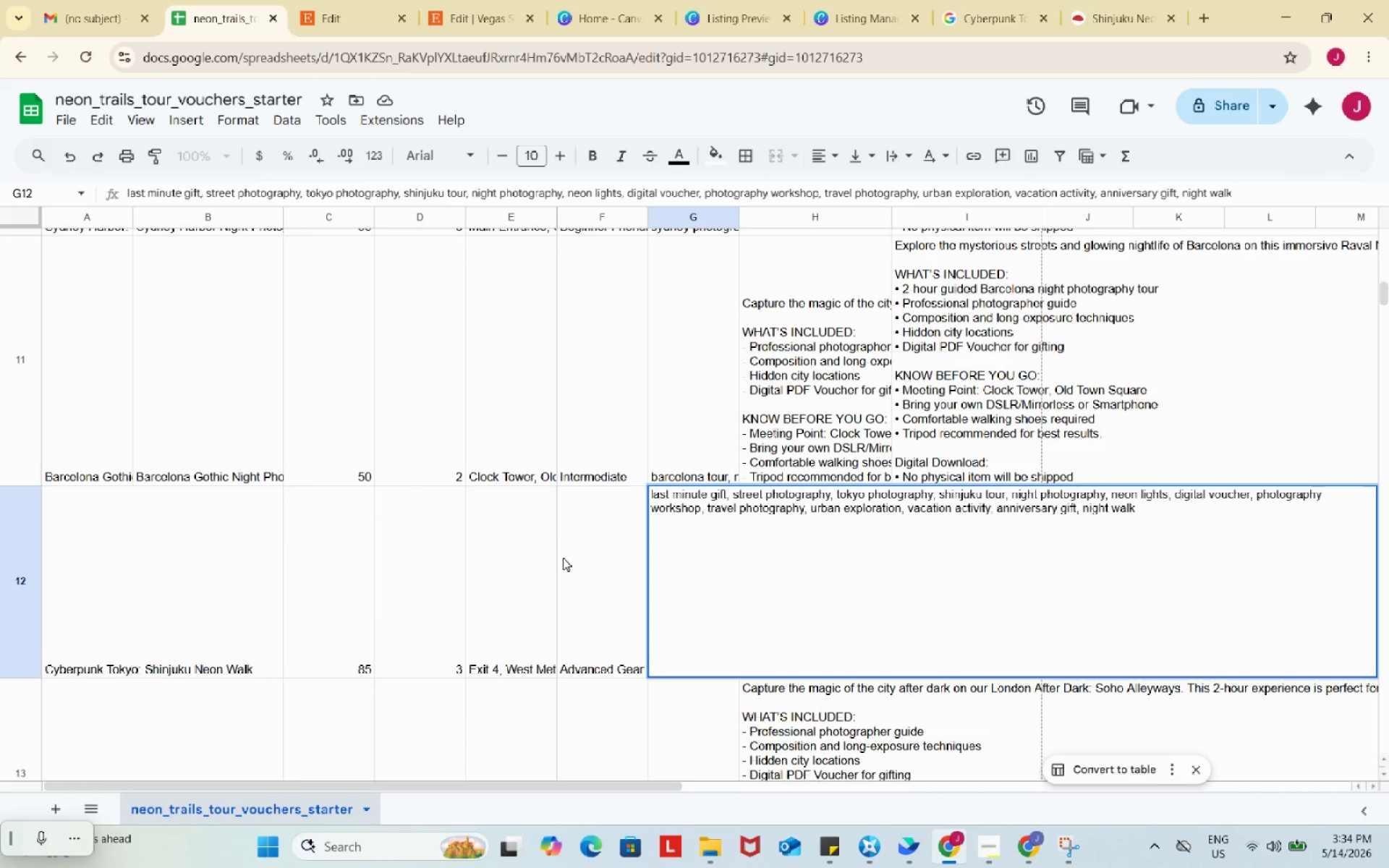 
left_click([563, 558])
 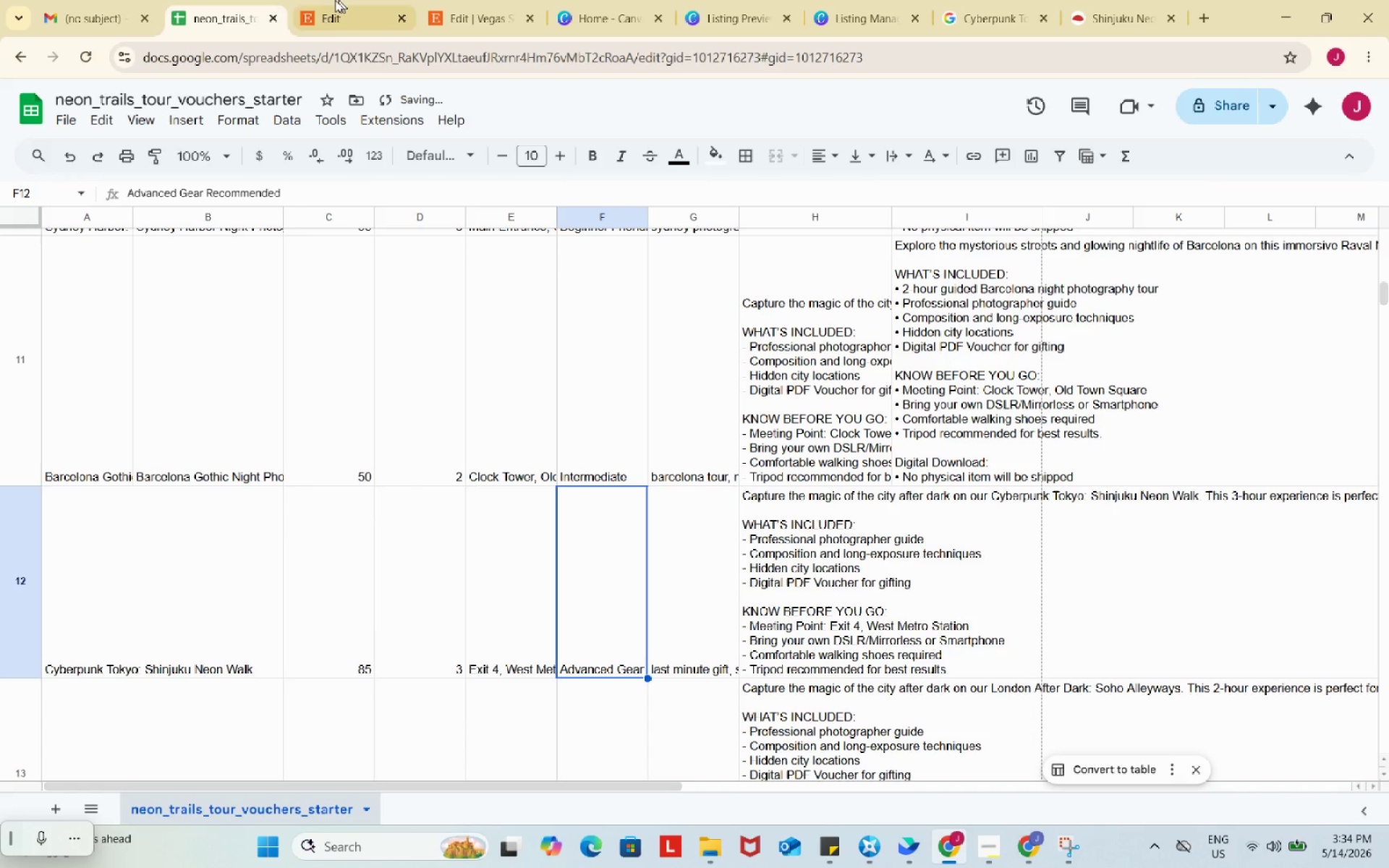 
left_click([323, 0])
 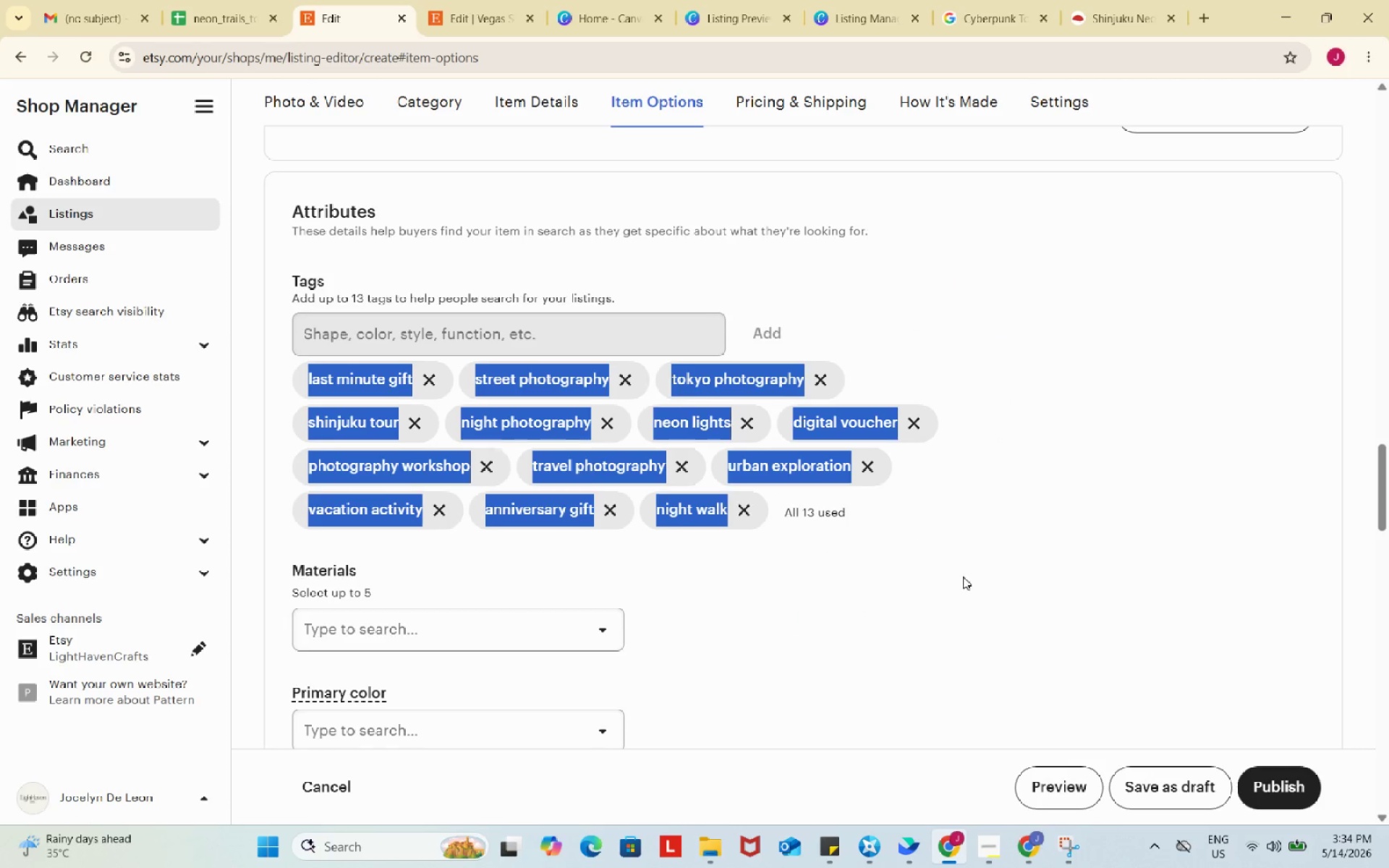 
scroll: coordinate [964, 576], scroll_direction: up, amount: 17.0
 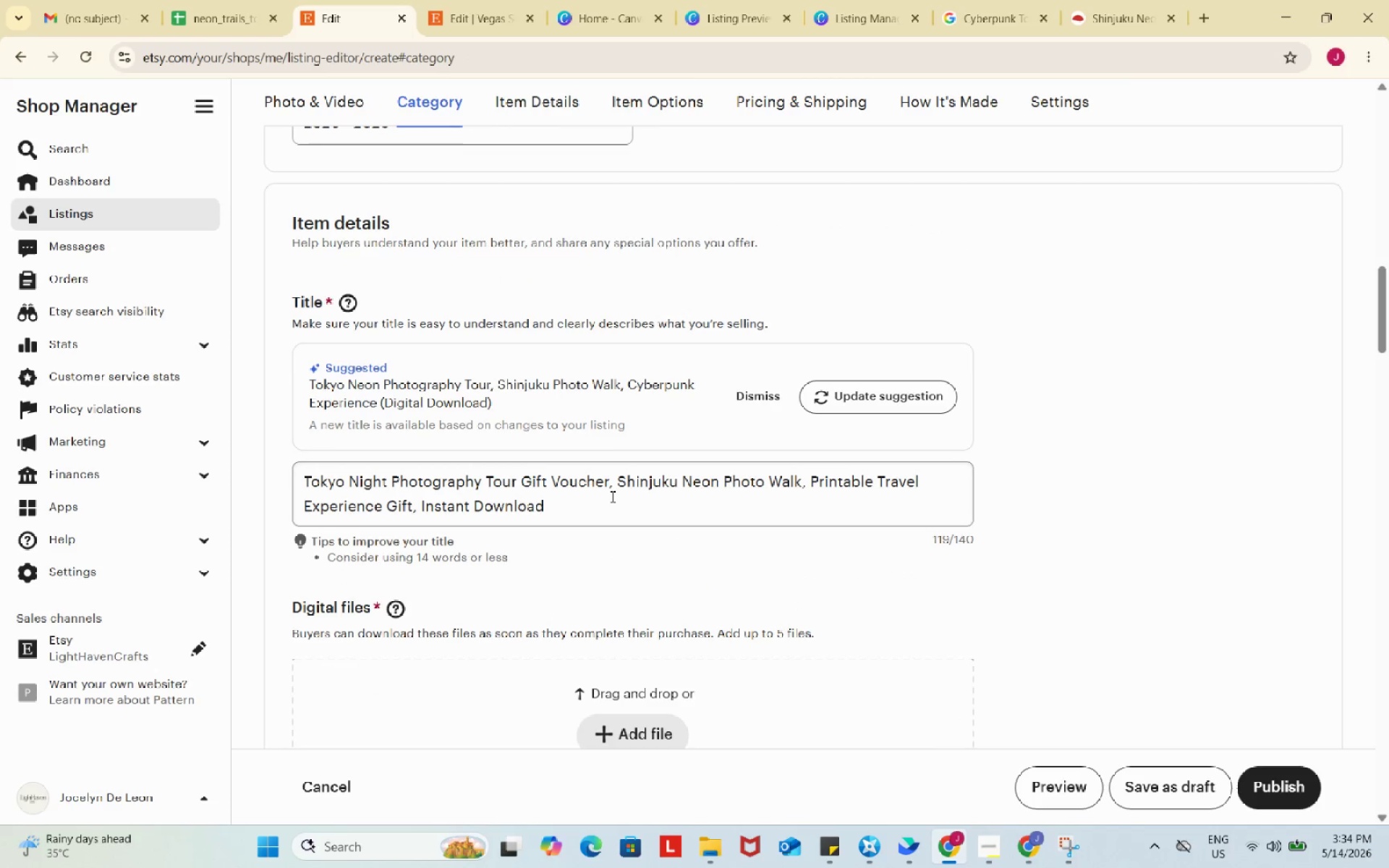 
left_click([611, 496])
 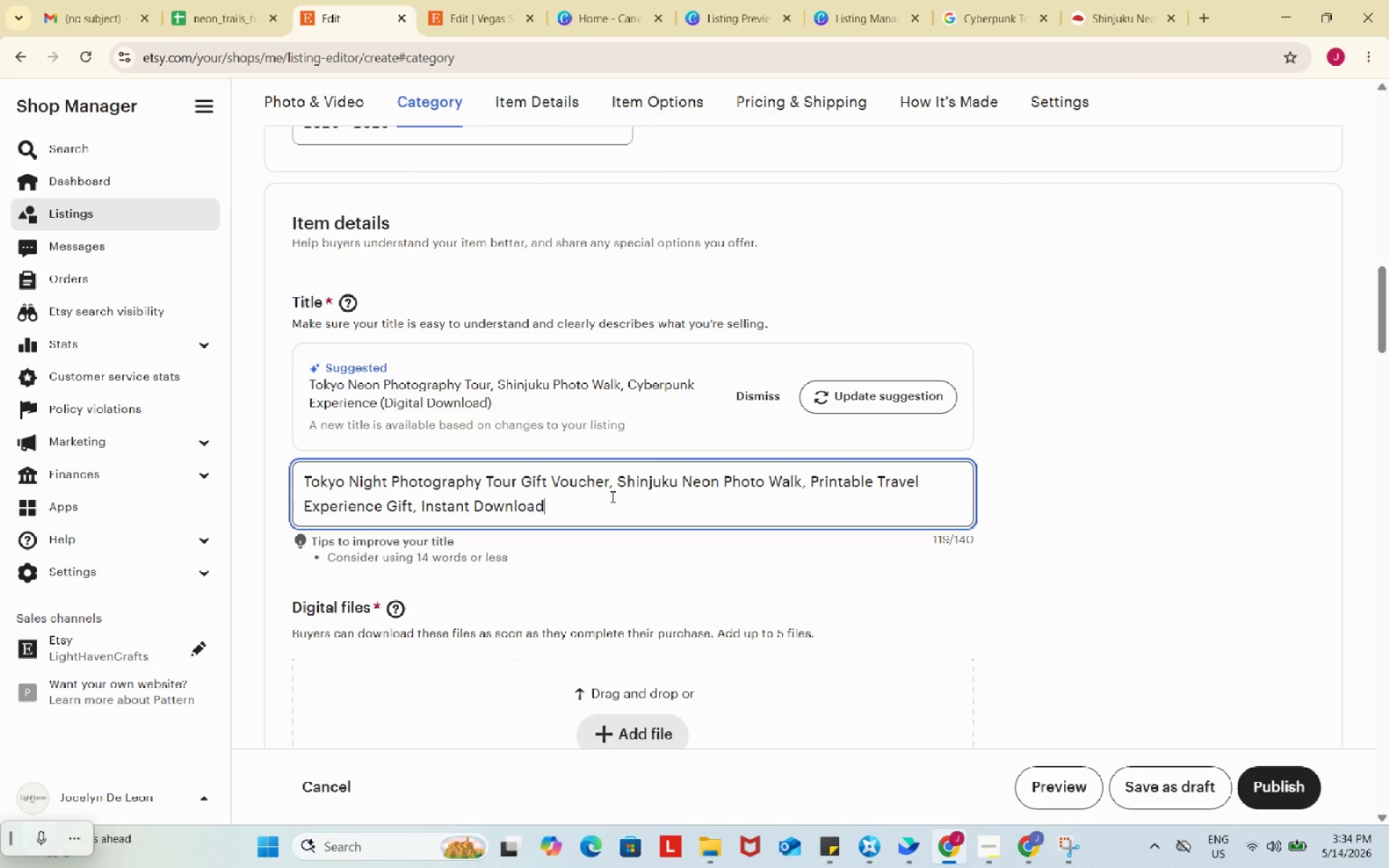 
key(Control+A)
 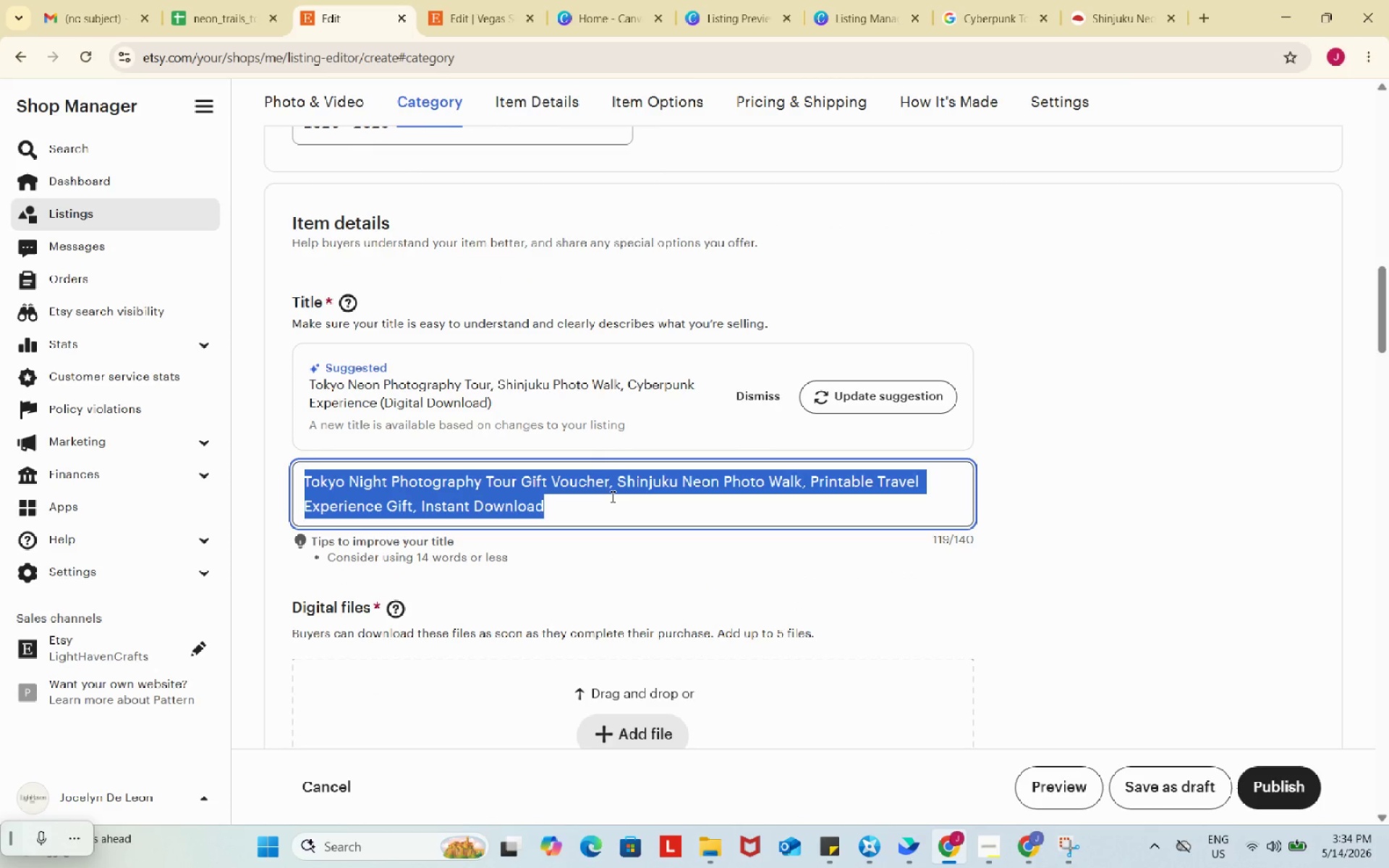 
key(Control+ControlLeft)
 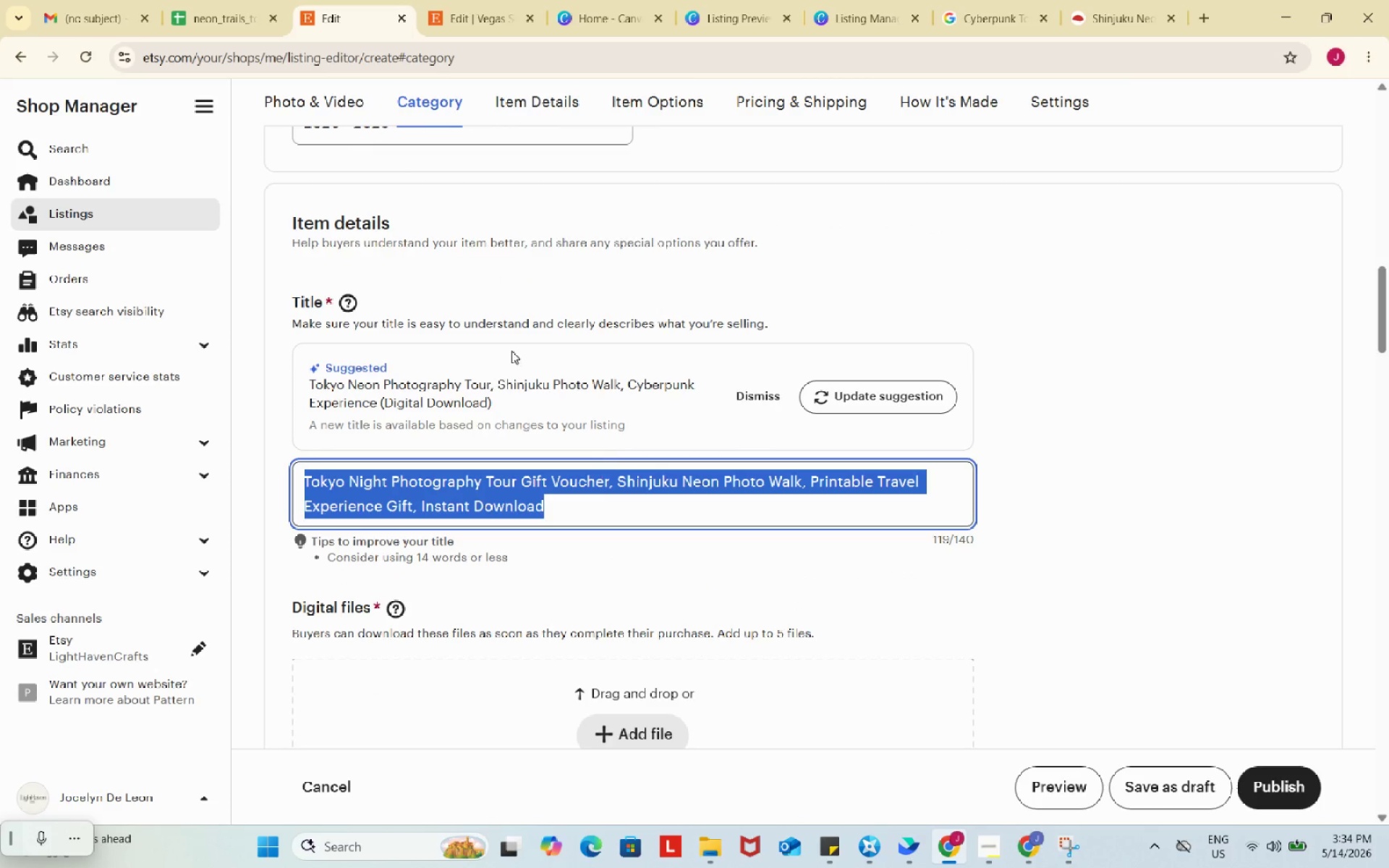 
key(Control+C)
 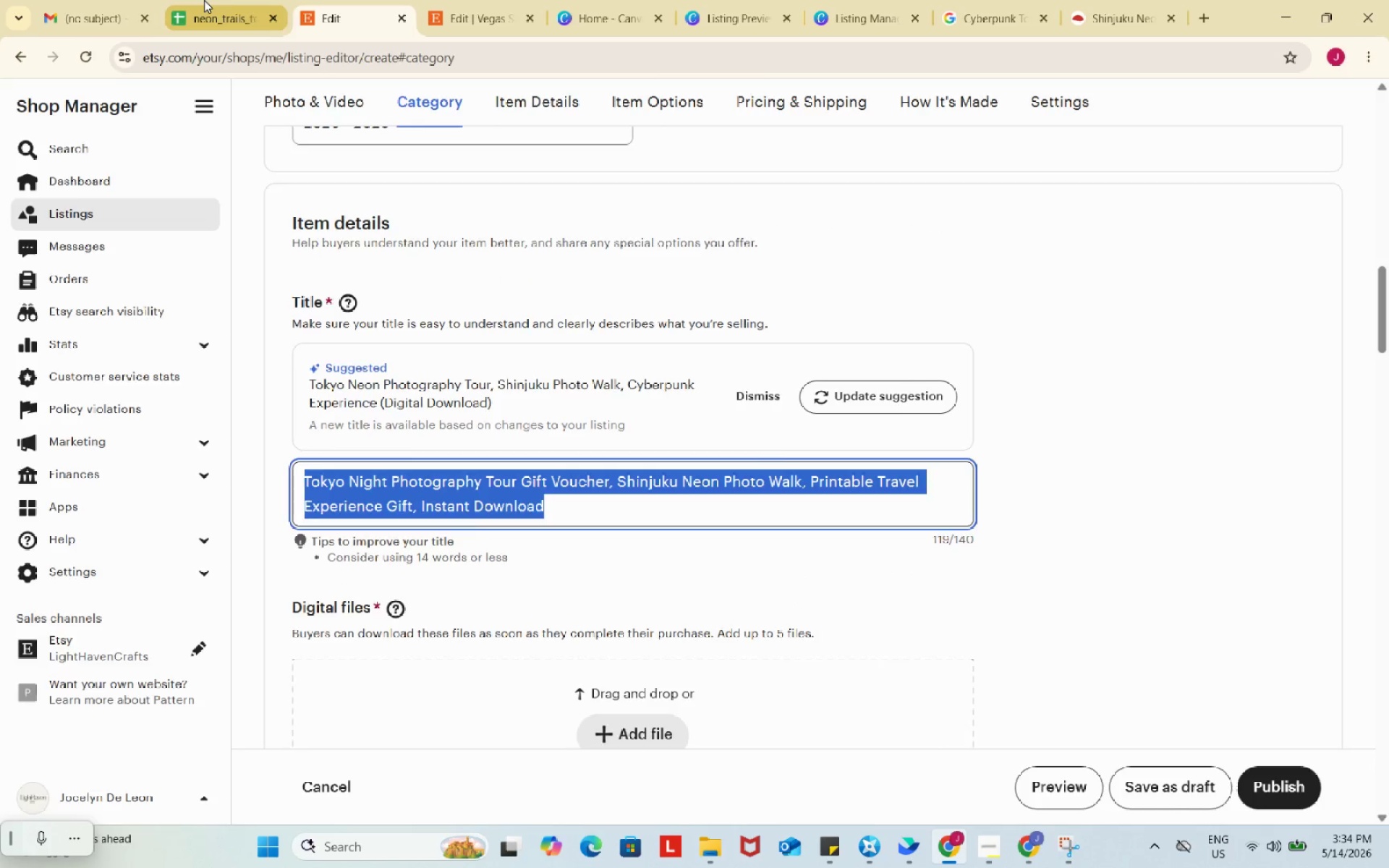 
left_click([204, 0])
 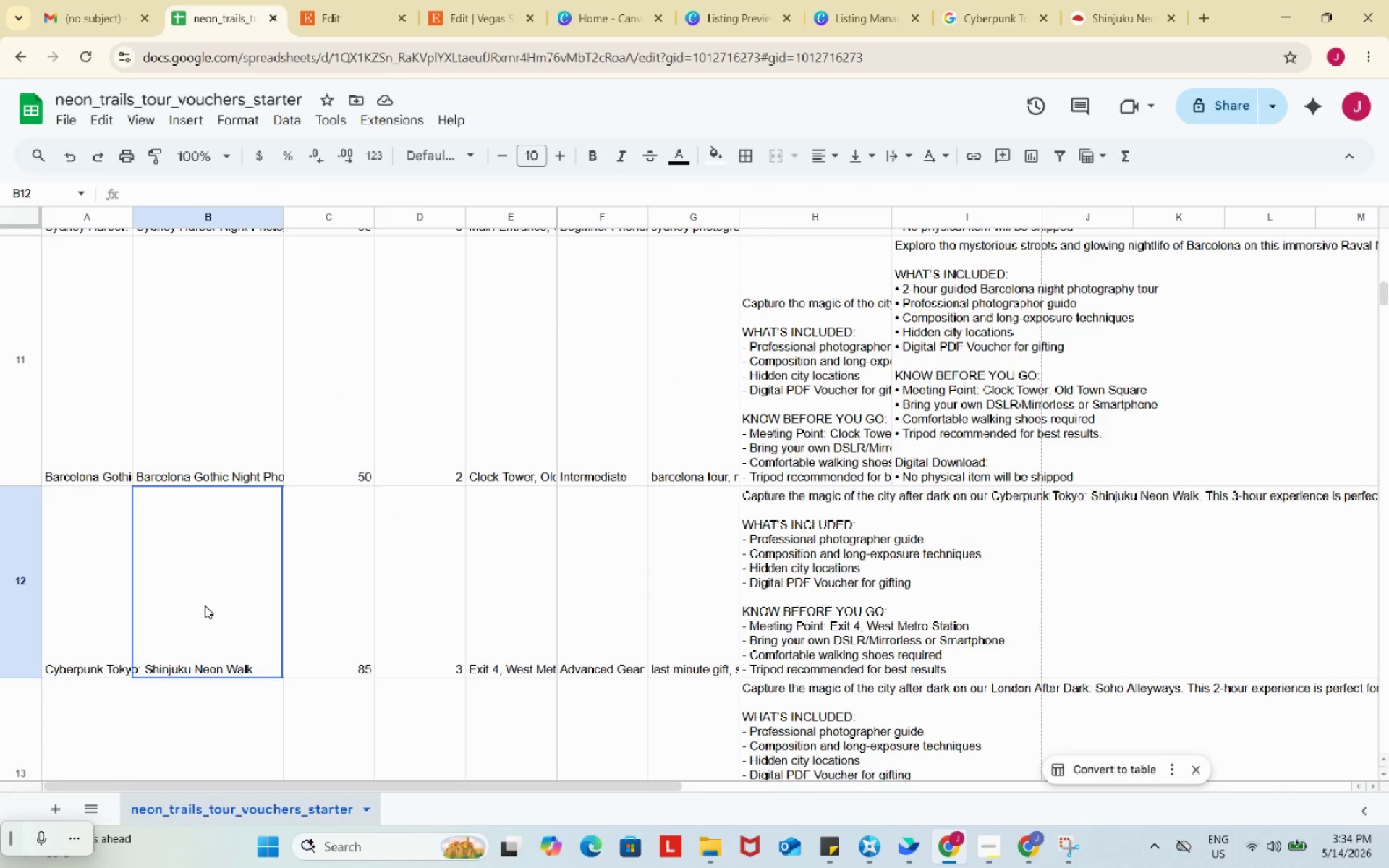 
double_click([205, 605])
 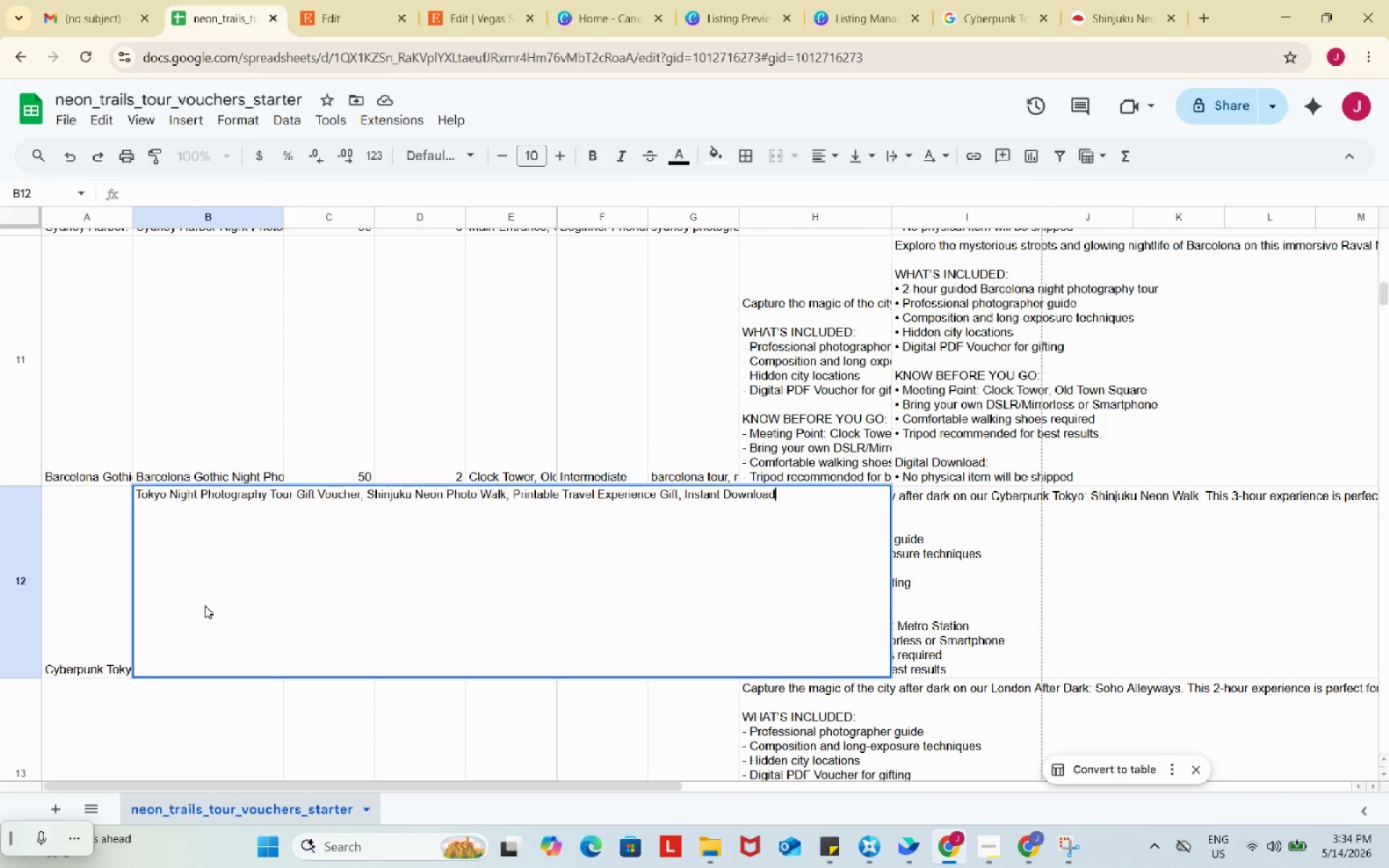 
key(Control+ControlLeft)
 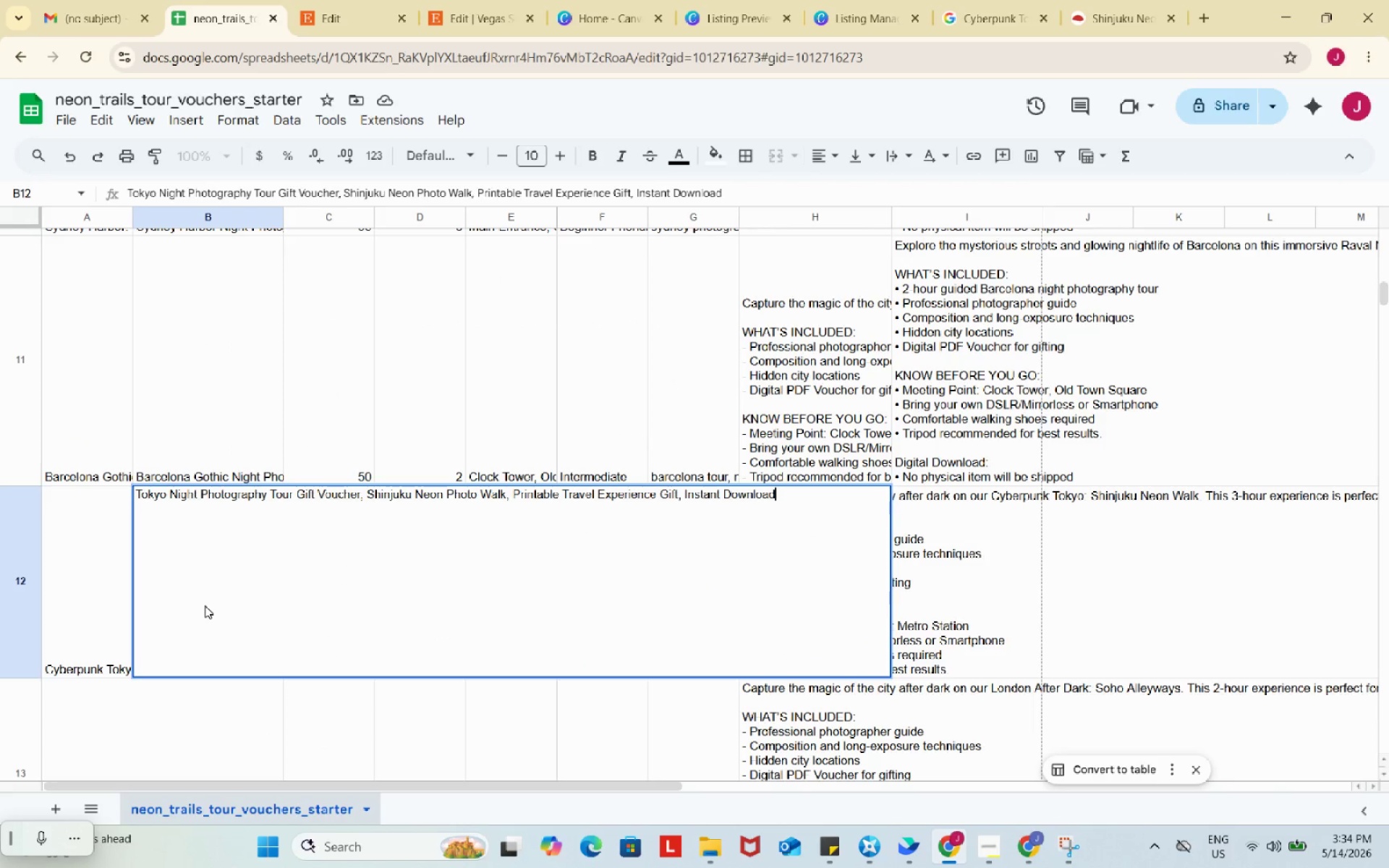 
key(Control+V)
 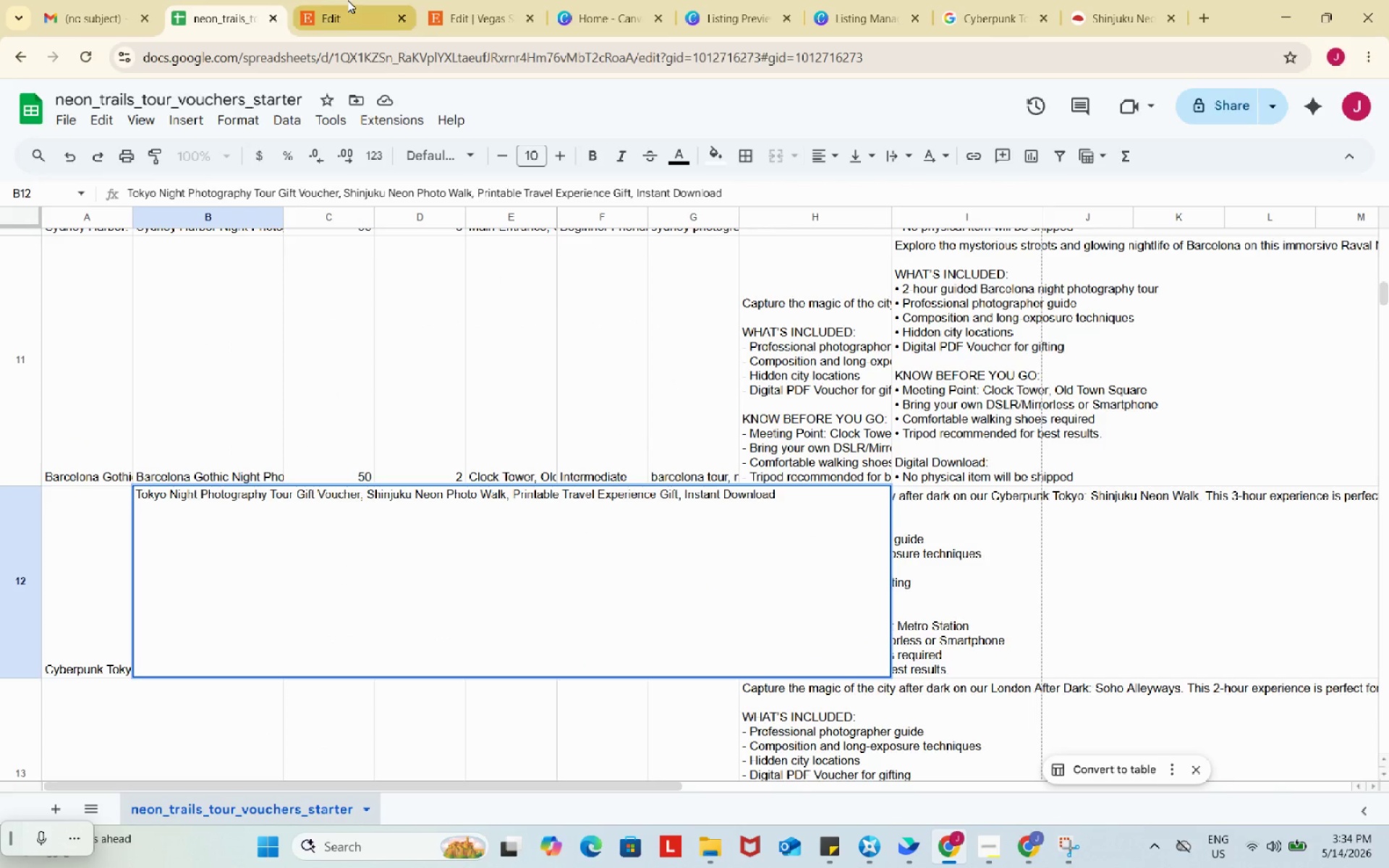 
left_click([347, 0])
 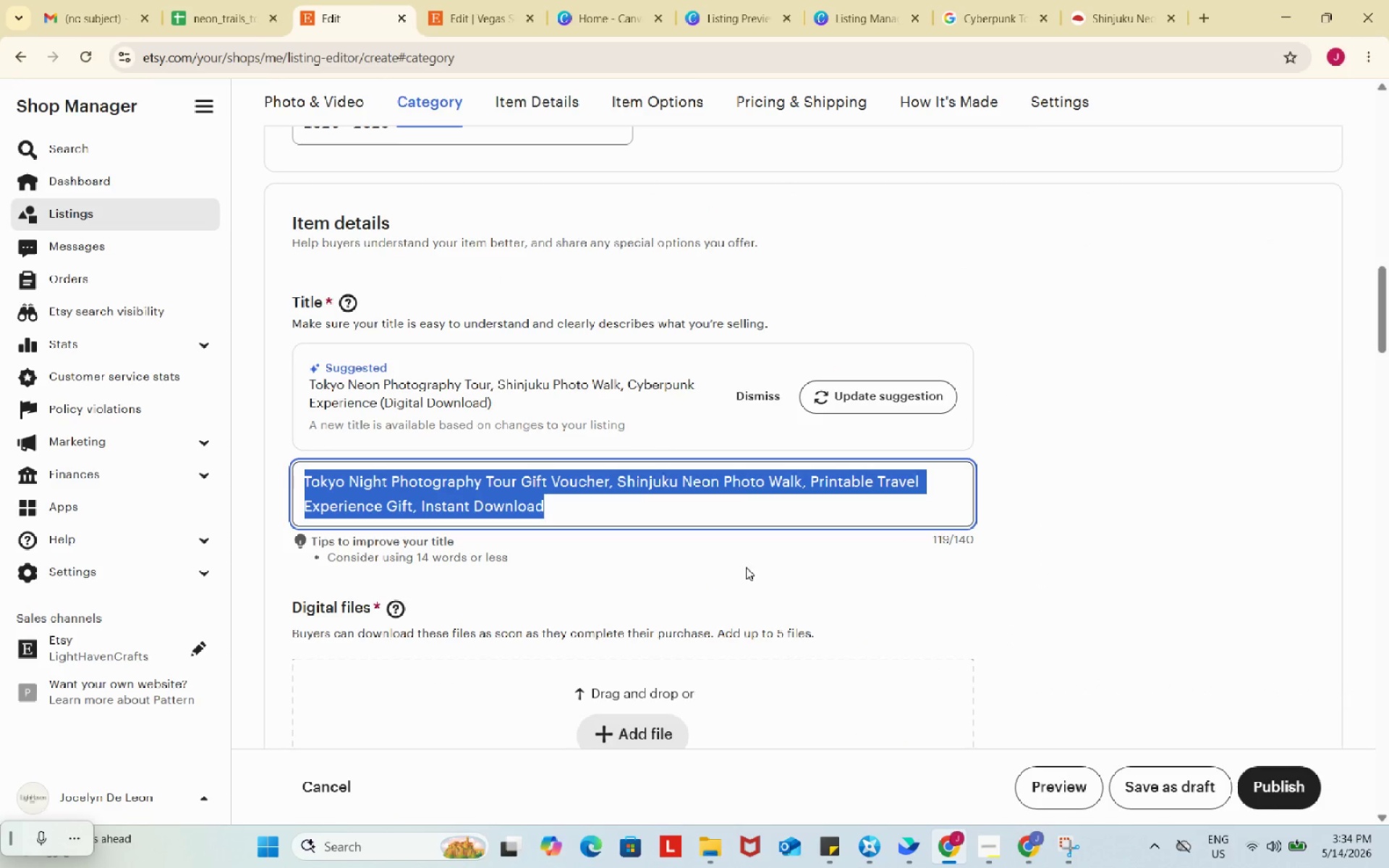 
left_click([378, 374])
 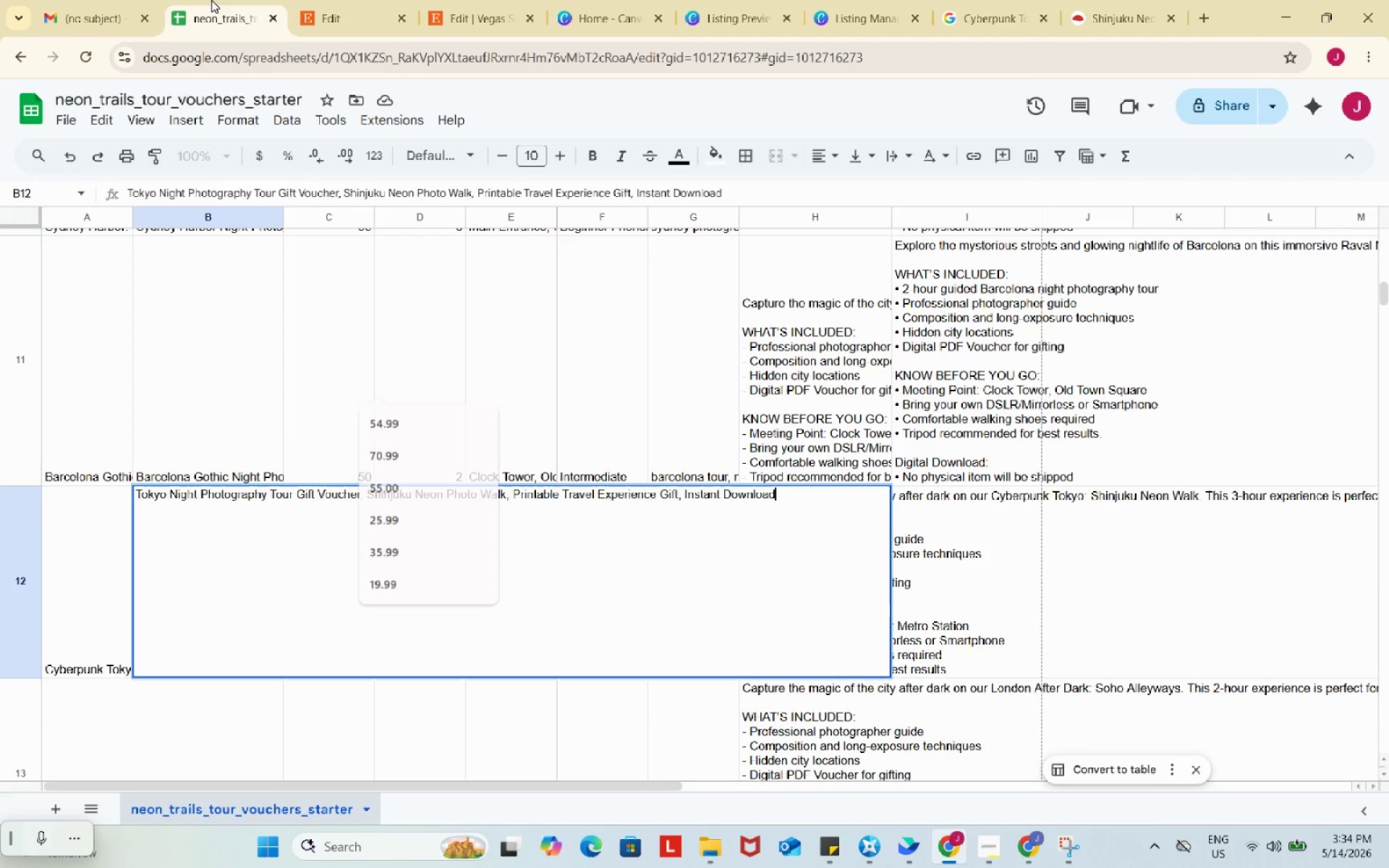 
scroll: coordinate [768, 575], scroll_direction: down, amount: 27.0
 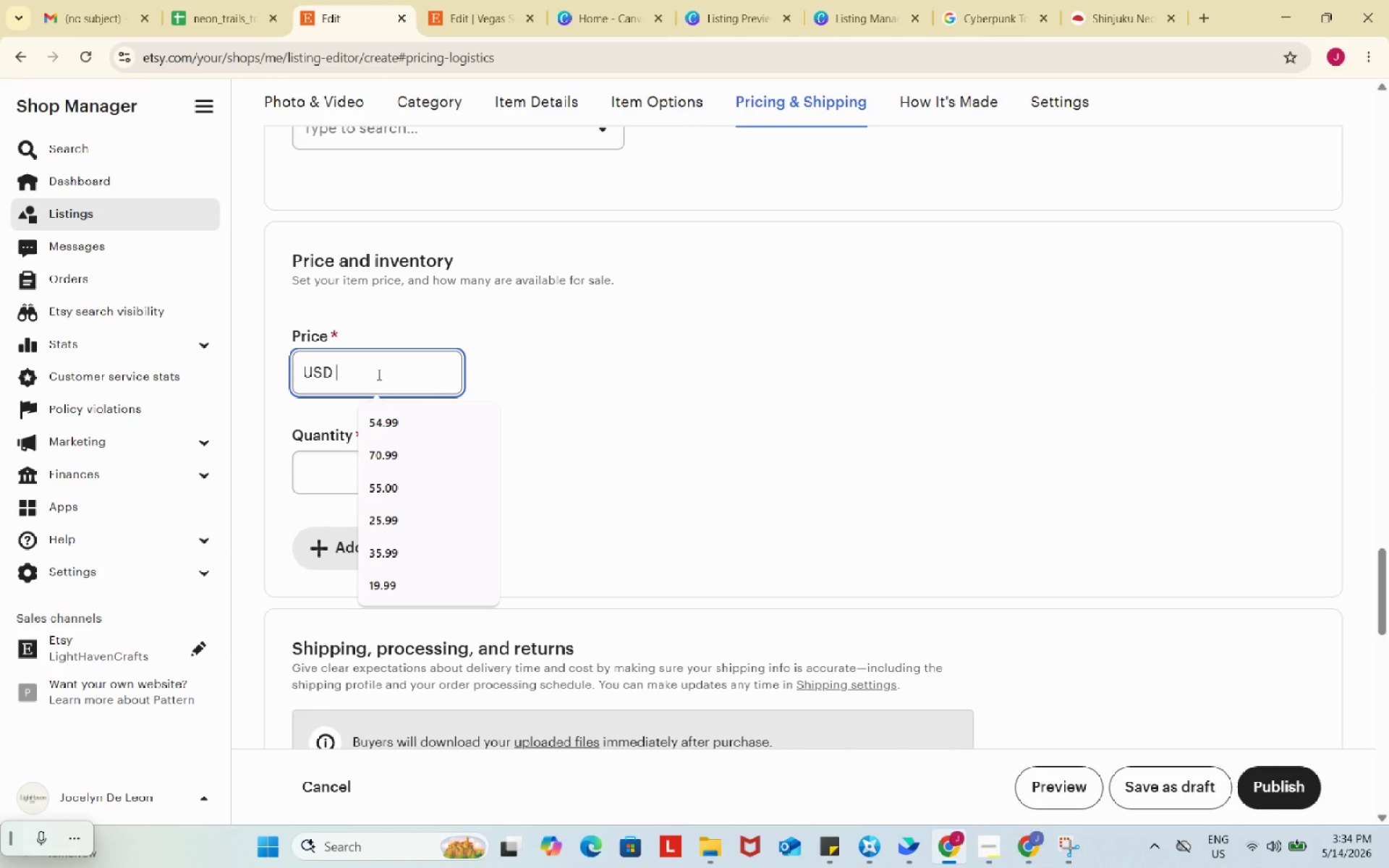 
left_click([211, 0])
 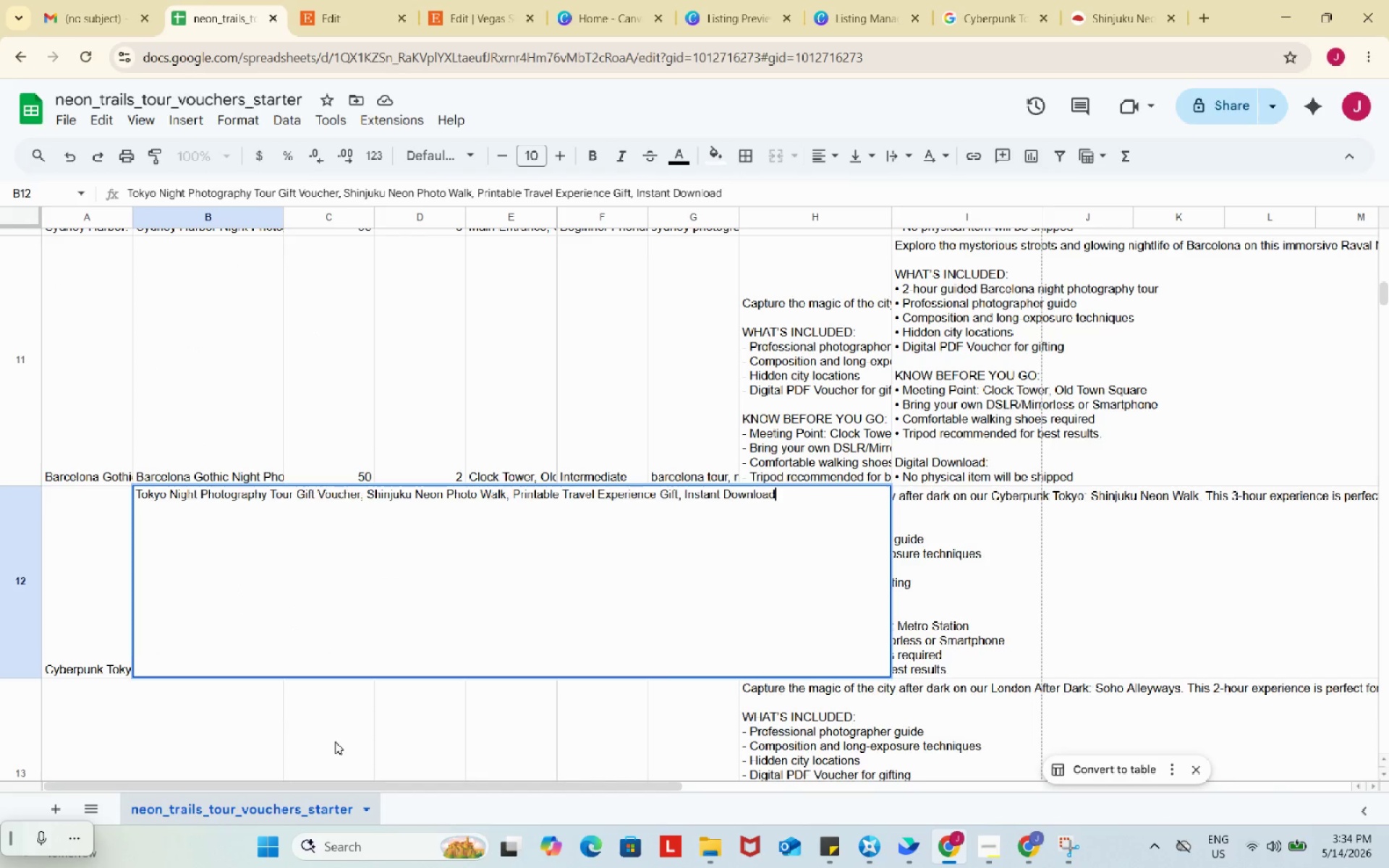 
left_click([334, 741])
 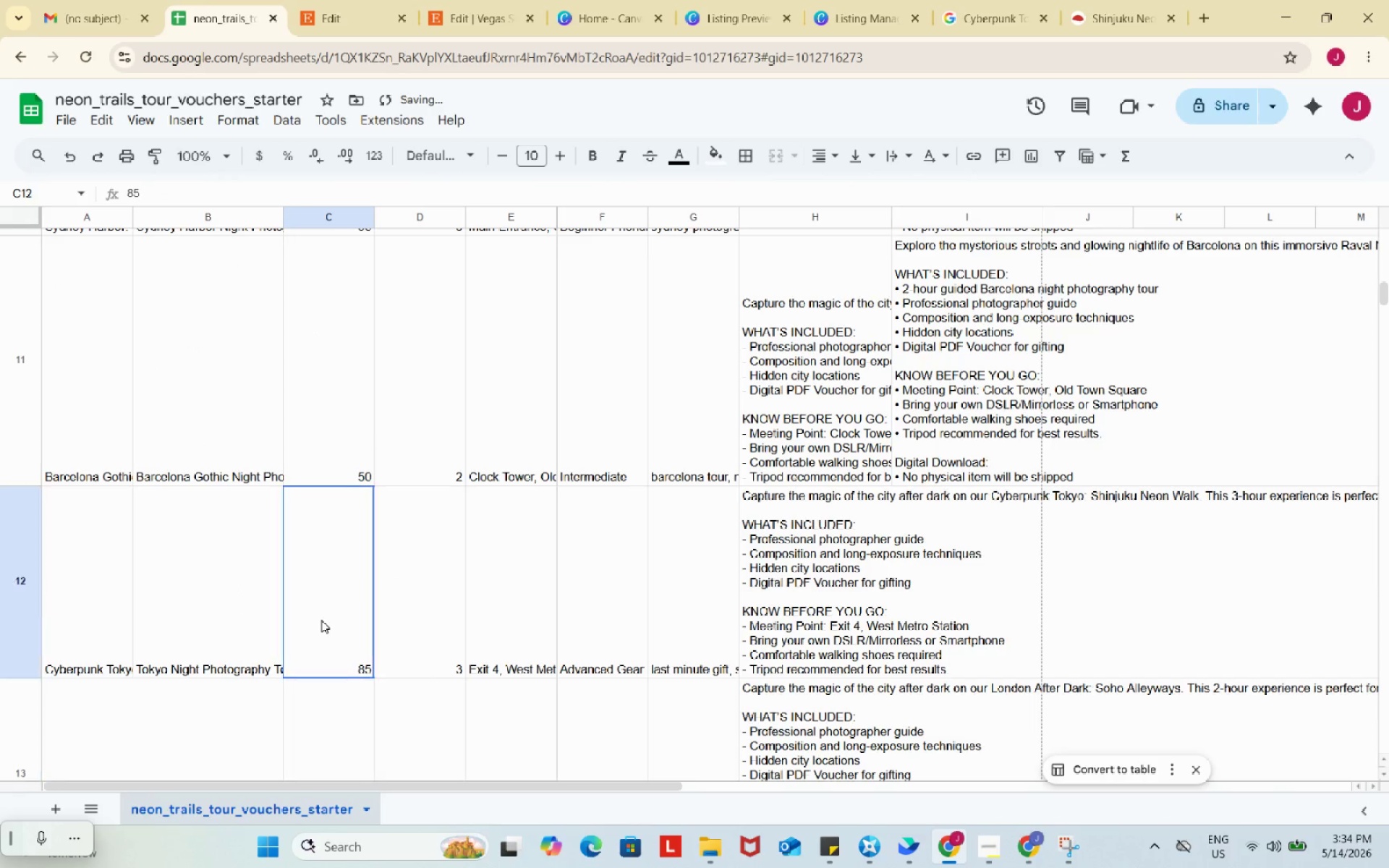 
left_click([321, 620])
 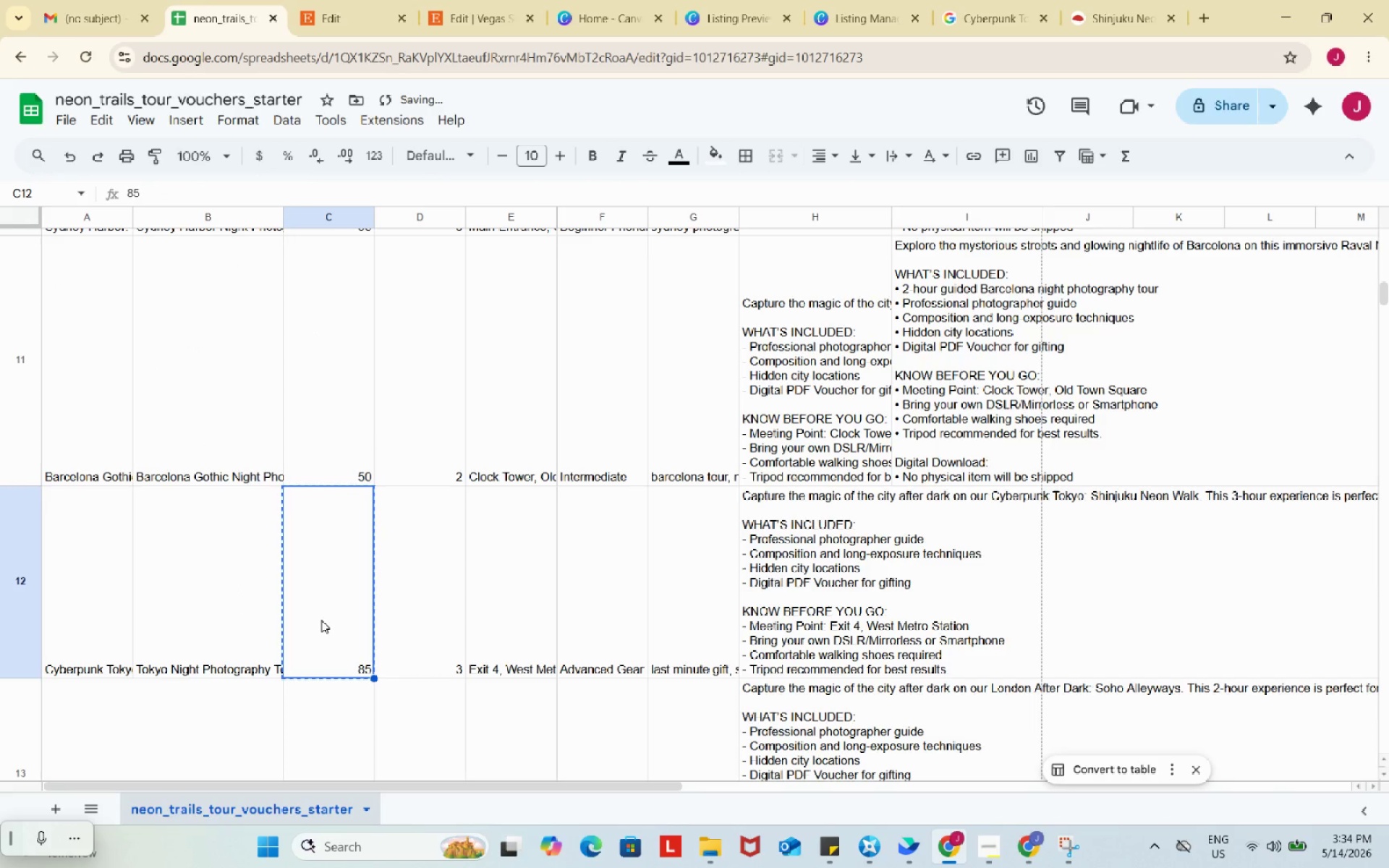 
key(Control+ControlLeft)
 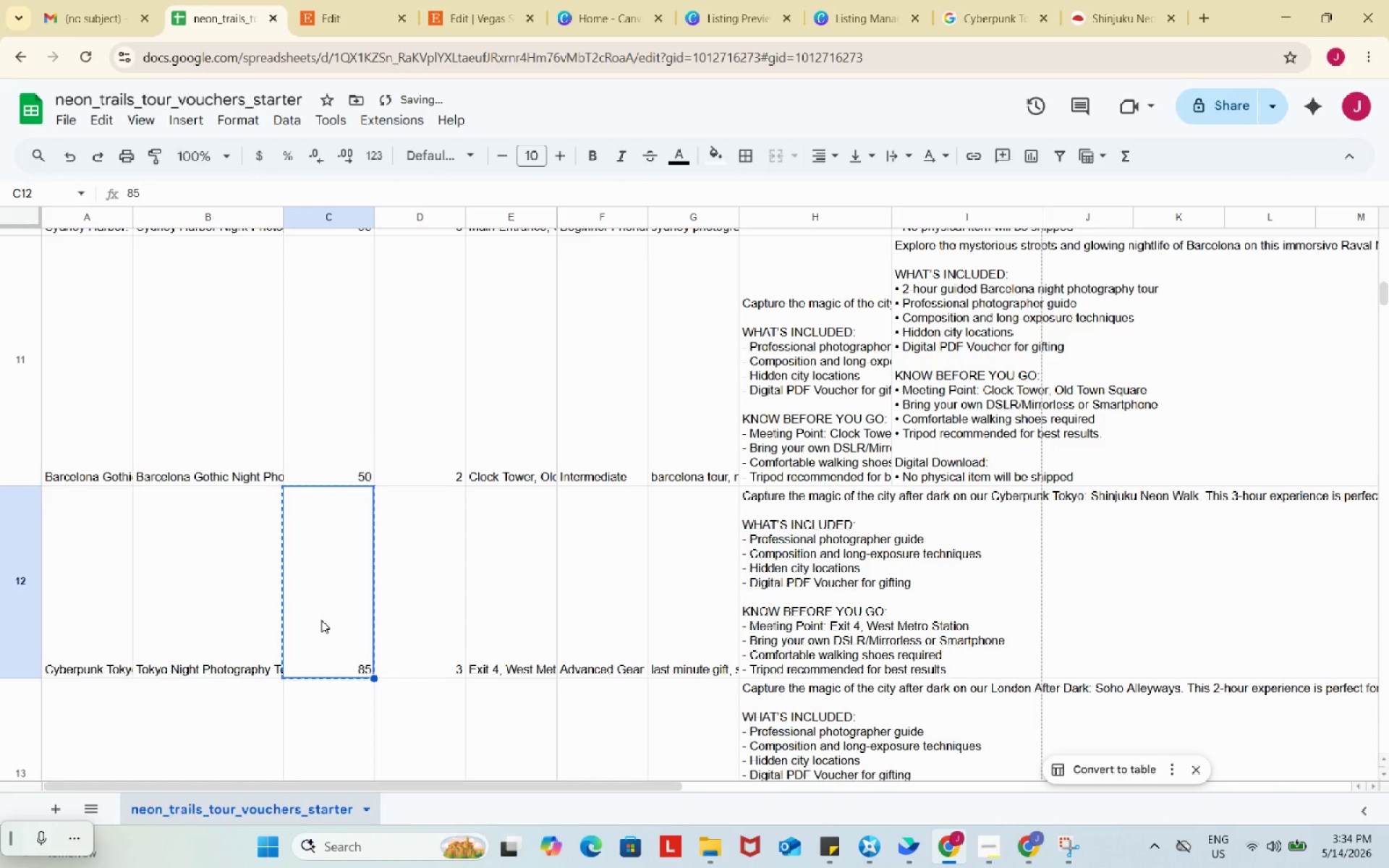 
key(Control+C)
 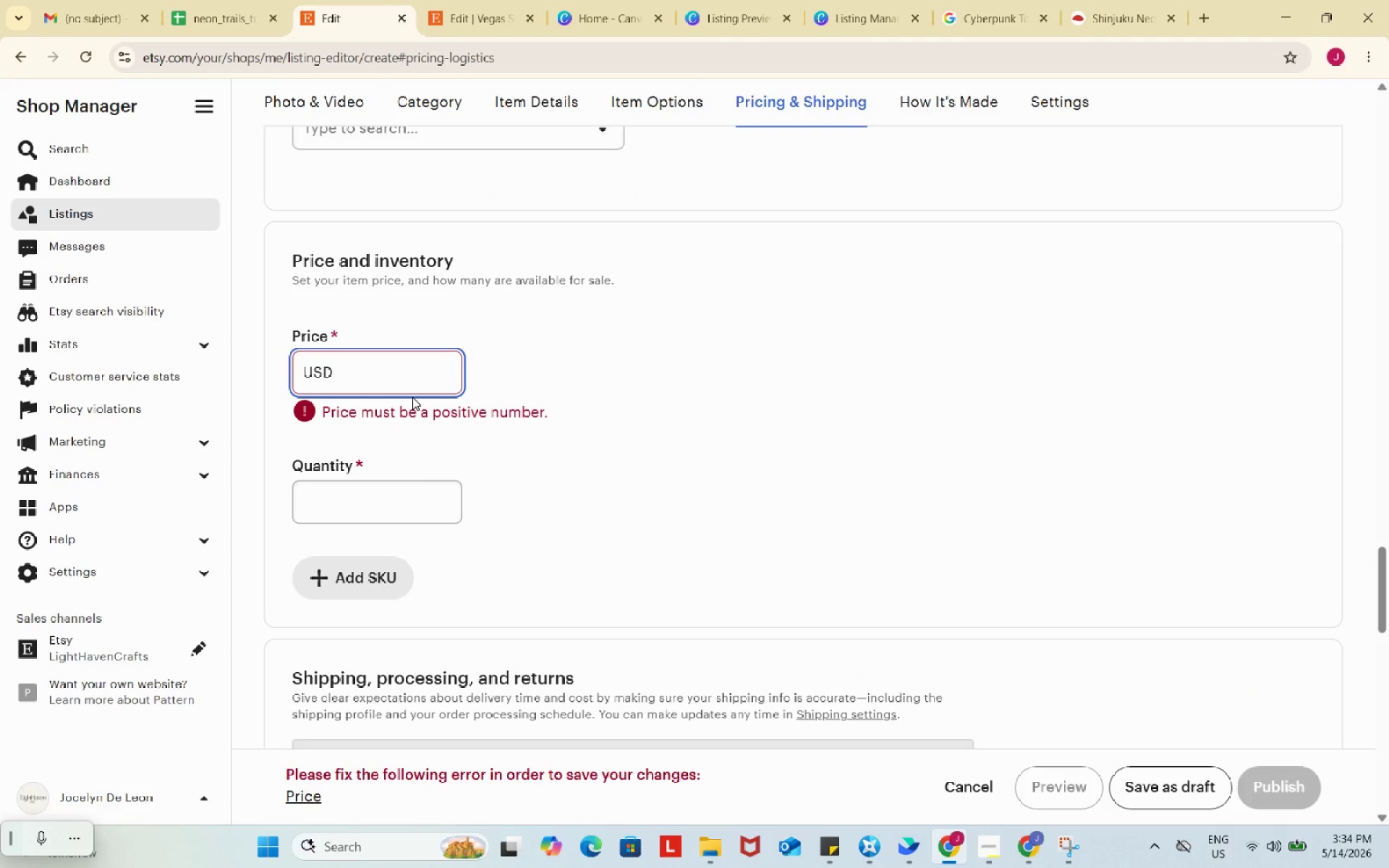 
key(Control+ControlLeft)
 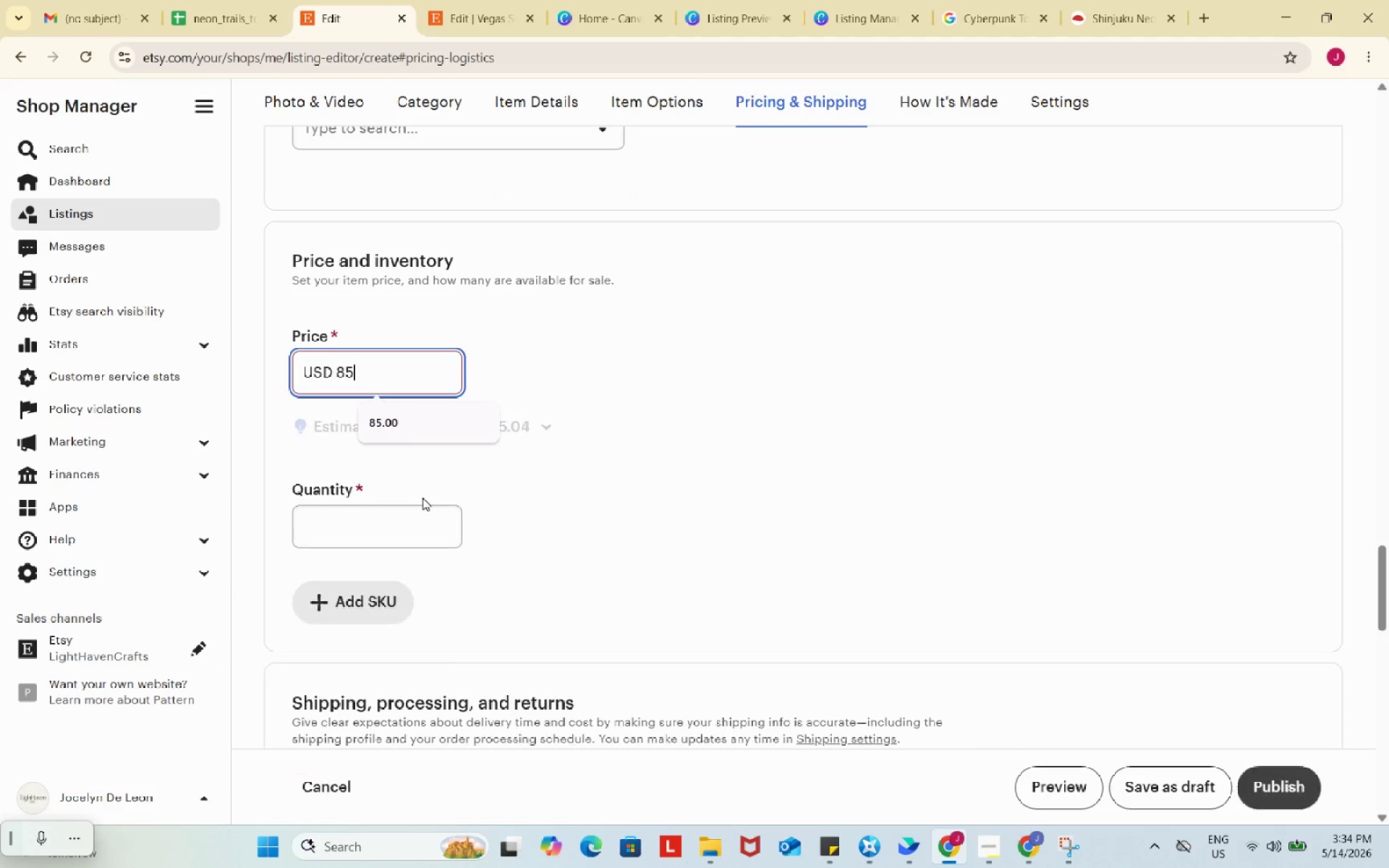 
key(Control+V)
 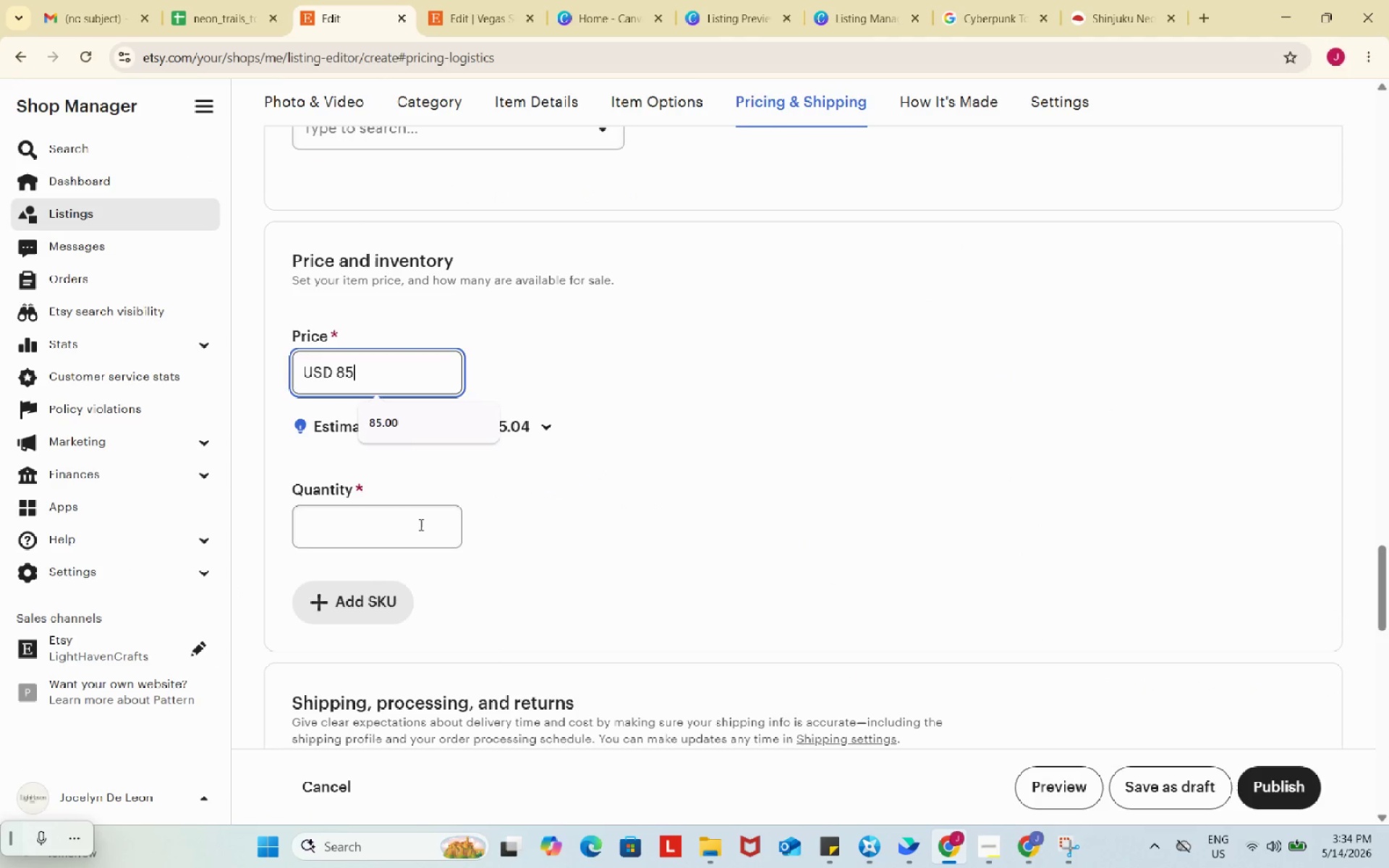 
left_click([420, 524])
 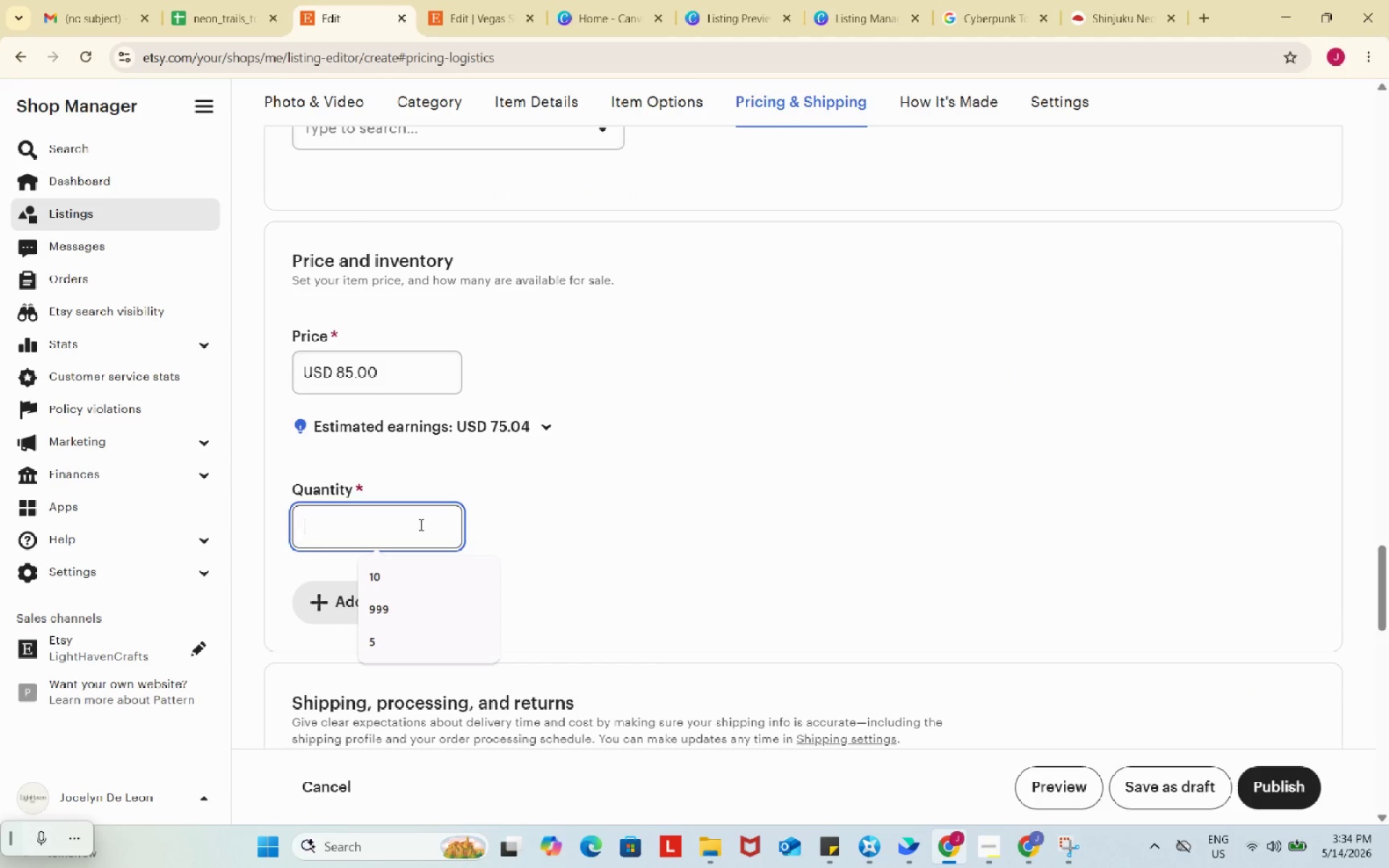 
key(Numpad9)
 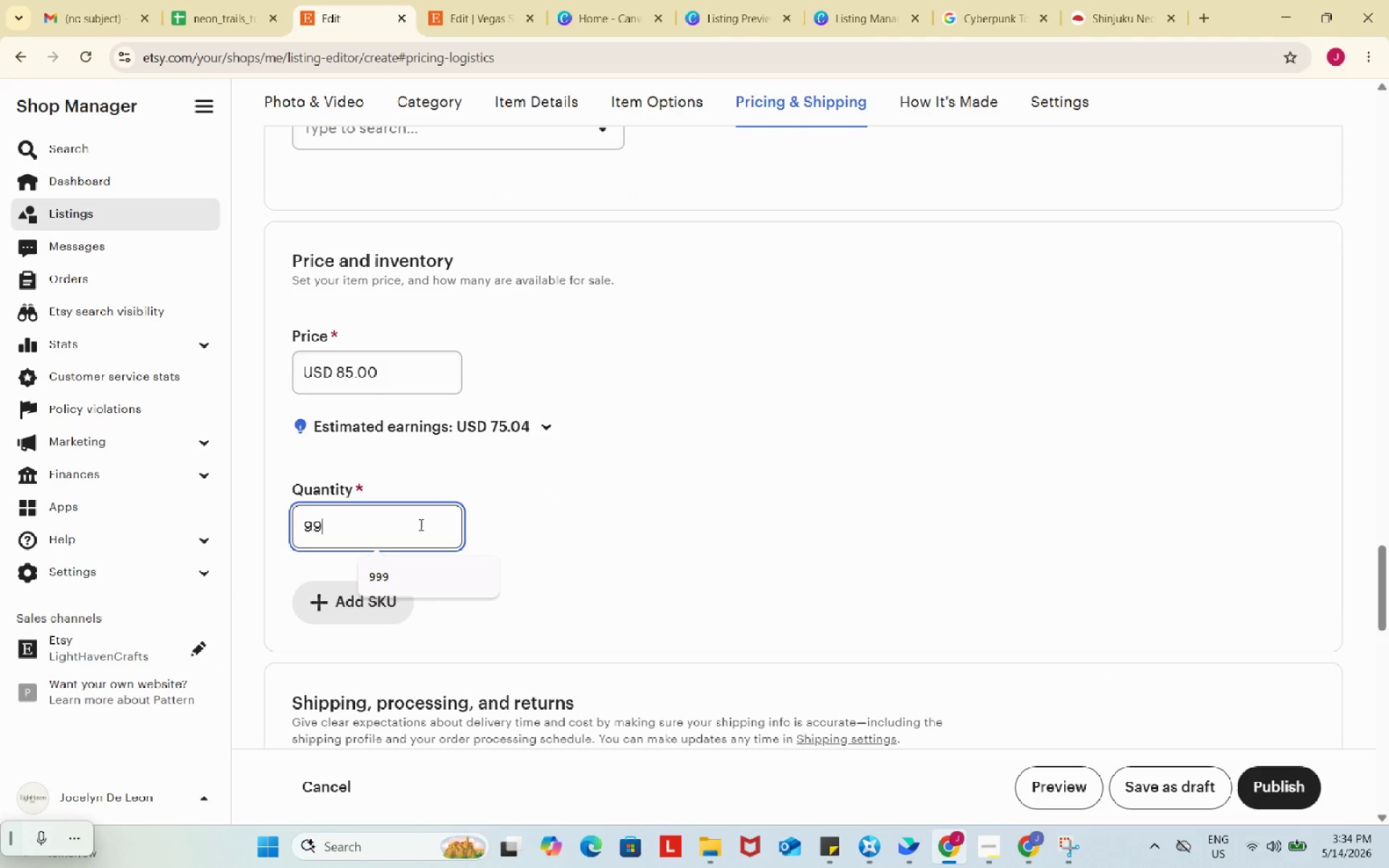 
key(Numpad9)
 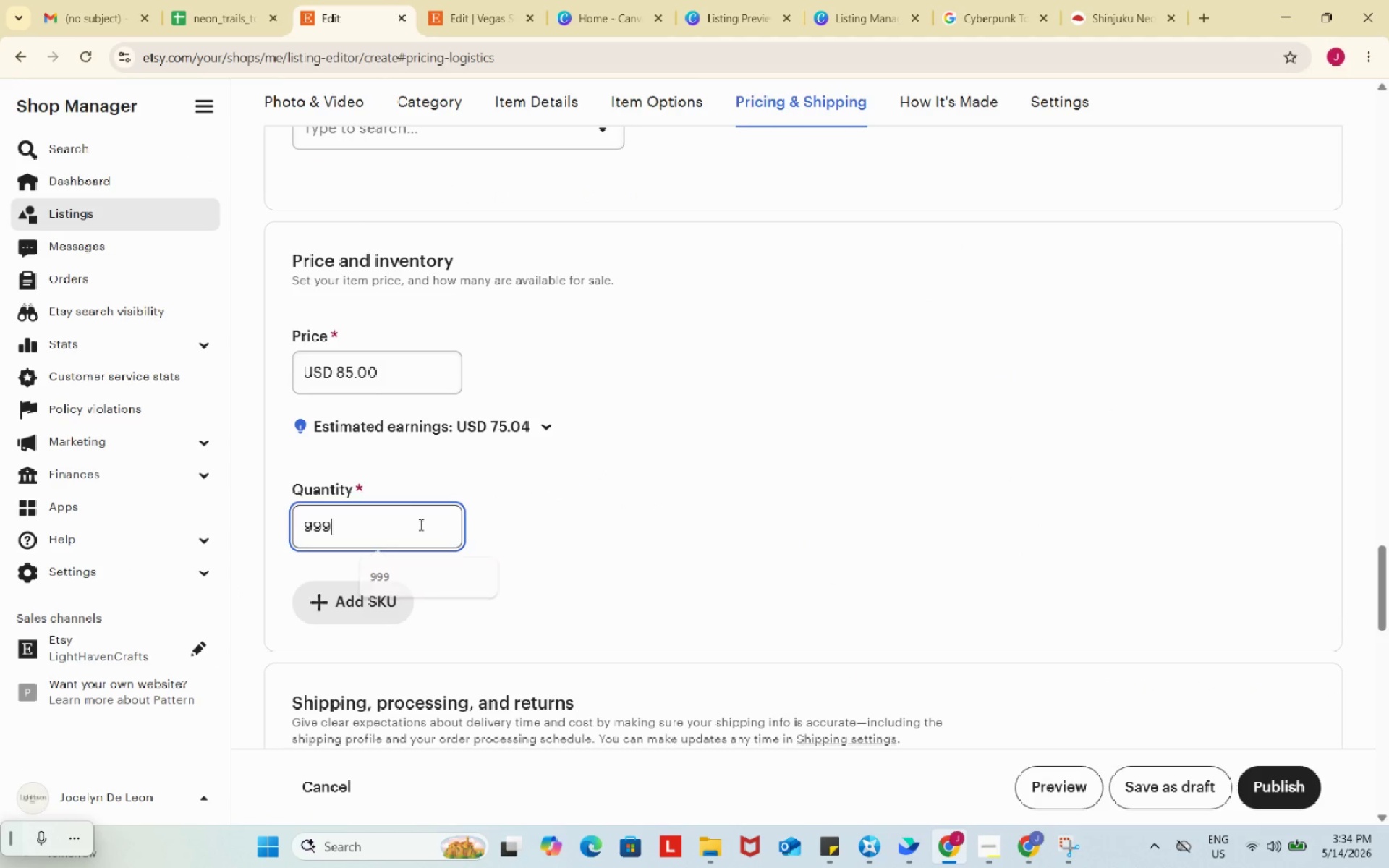 
key(Numpad9)
 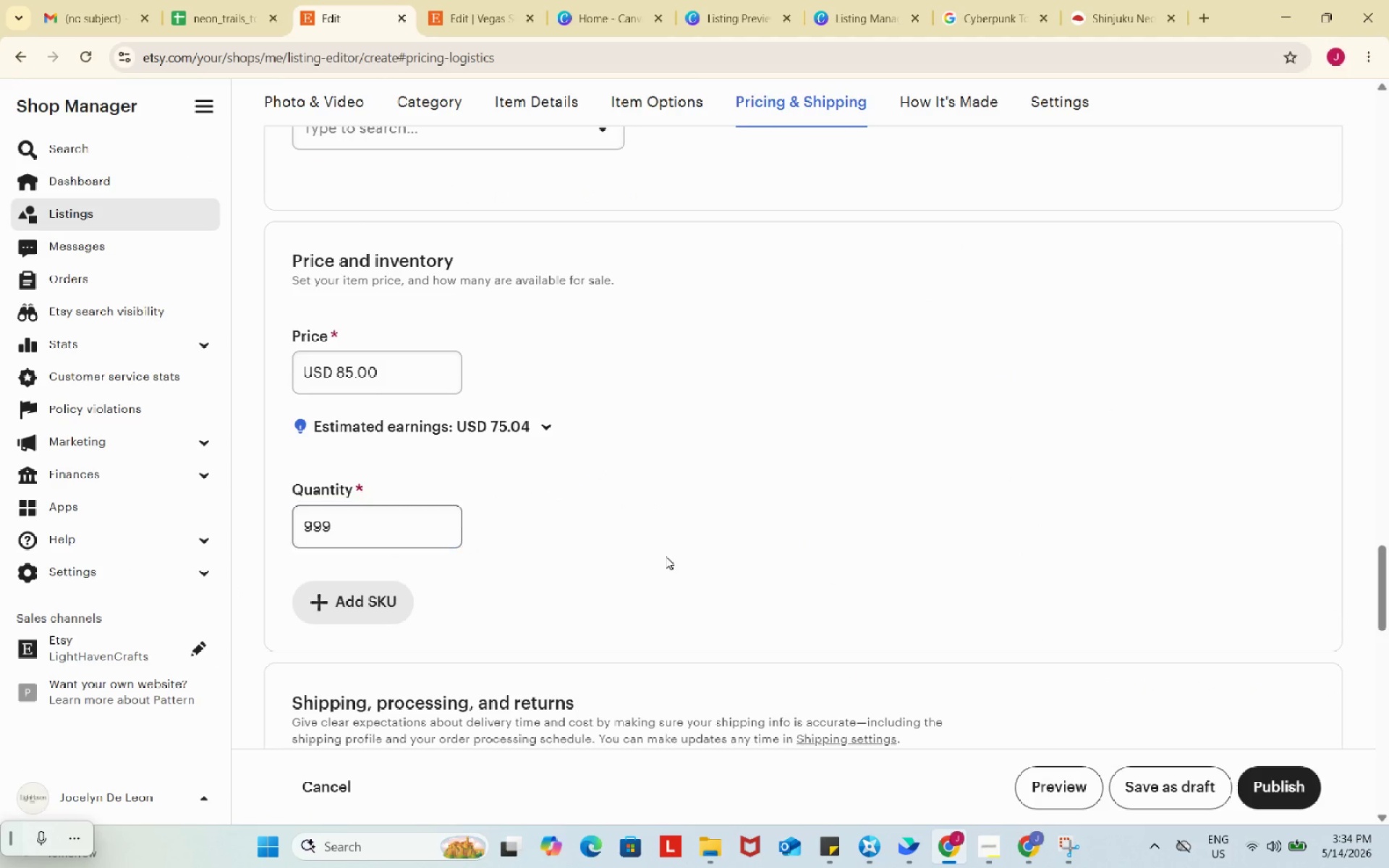 
left_click([666, 556])
 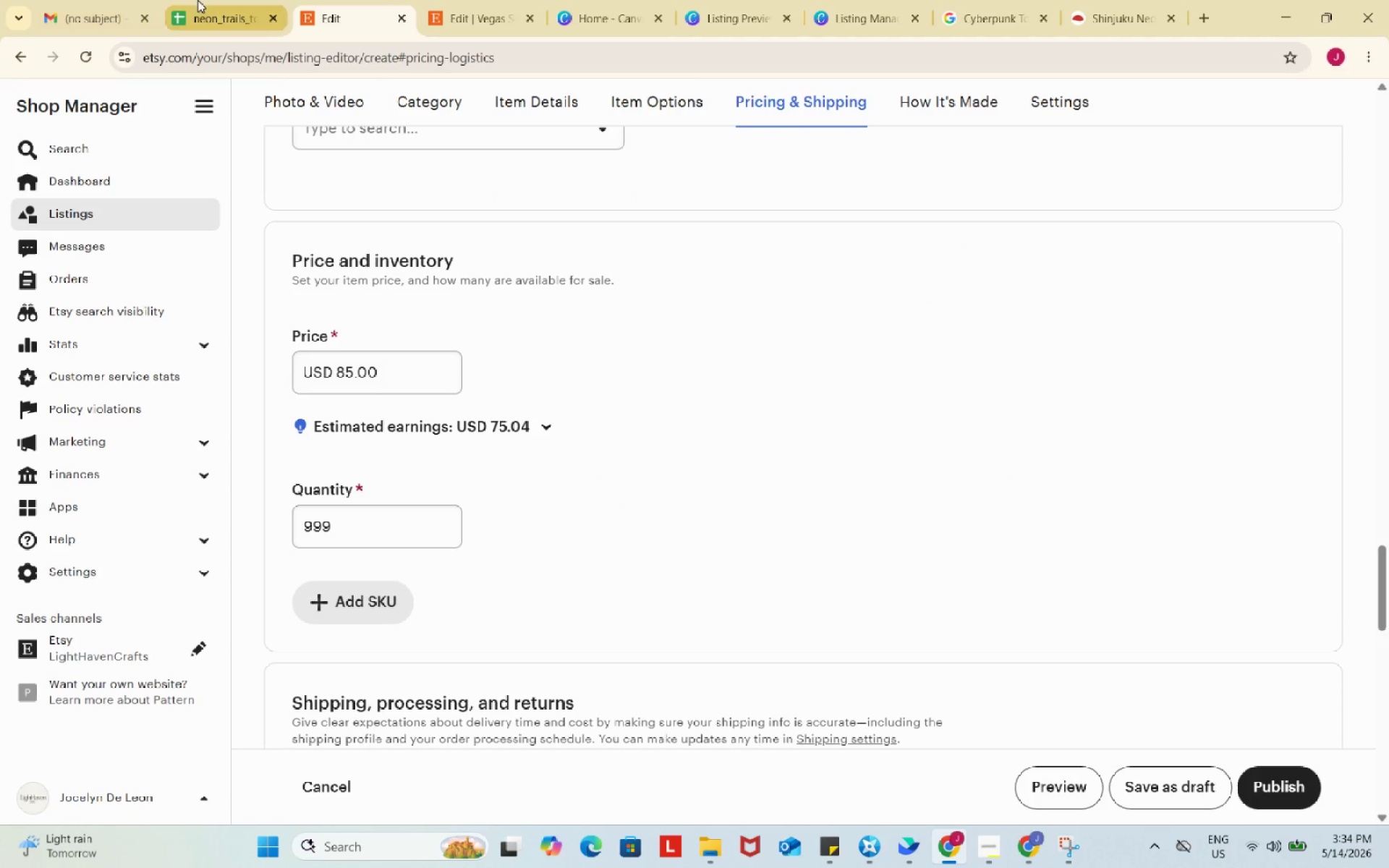 
left_click_drag(start_coordinate=[204, 0], to_coordinate=[208, 0])
 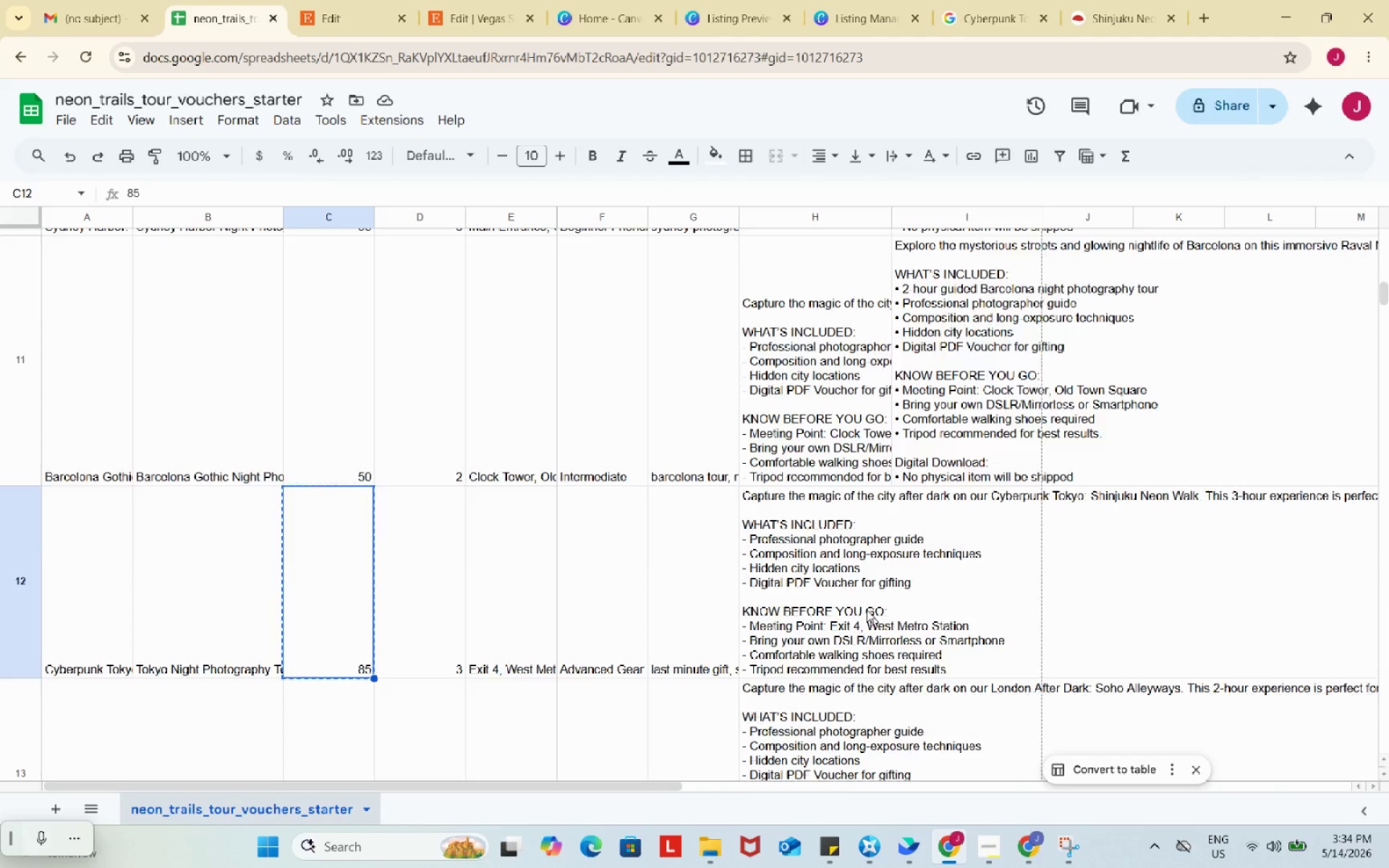 
scroll: coordinate [778, 574], scroll_direction: up, amount: 18.0
 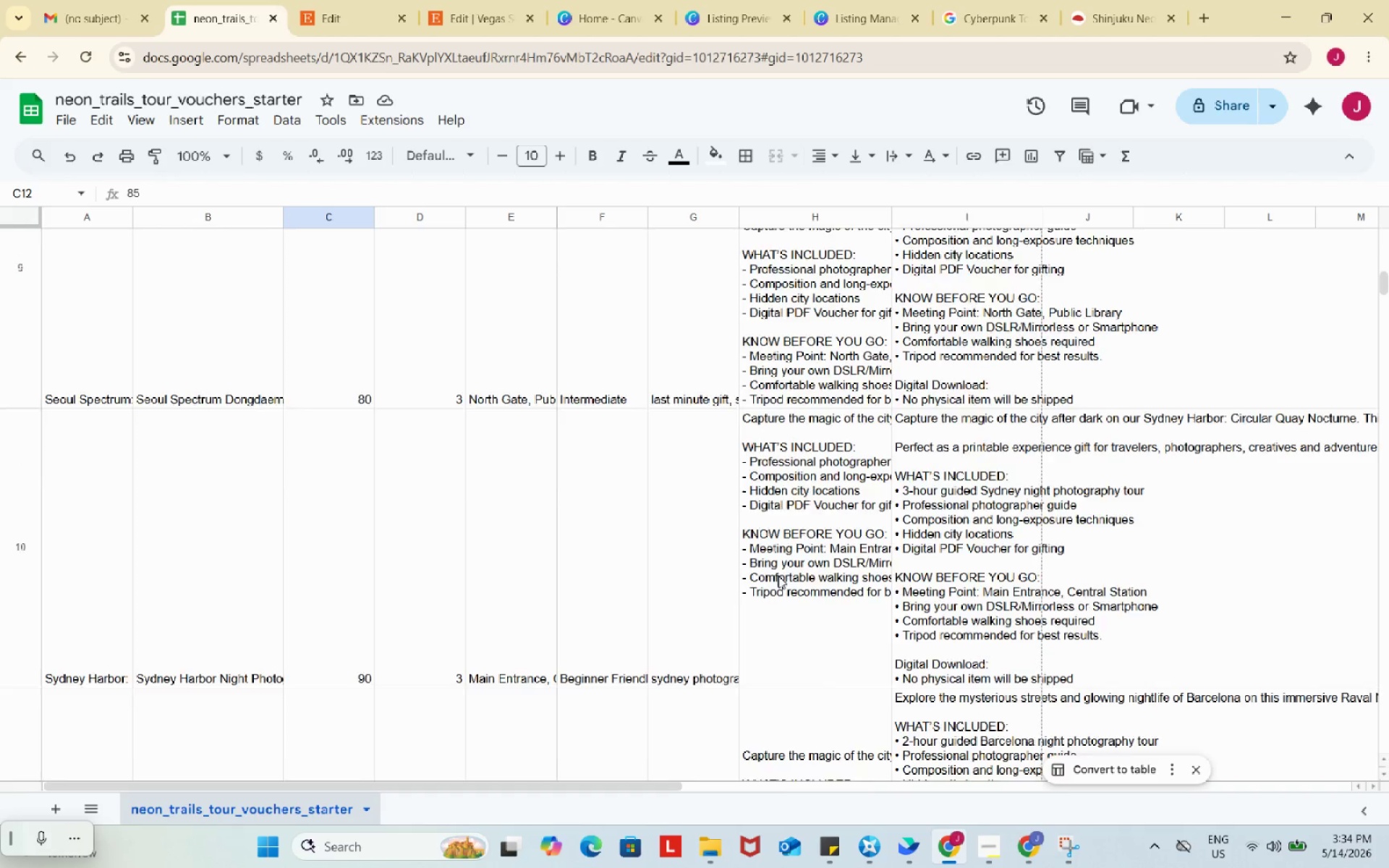 
scroll: coordinate [778, 576], scroll_direction: down, amount: 5.0
 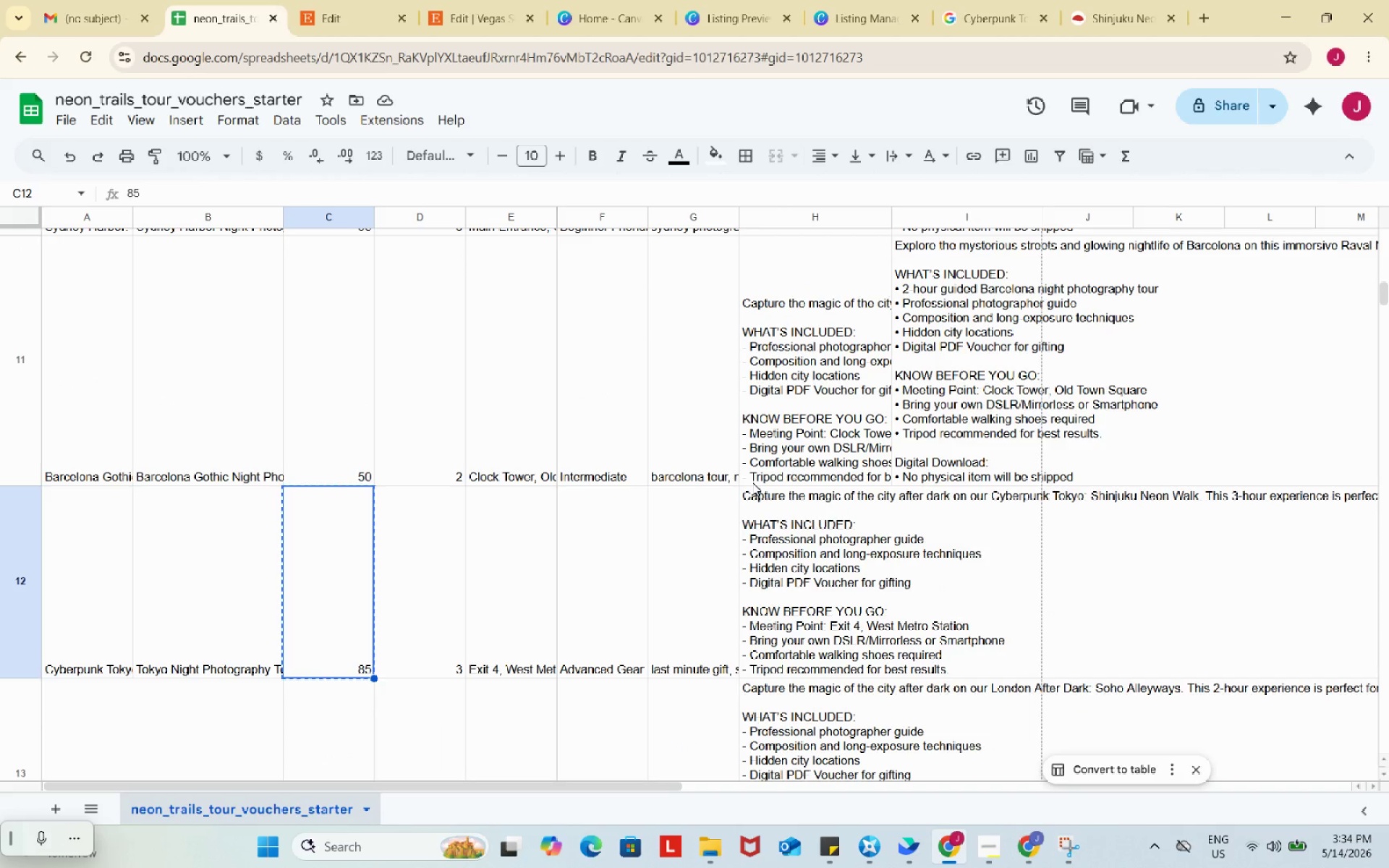 
left_click([341, 0])
 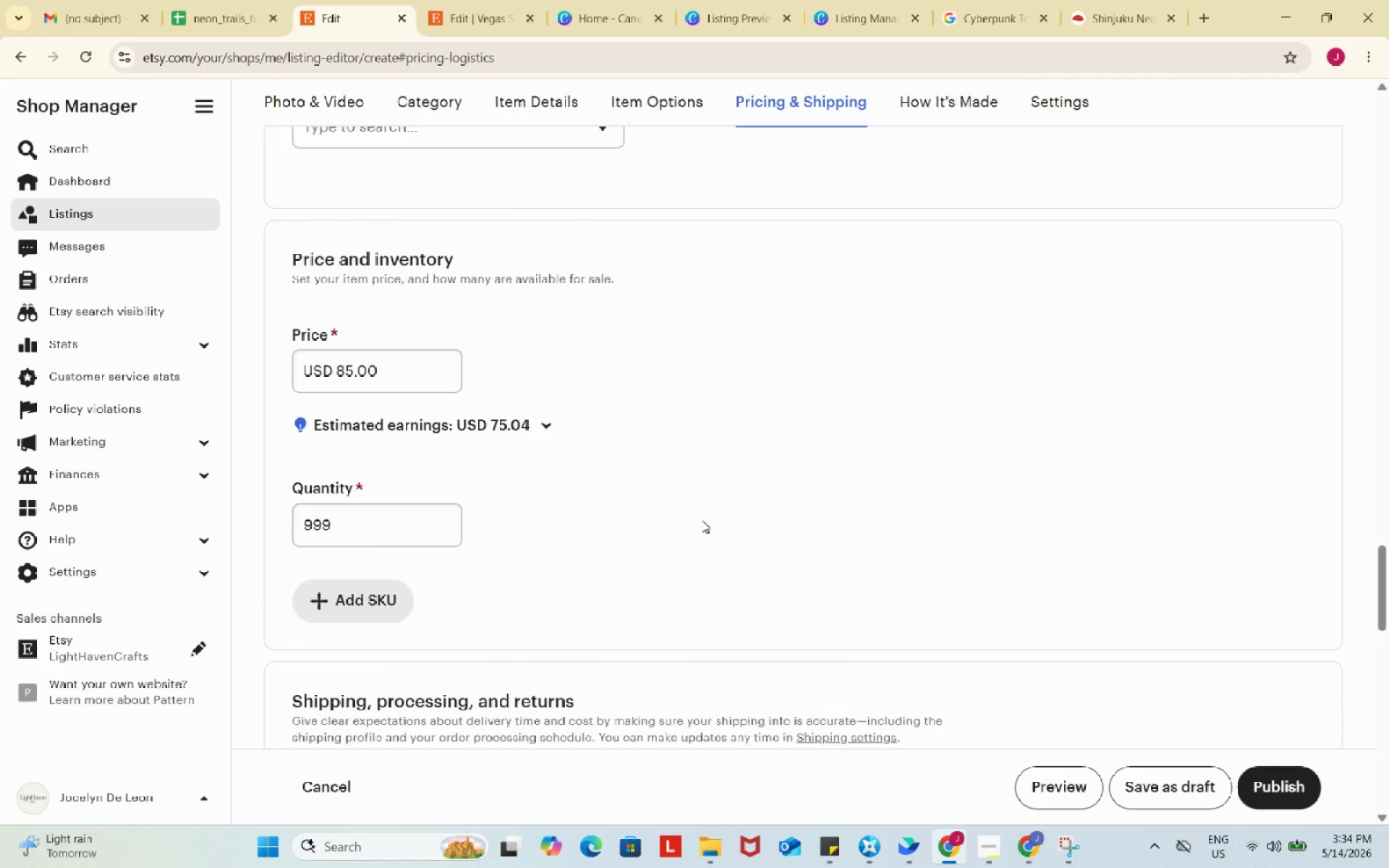 
scroll: coordinate [702, 520], scroll_direction: down, amount: 10.0
 